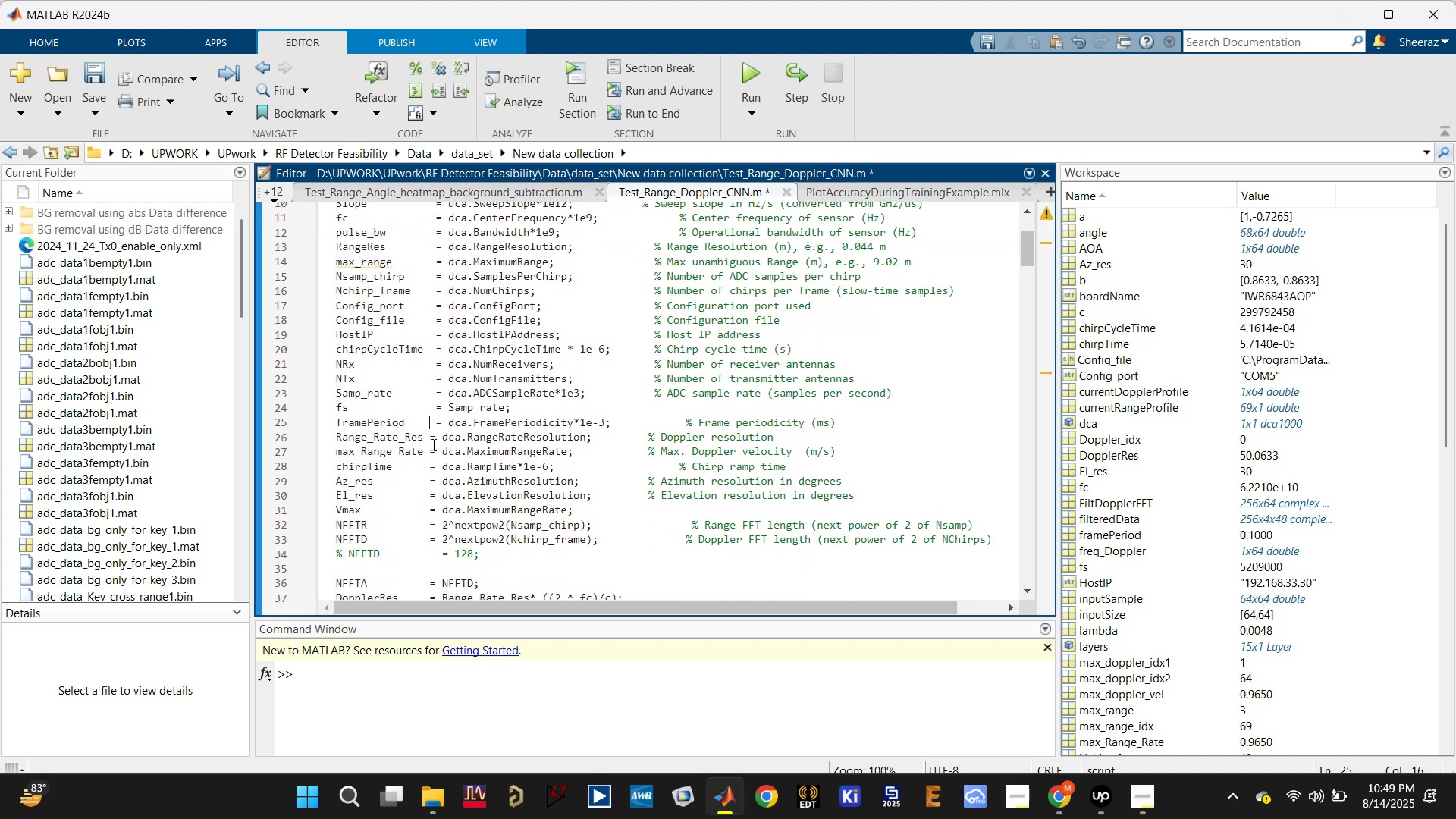 
key(Space)
 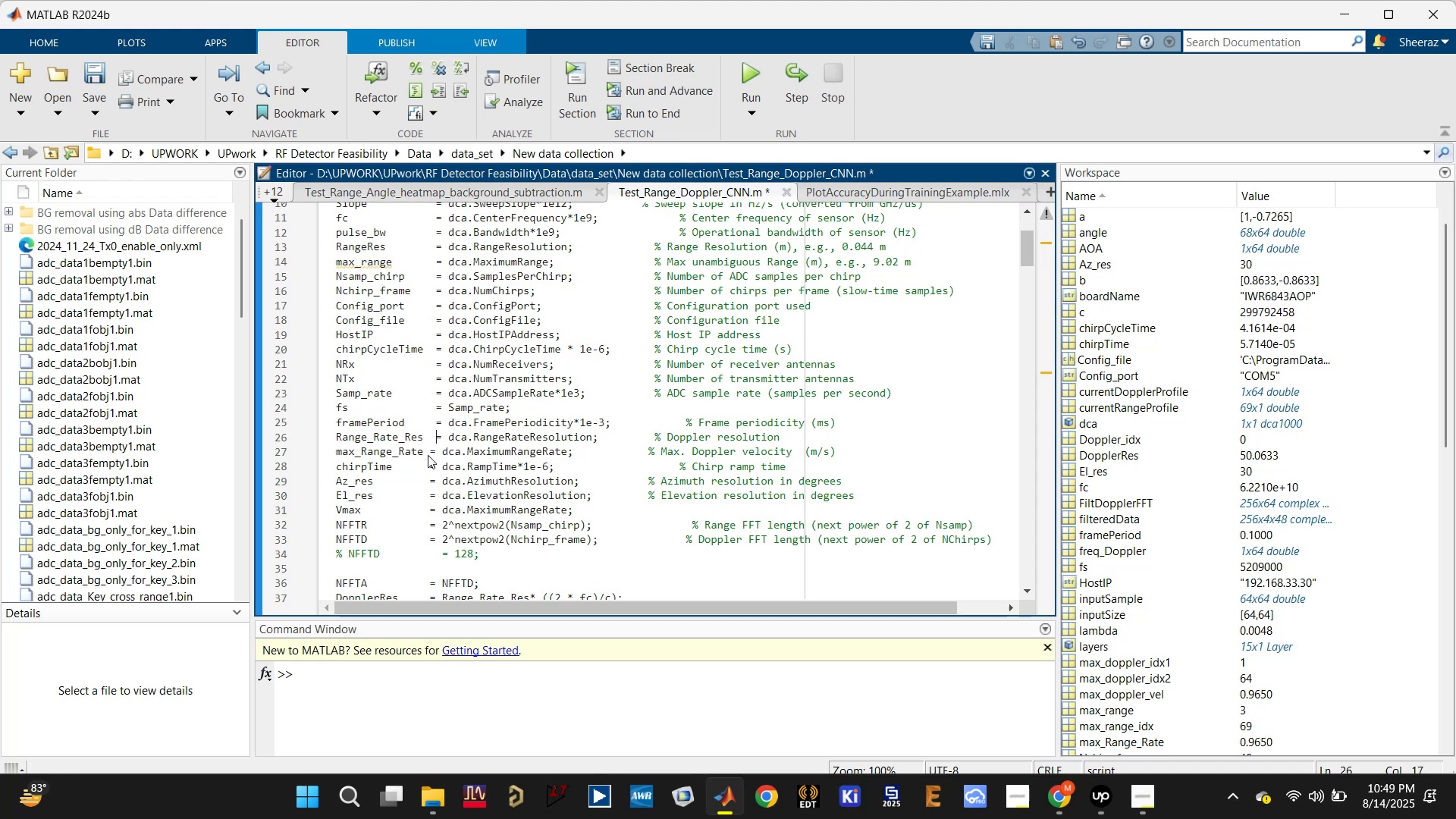 
left_click([427, 449])
 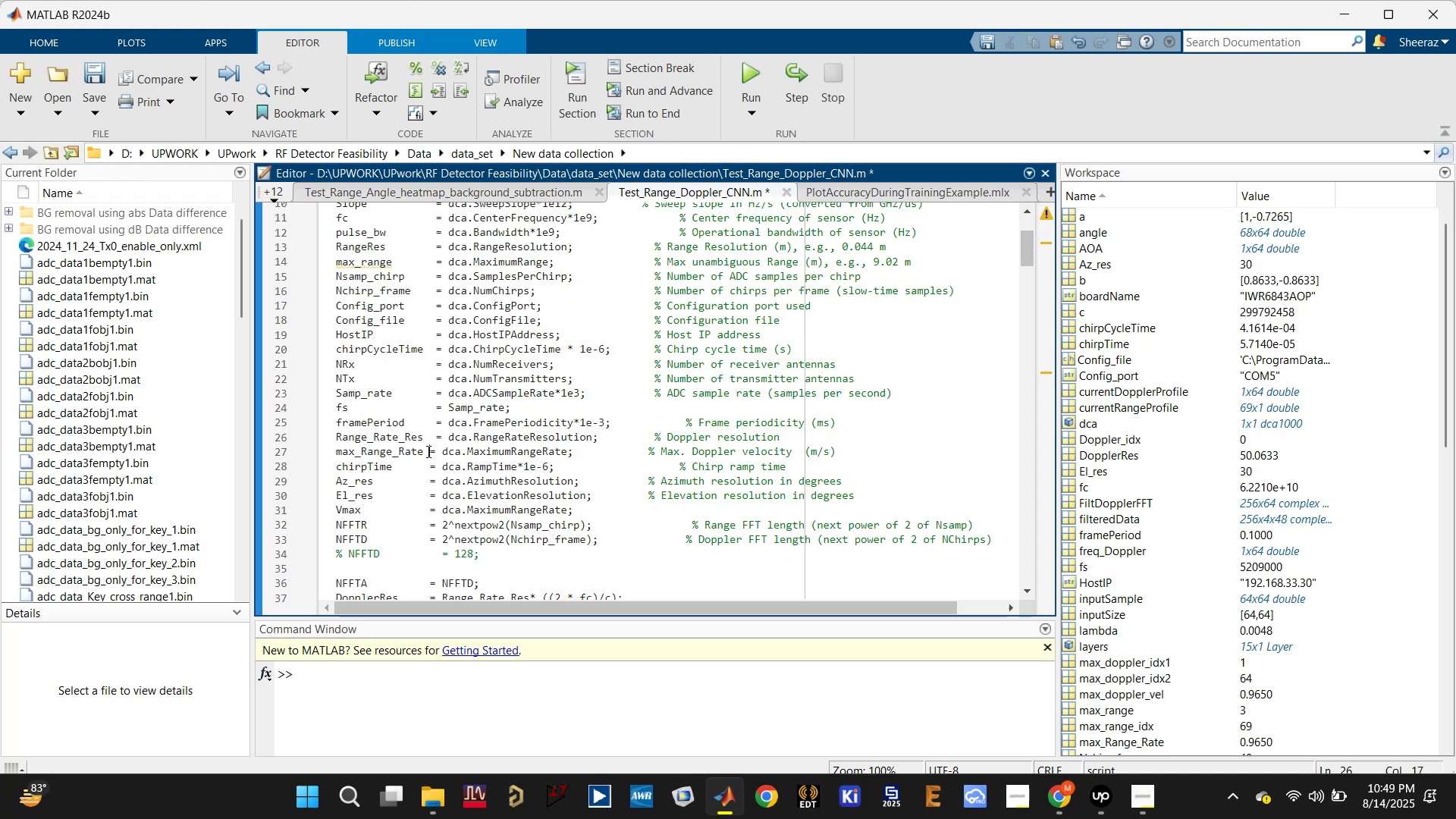 
key(Space)
 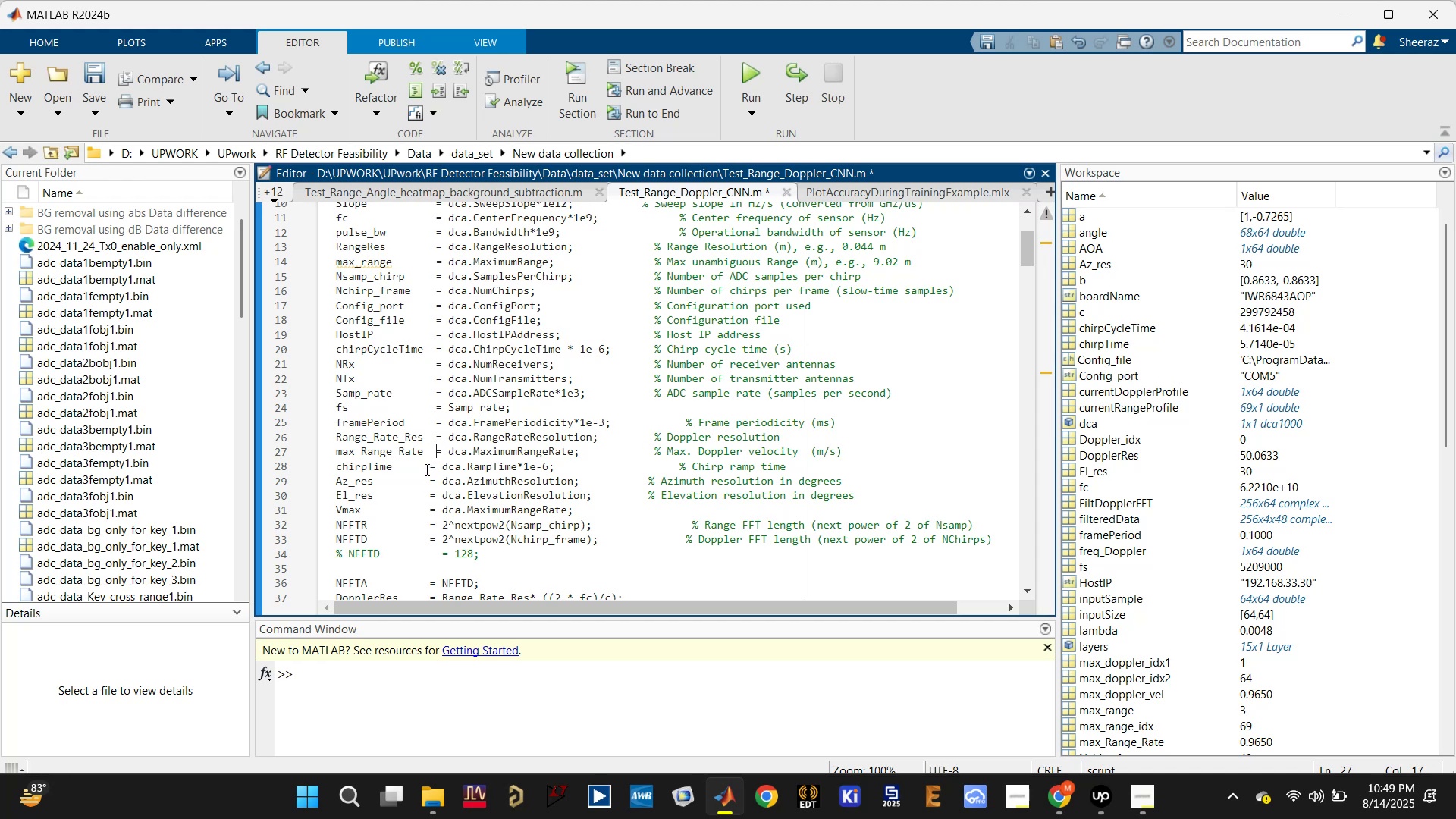 
left_click([425, 465])
 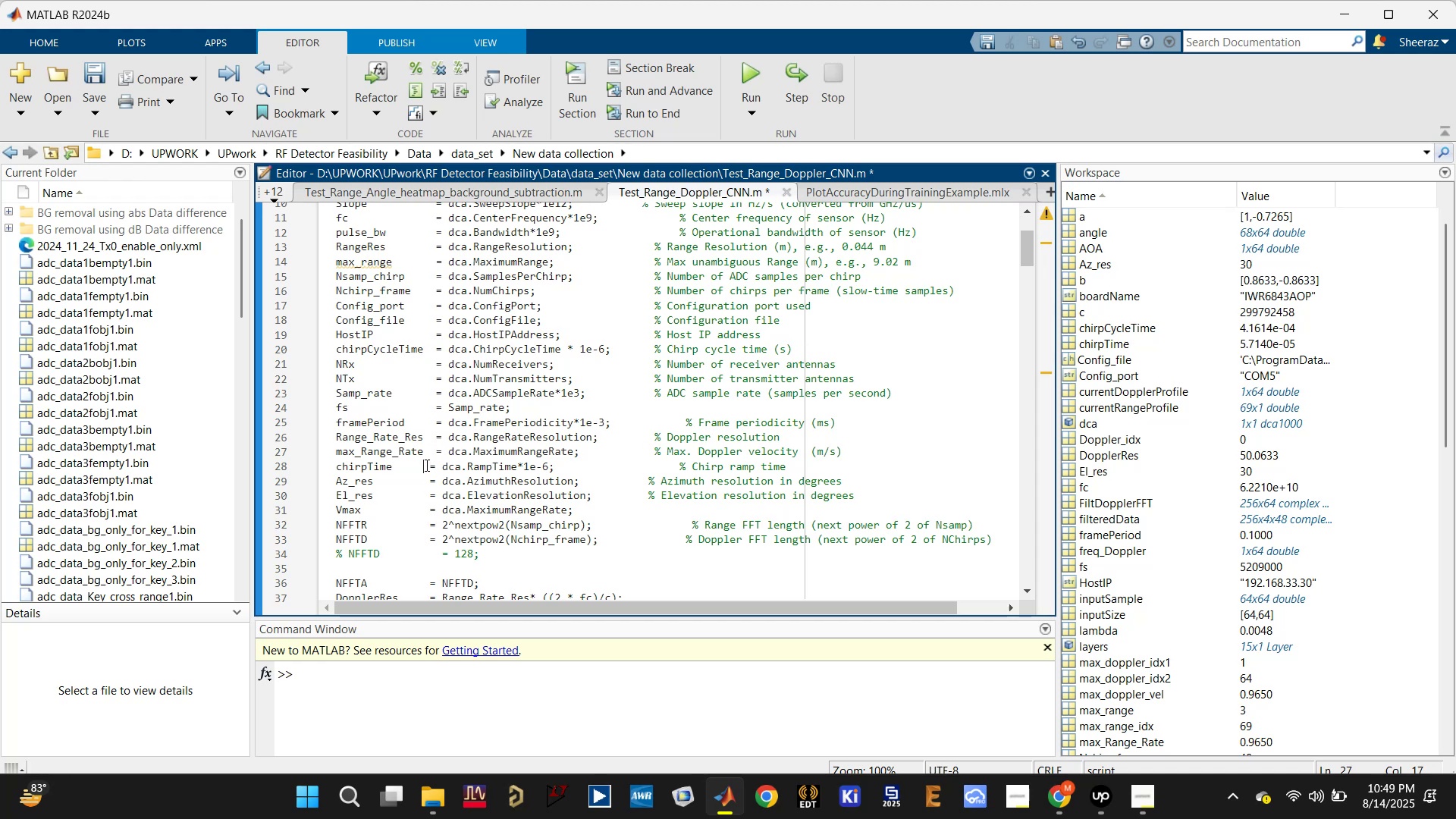 
key(Space)
 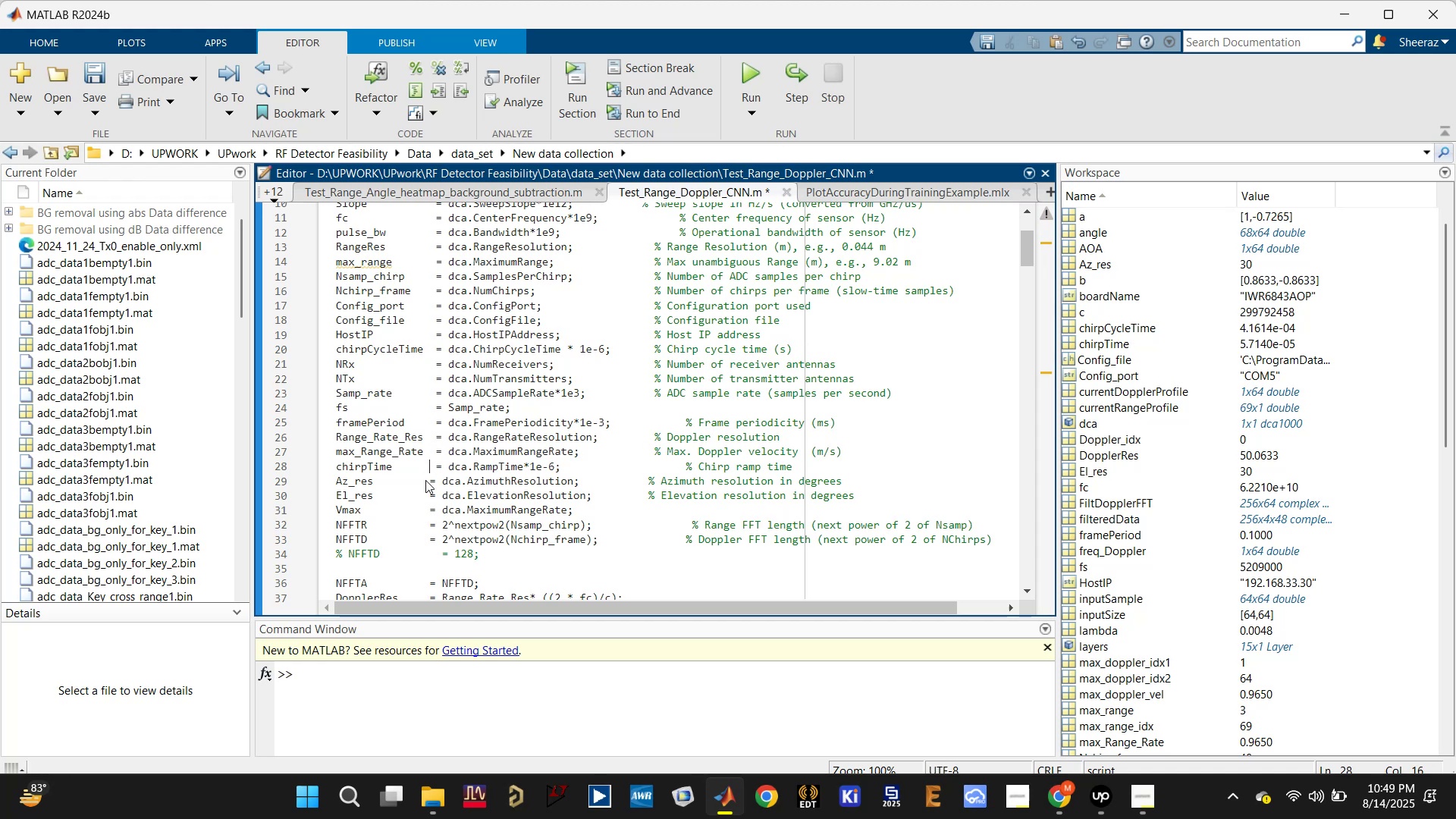 
left_click([425, 480])
 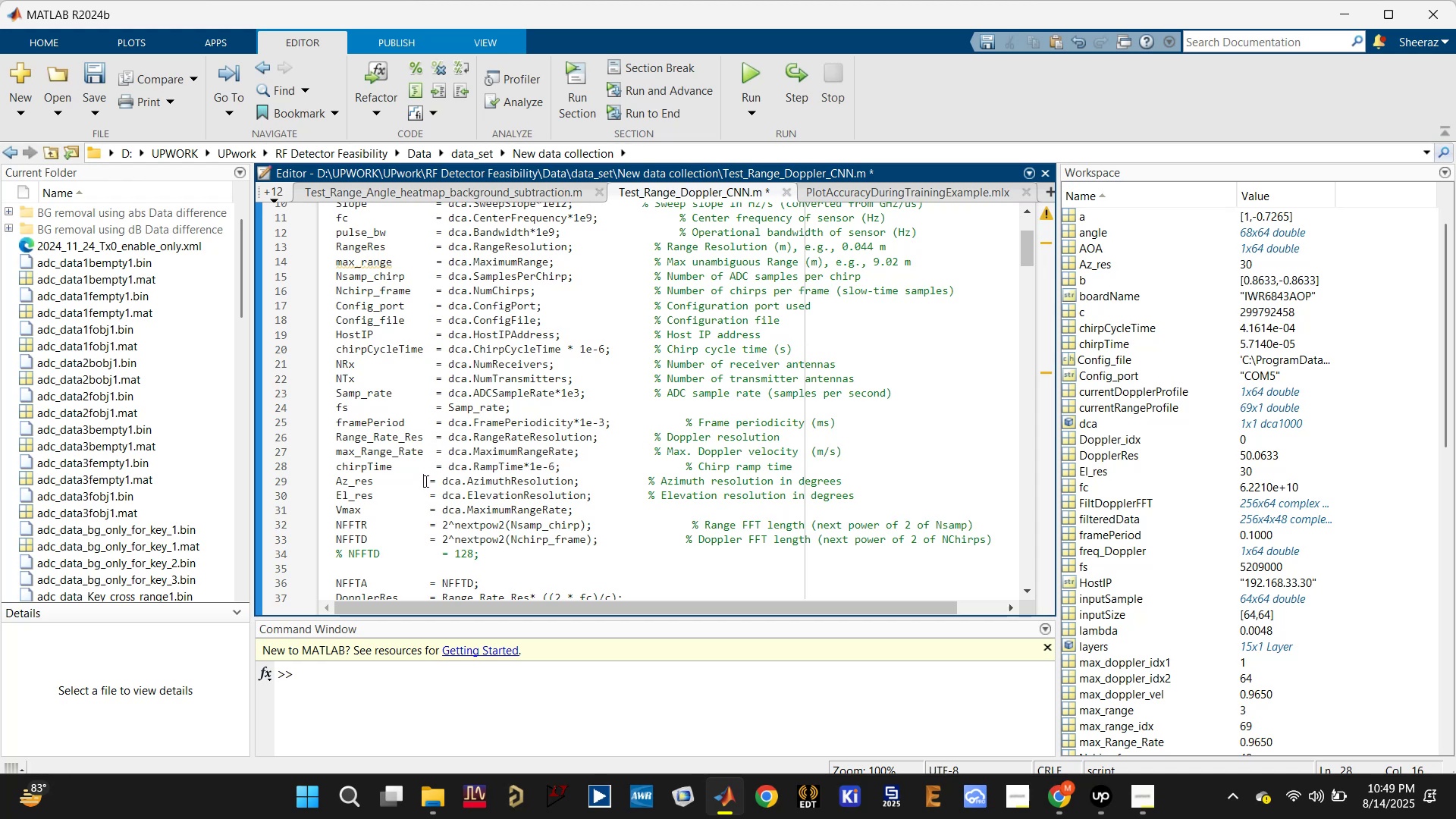 
key(Space)
 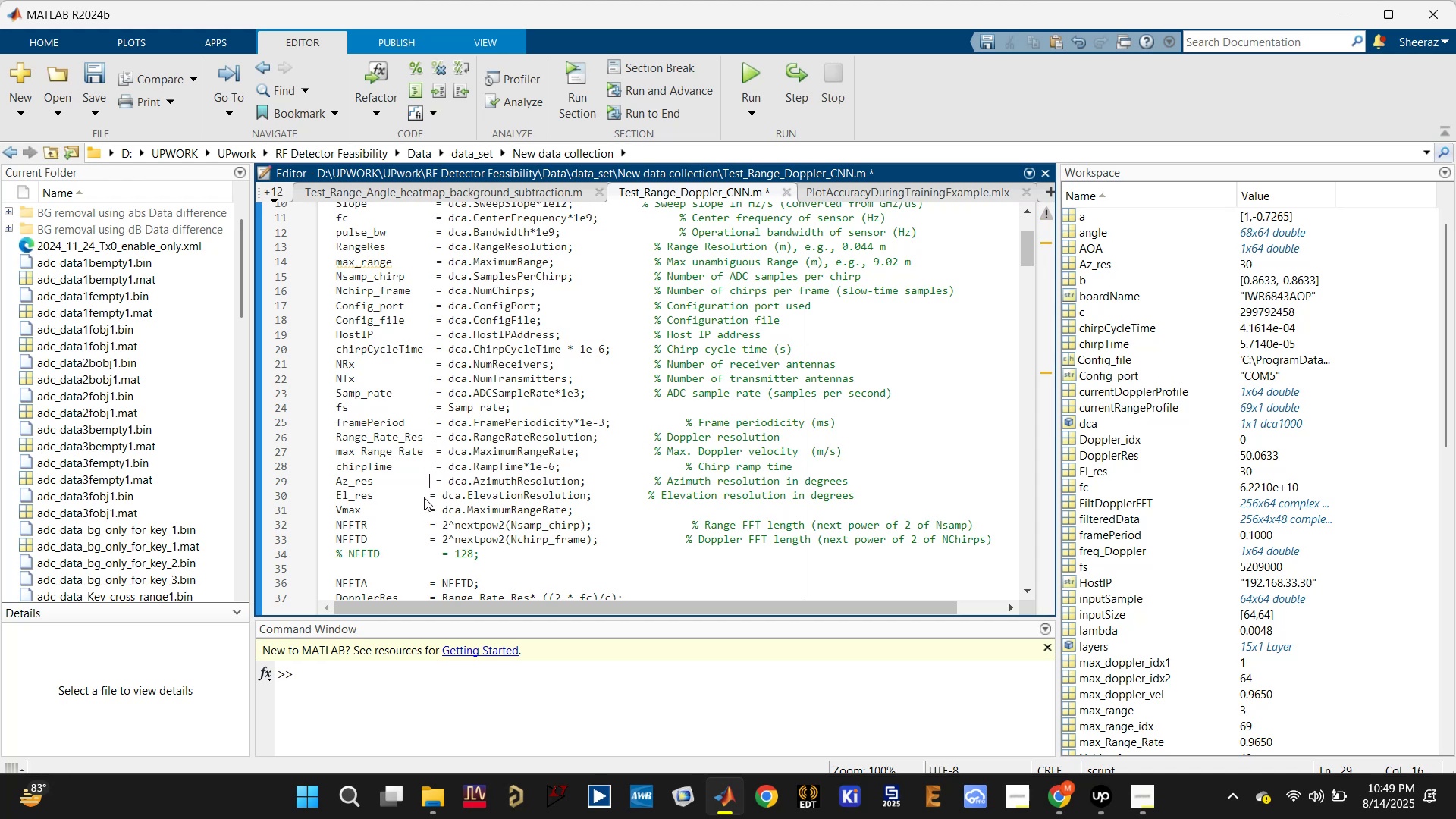 
left_click([424, 497])
 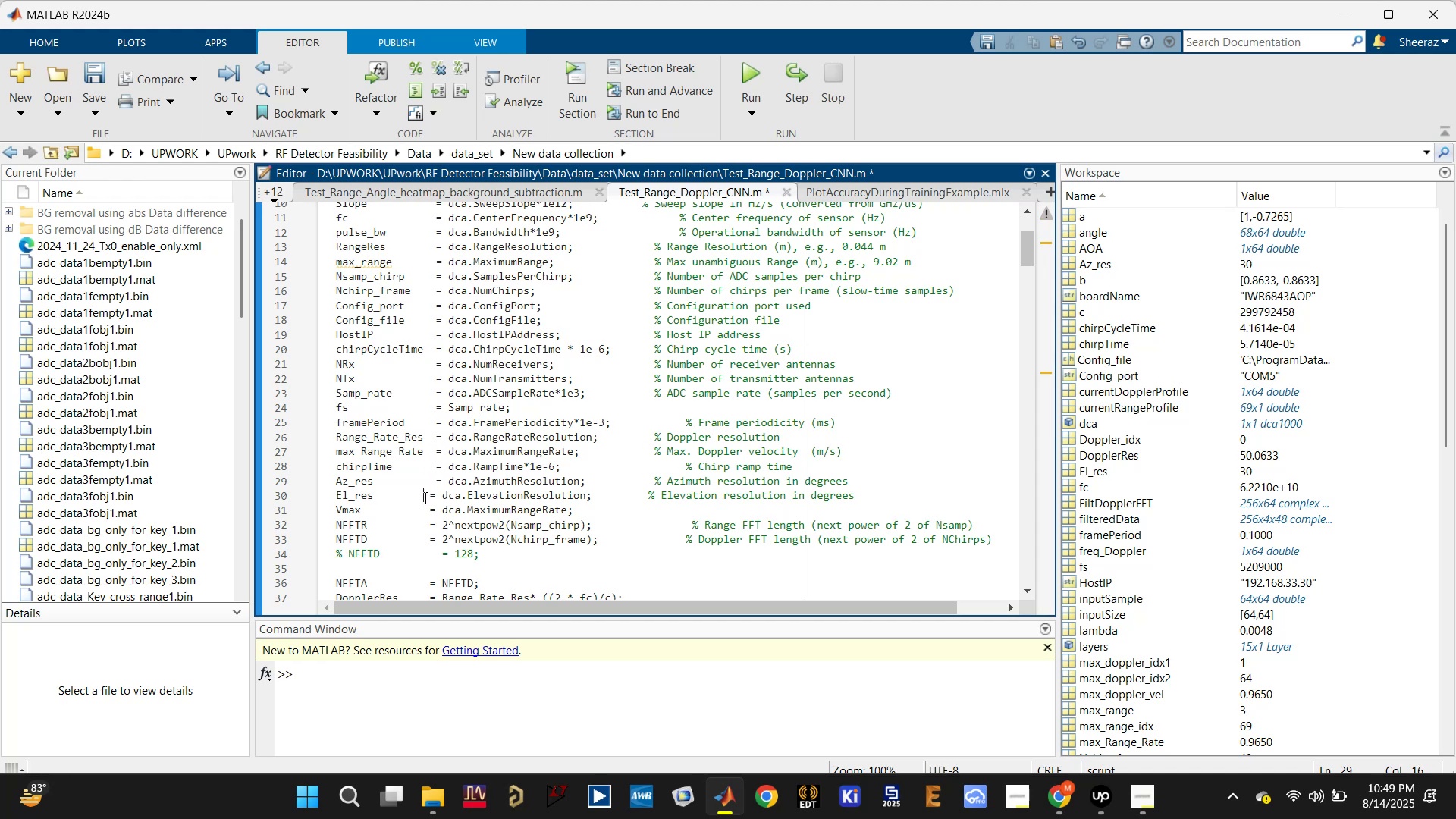 
key(Space)
 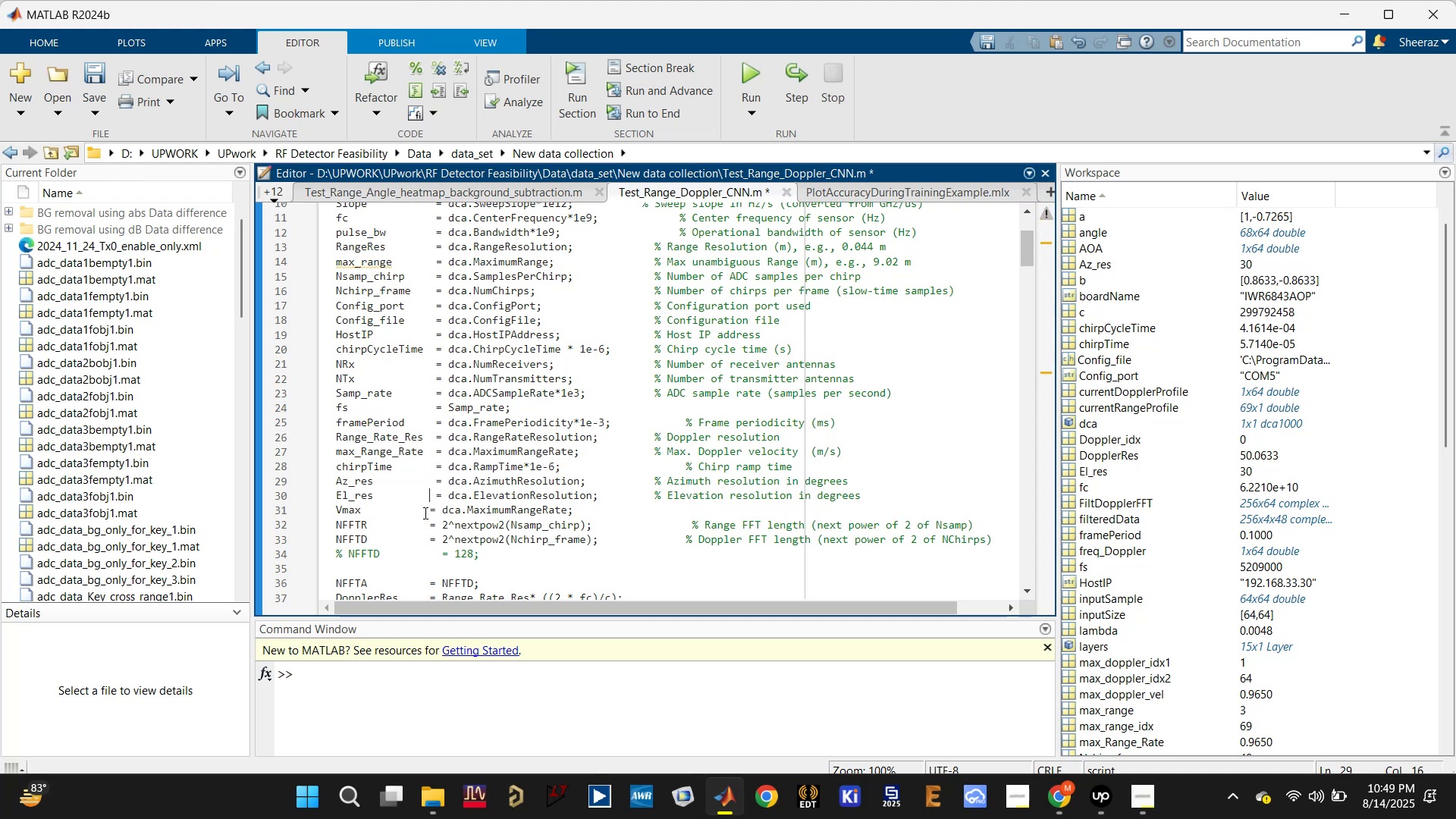 
left_click([424, 513])
 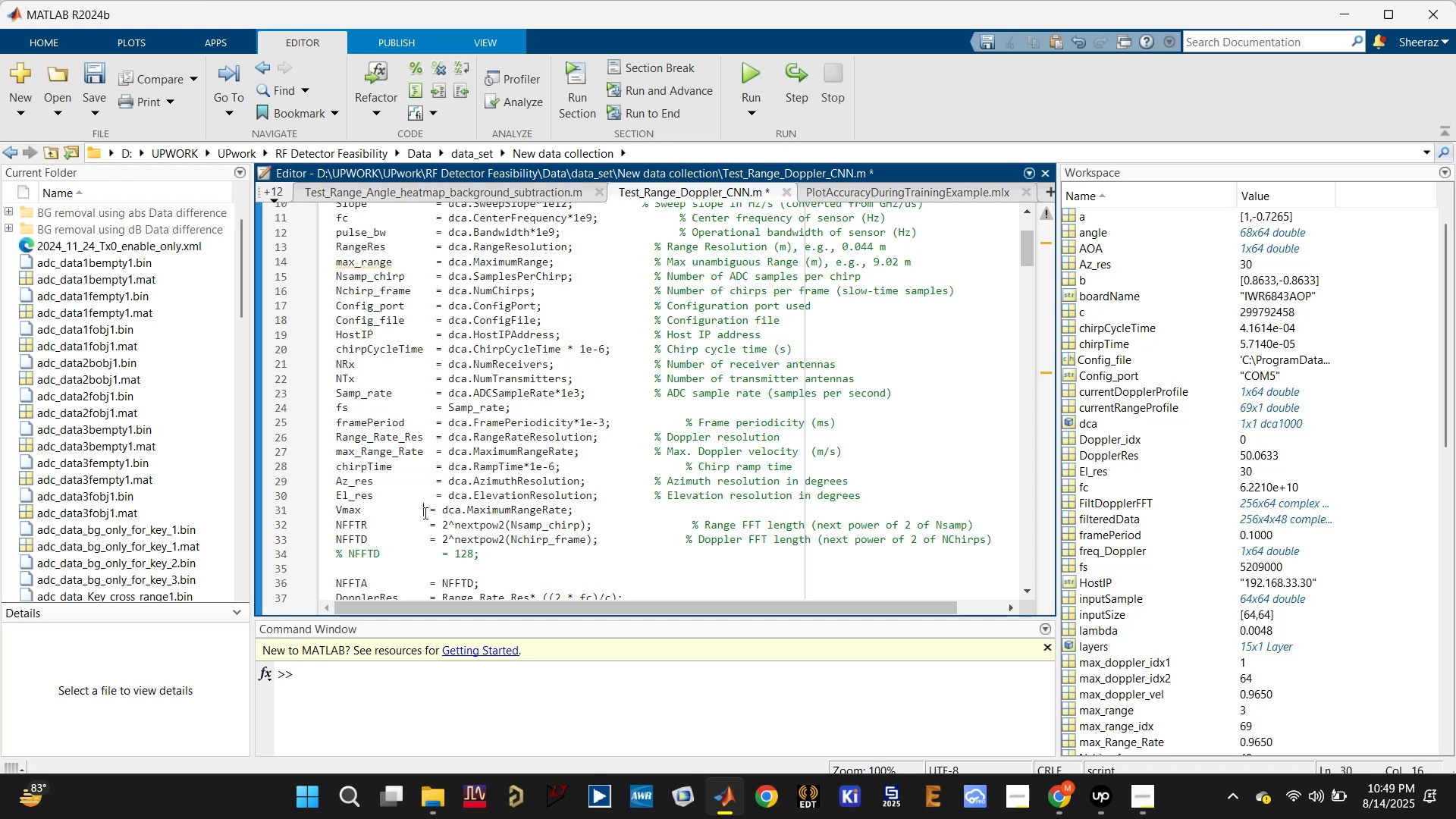 
key(Space)
 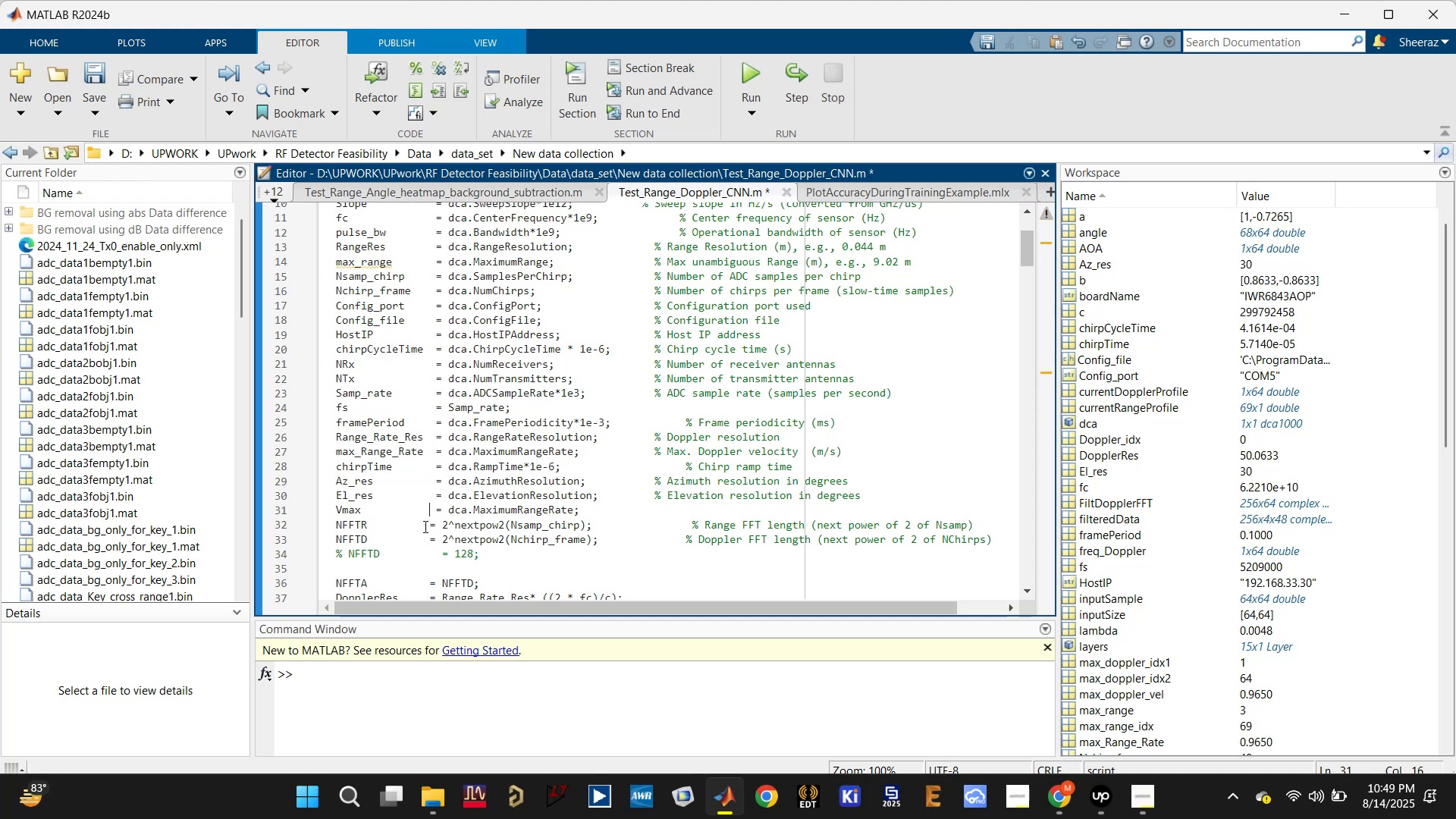 
left_click([424, 526])
 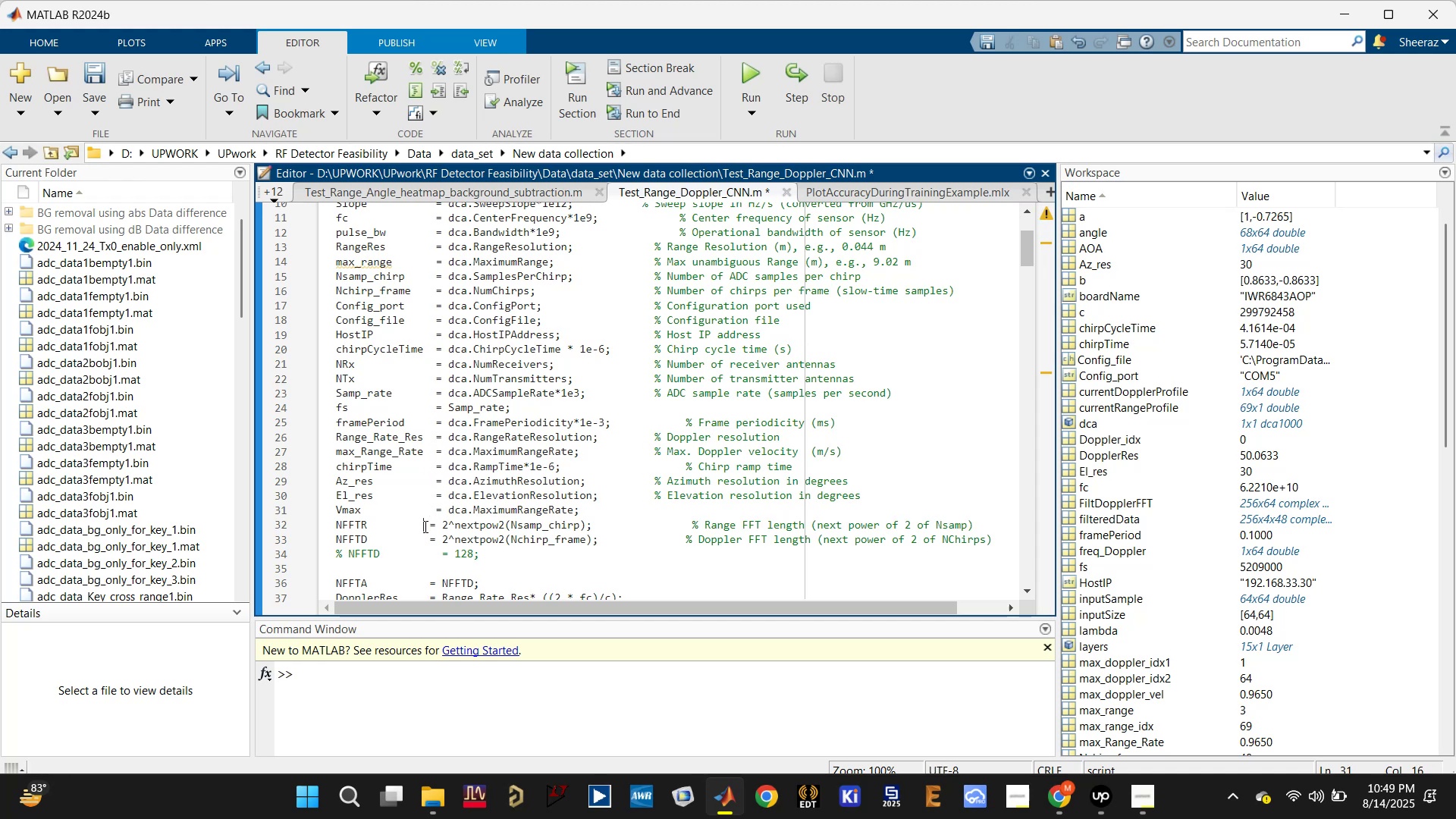 
key(Space)
 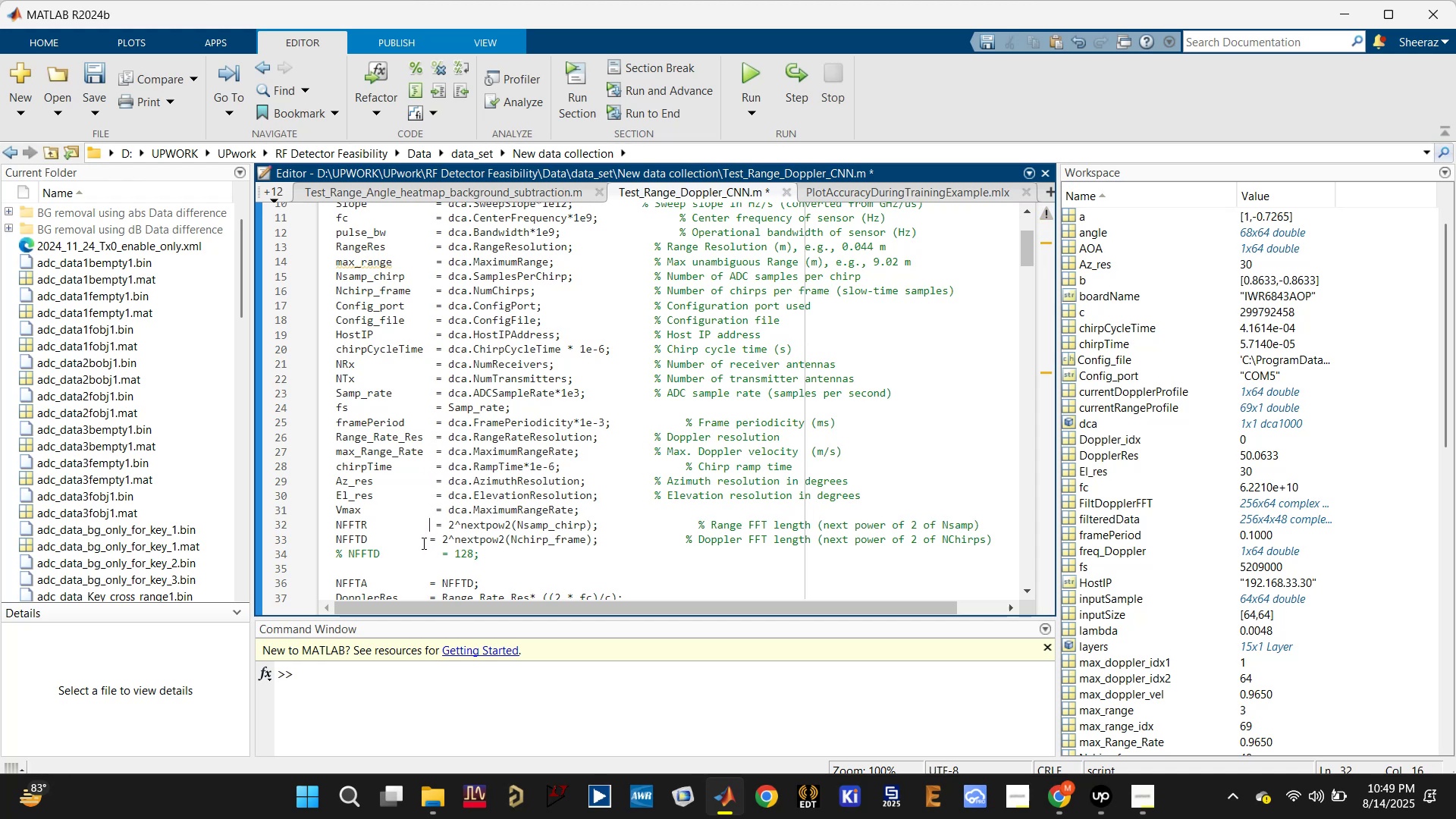 
left_click([421, 543])
 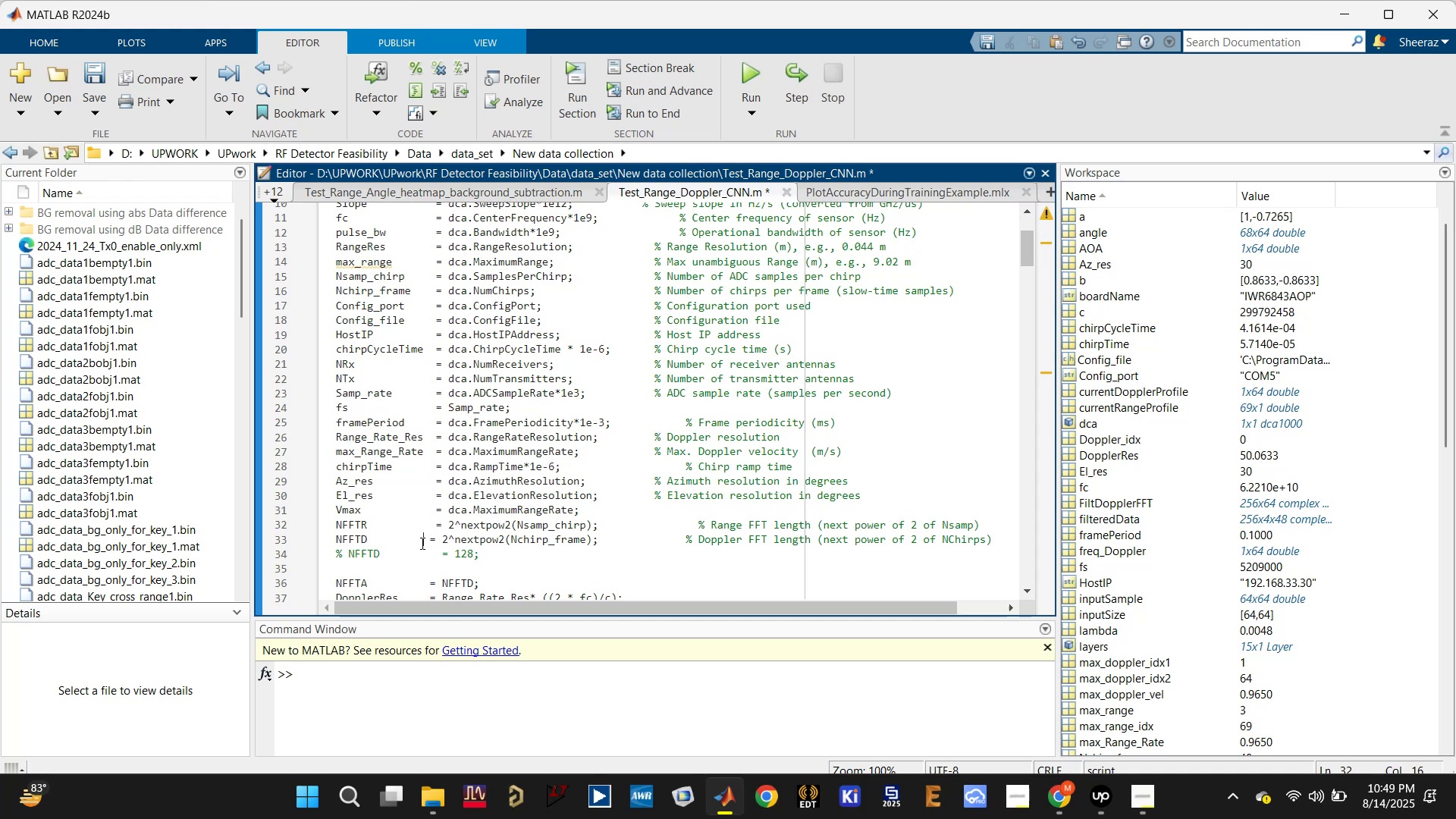 
key(Space)
 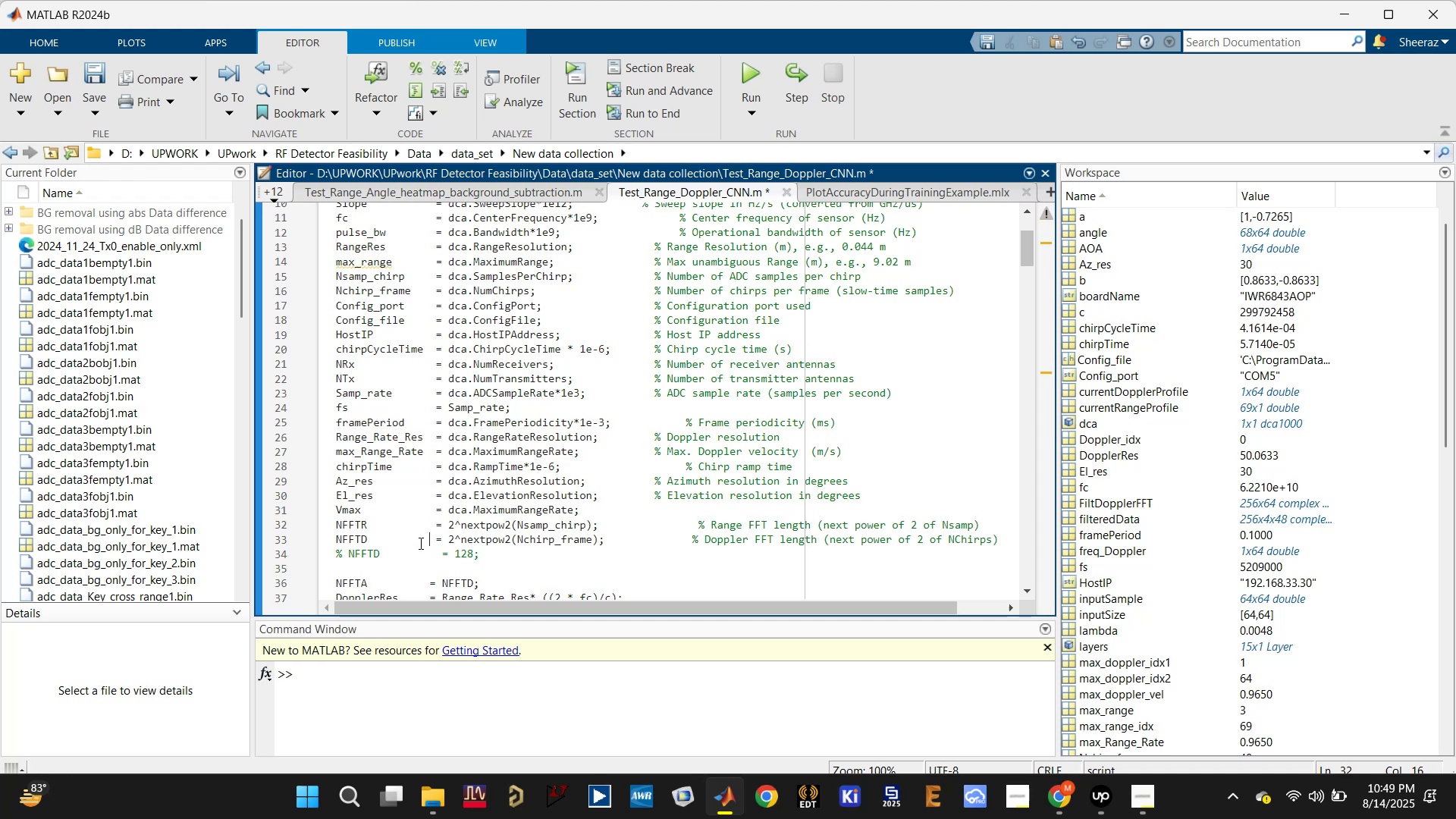 
scroll: coordinate [420, 538], scroll_direction: down, amount: 2.0
 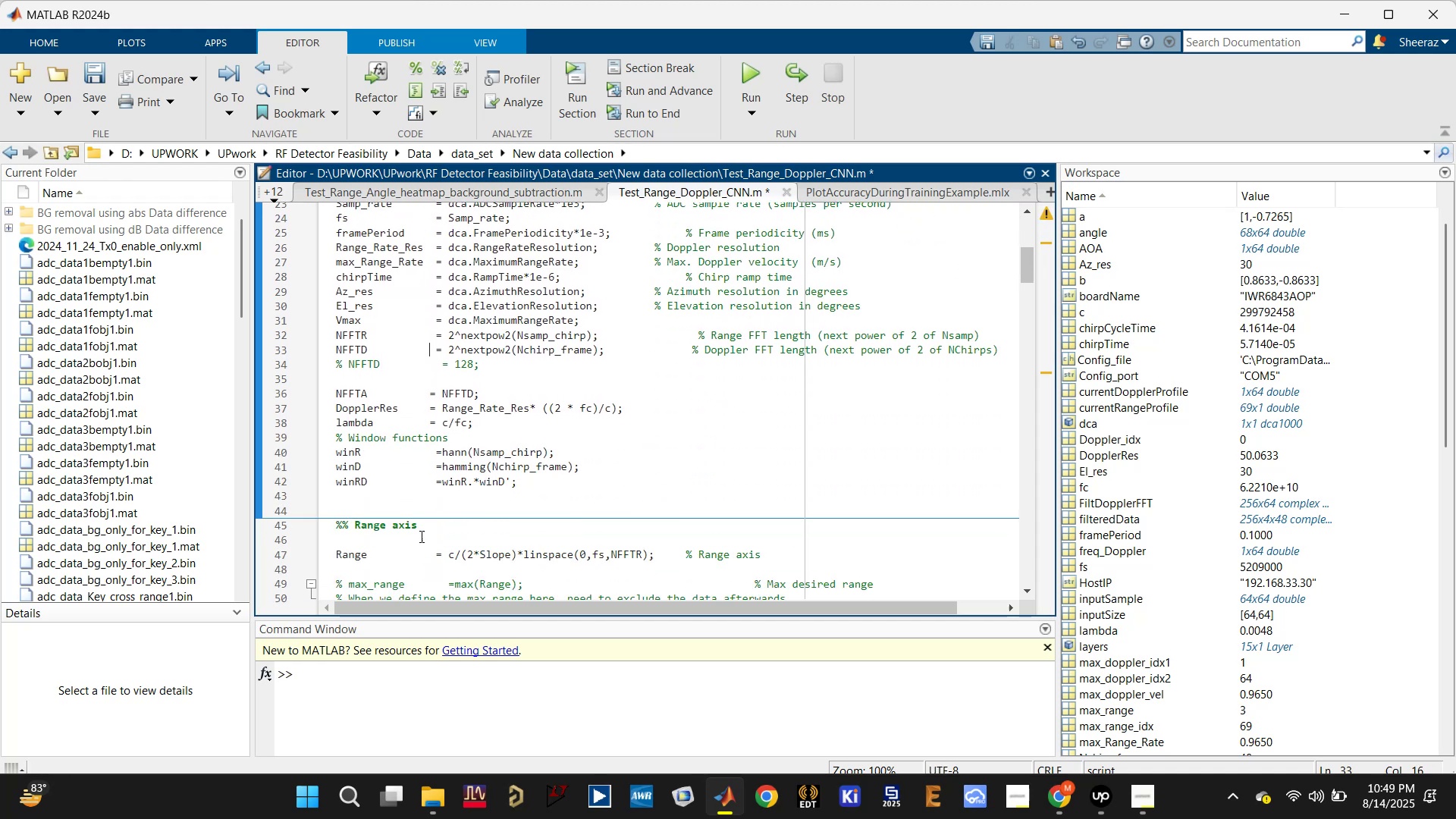 
key(Control+S)
 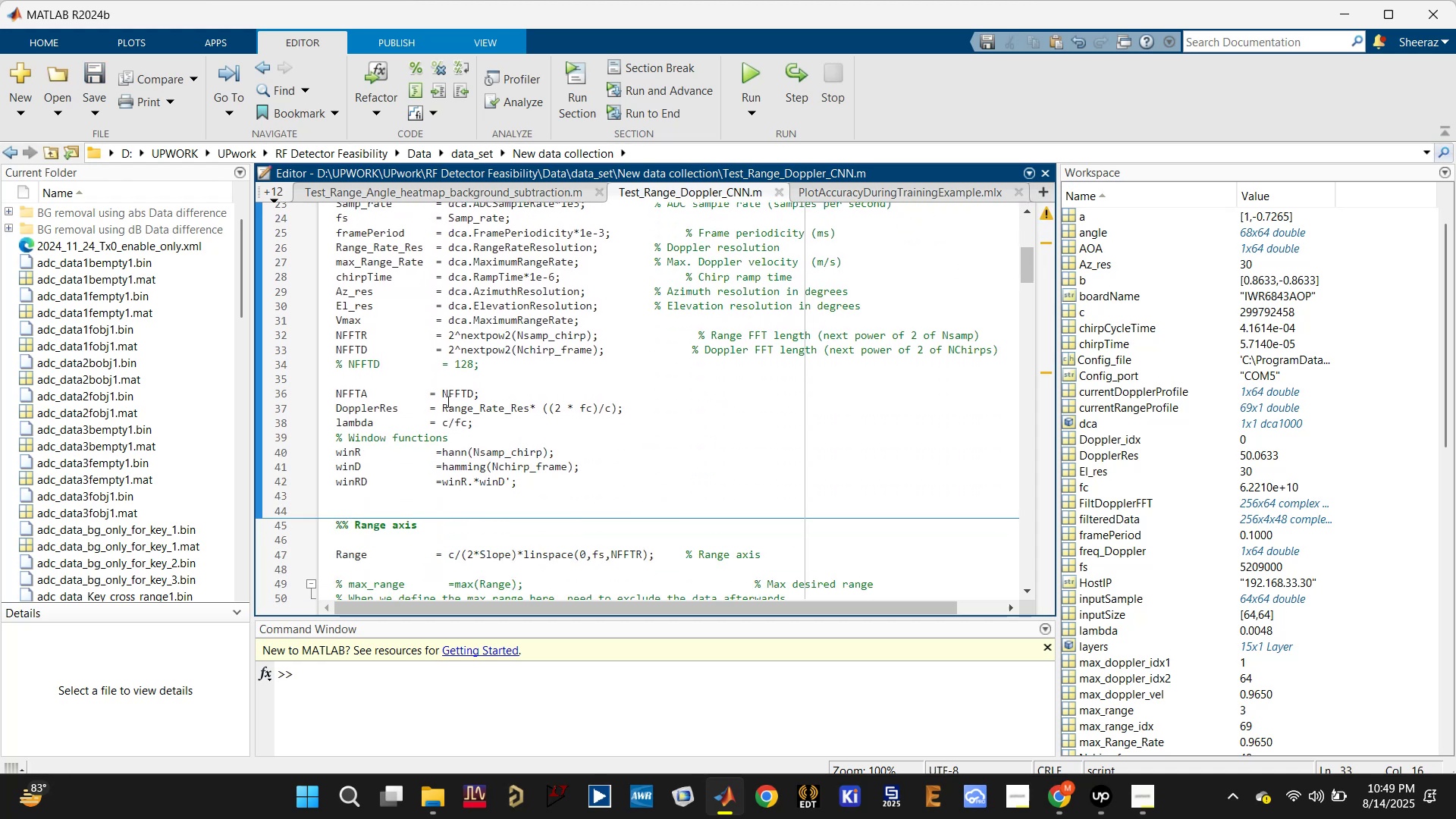 
left_click([425, 394])
 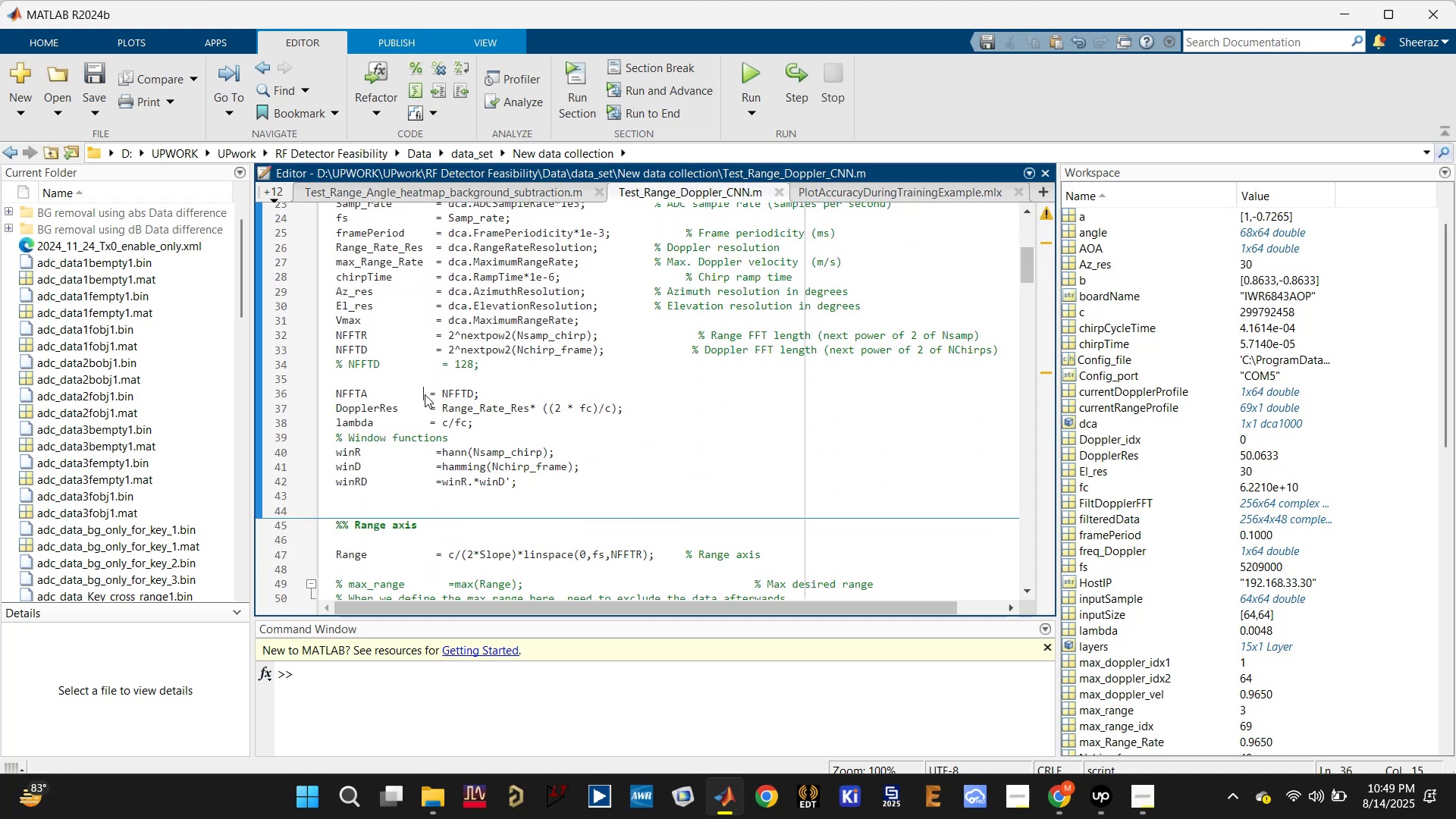 
right_click([425, 394])
 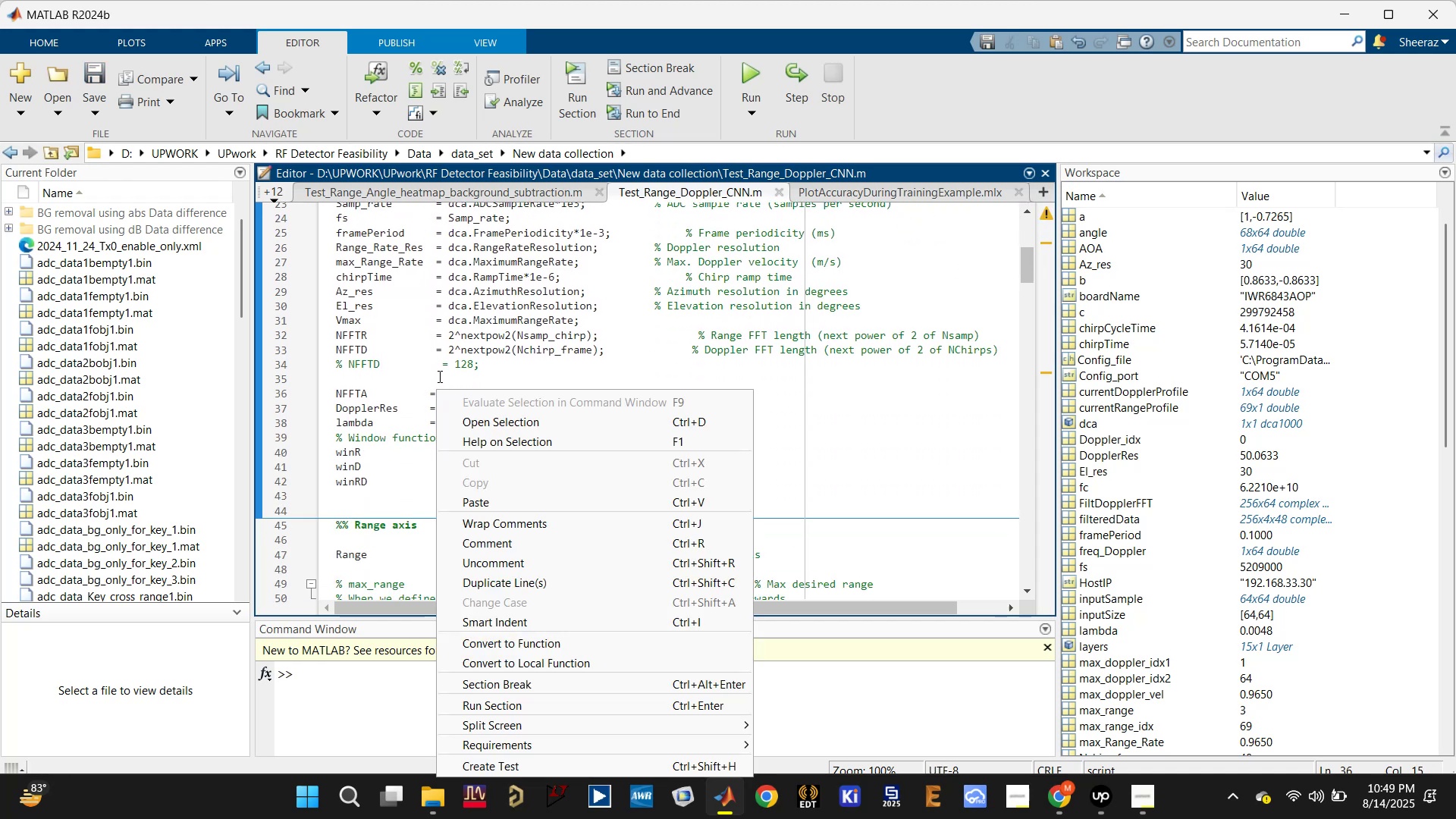 
left_click([424, 361])
 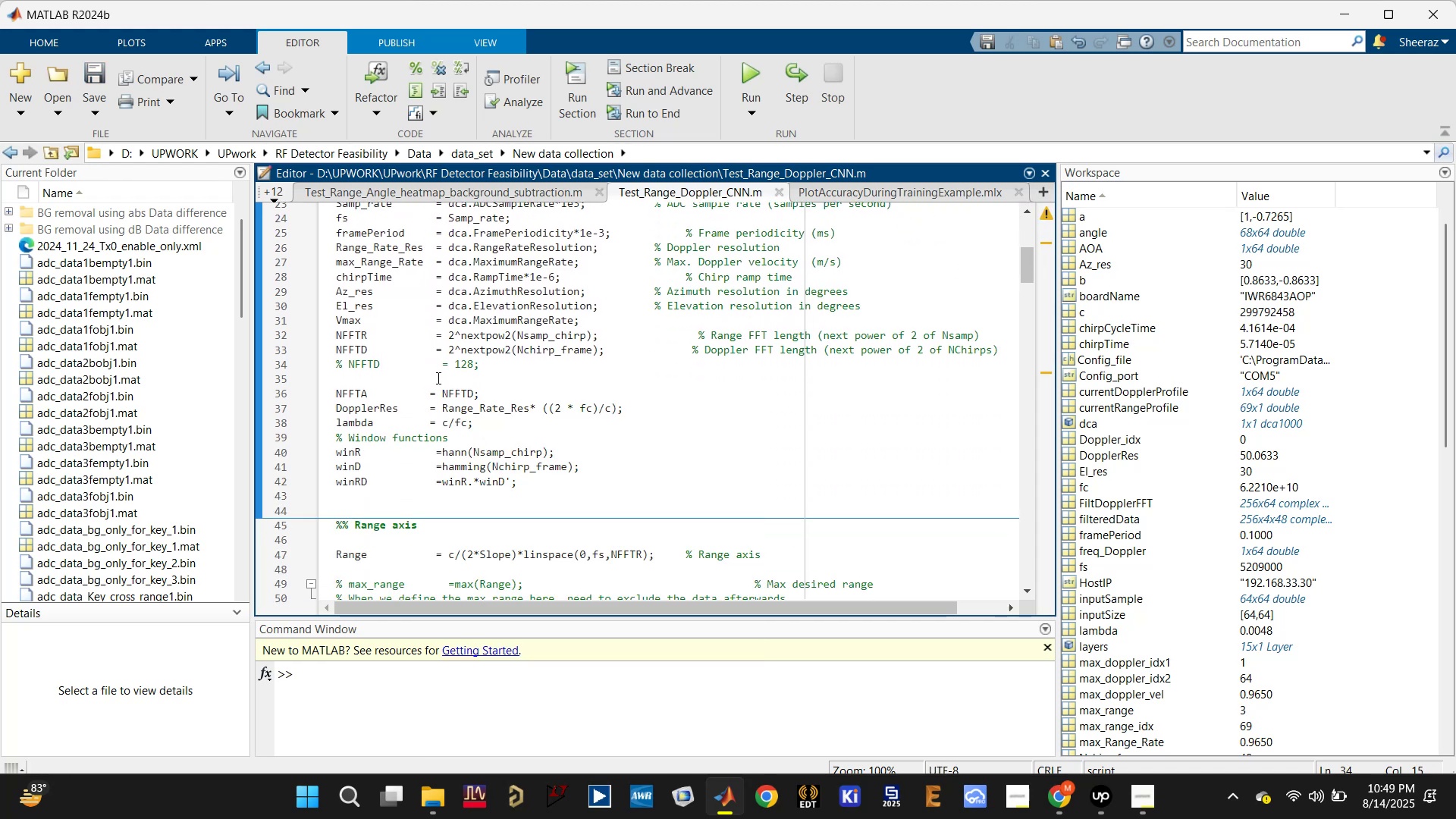 
left_click([416, 398])
 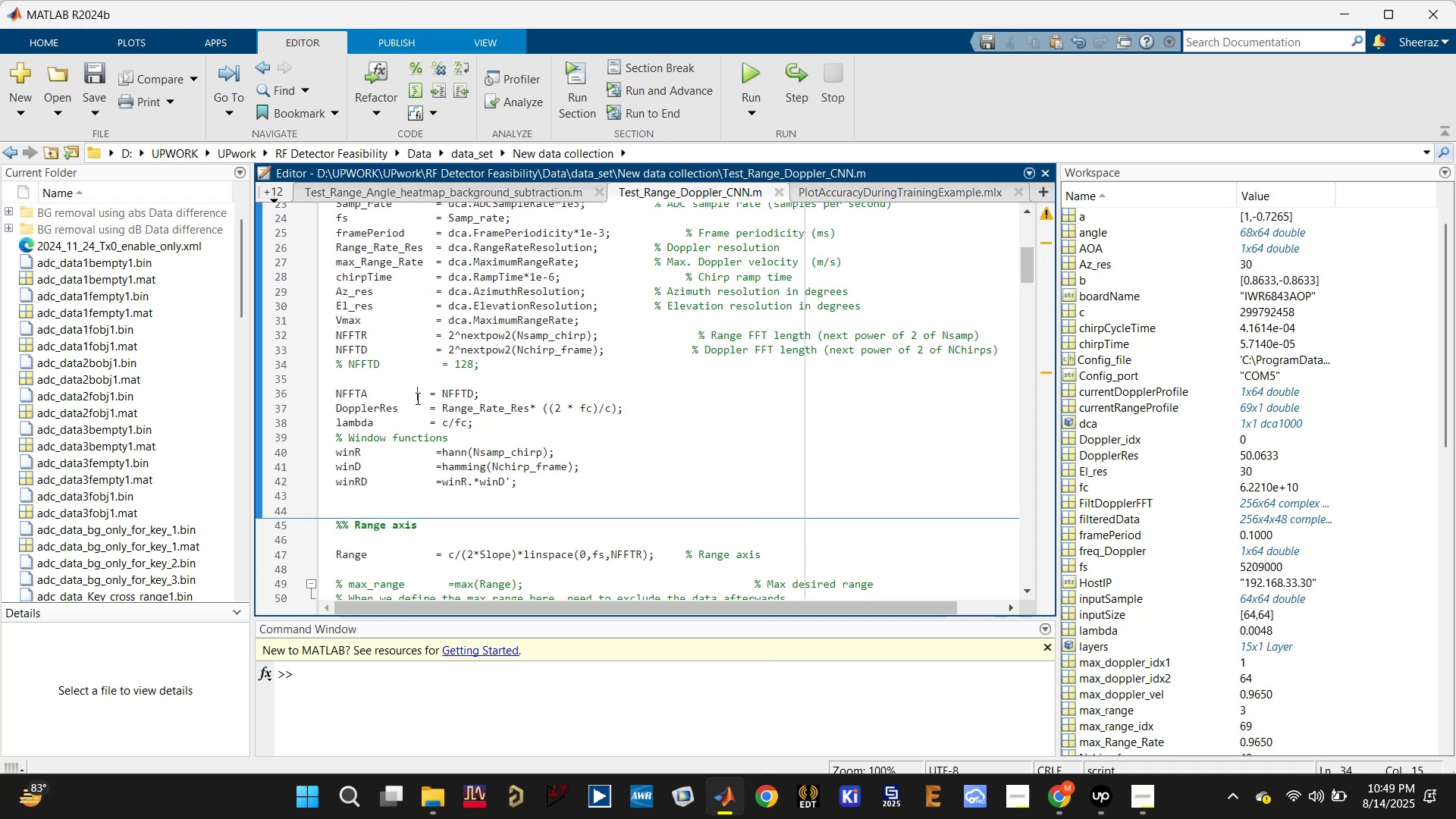 
key(Space)
 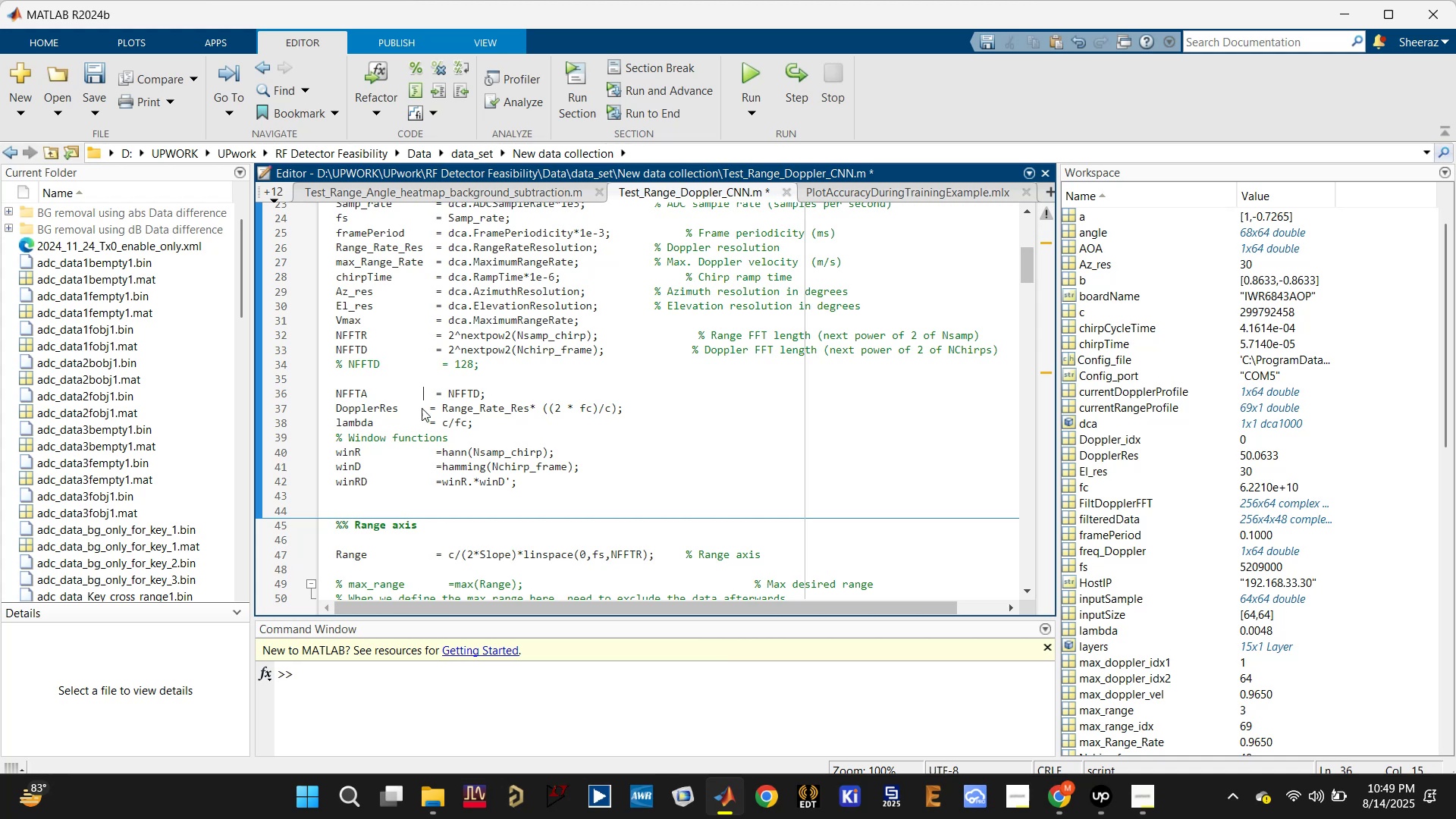 
left_click([422, 408])
 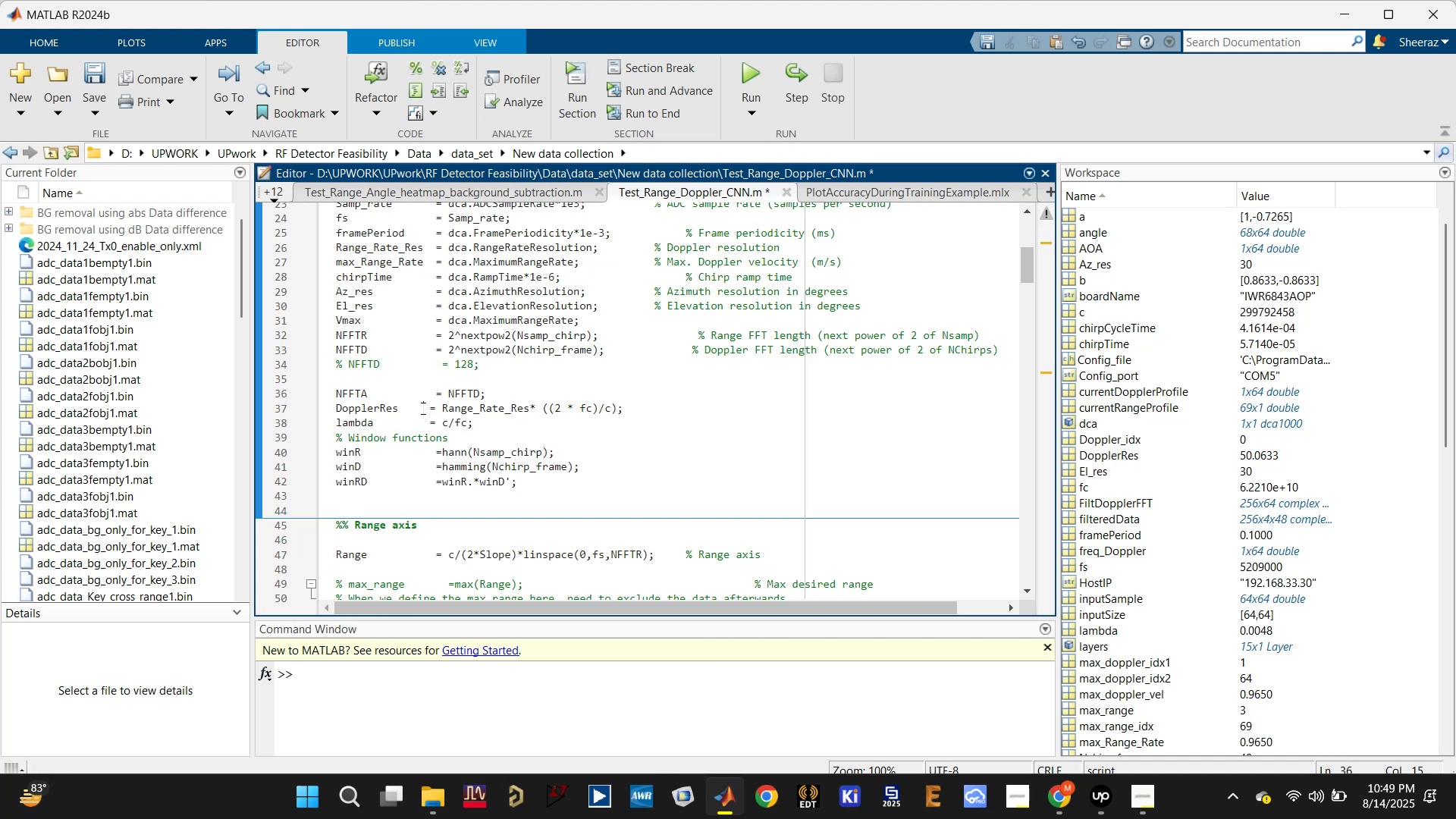 
key(Space)
 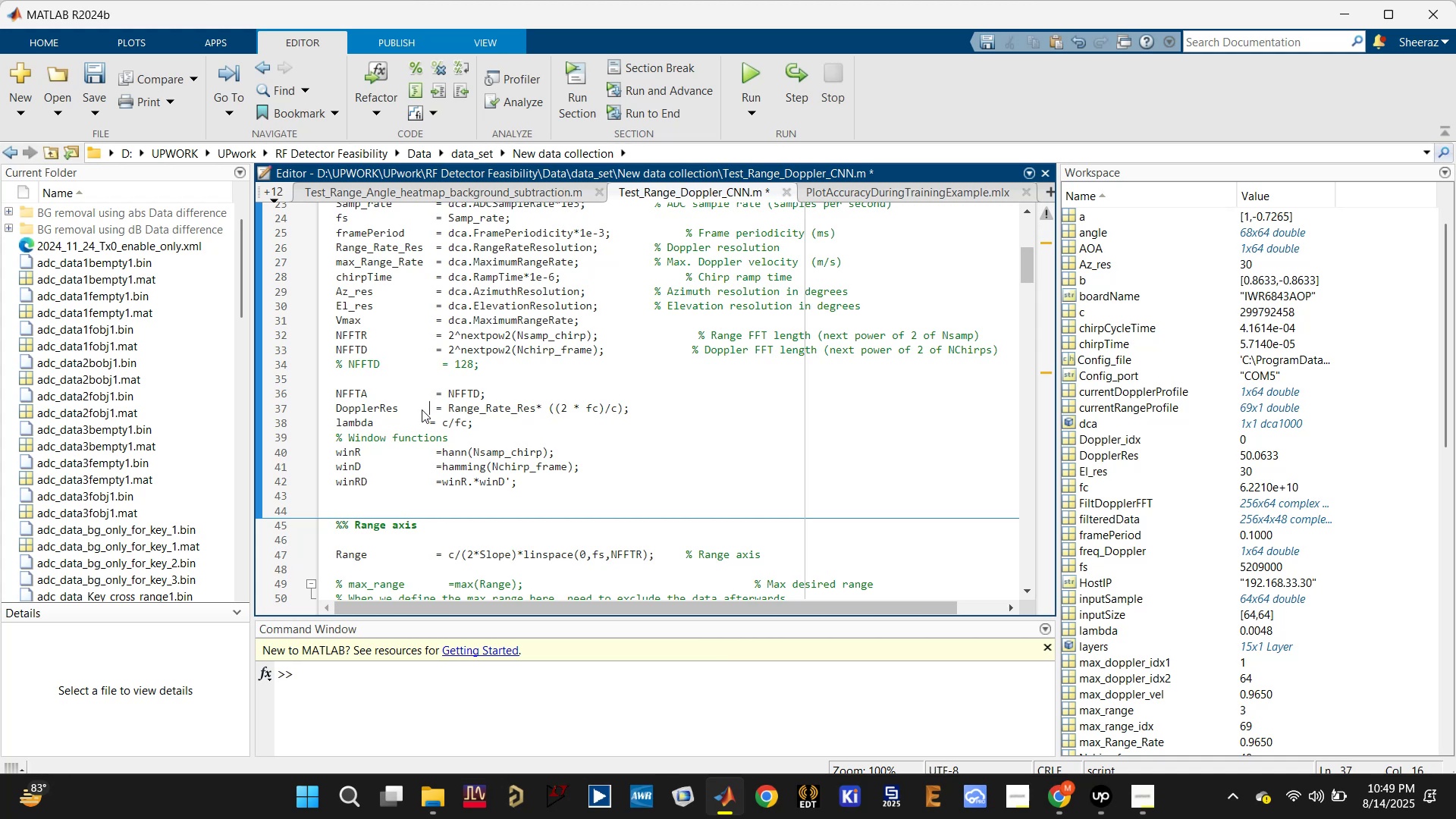 
key(Control+Z)
 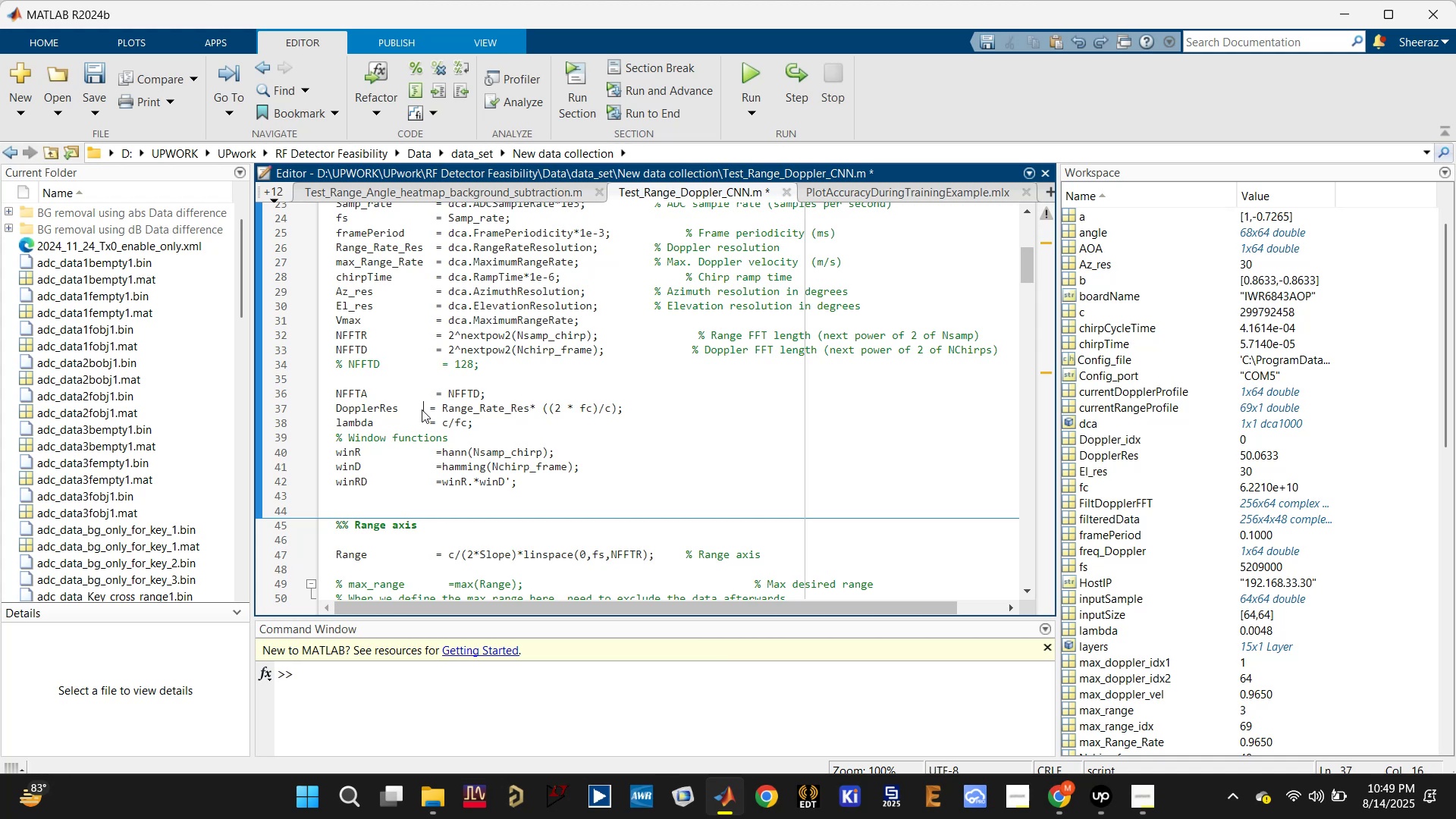 
key(Control+Z)
 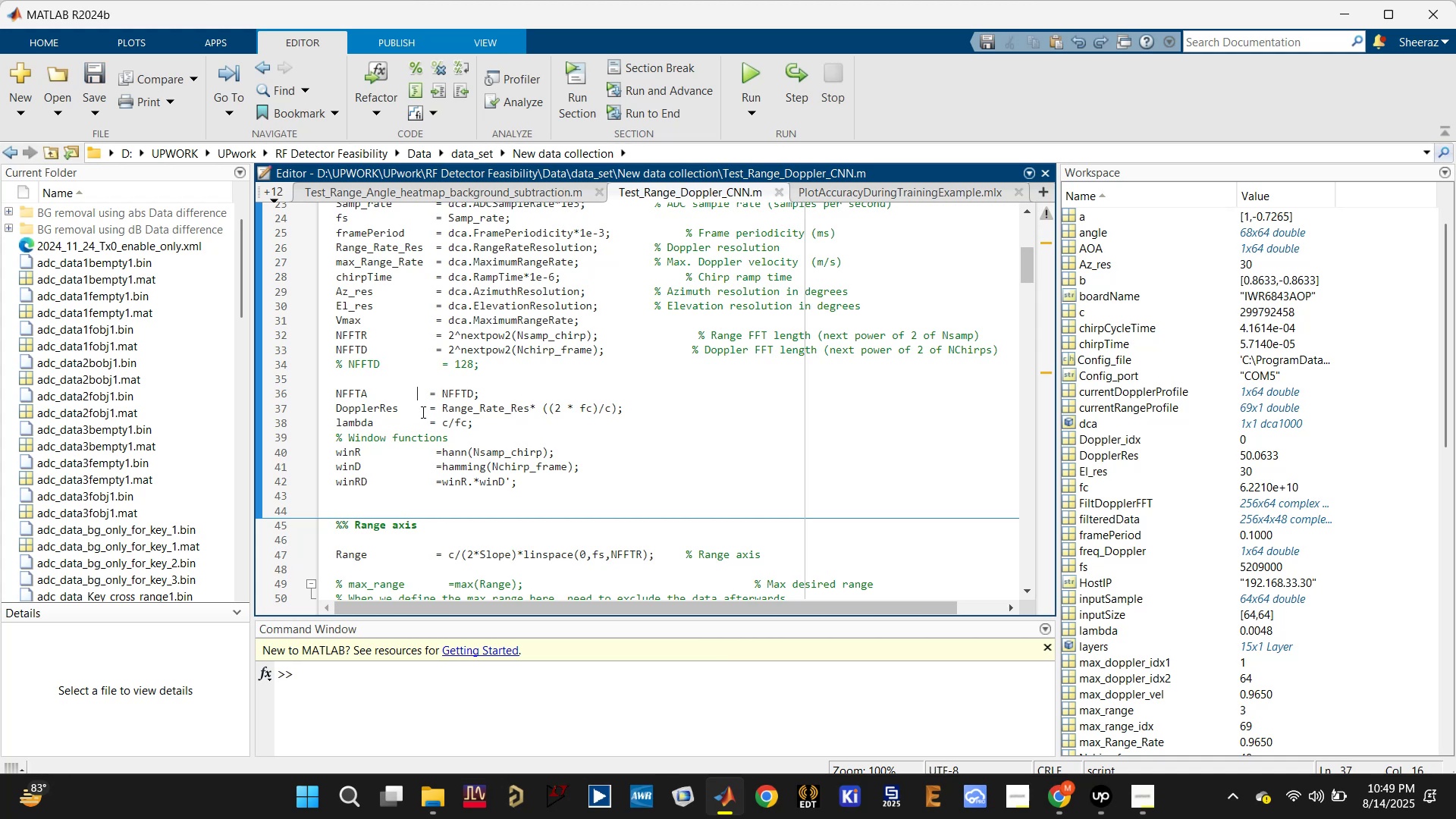 
key(Control+S)
 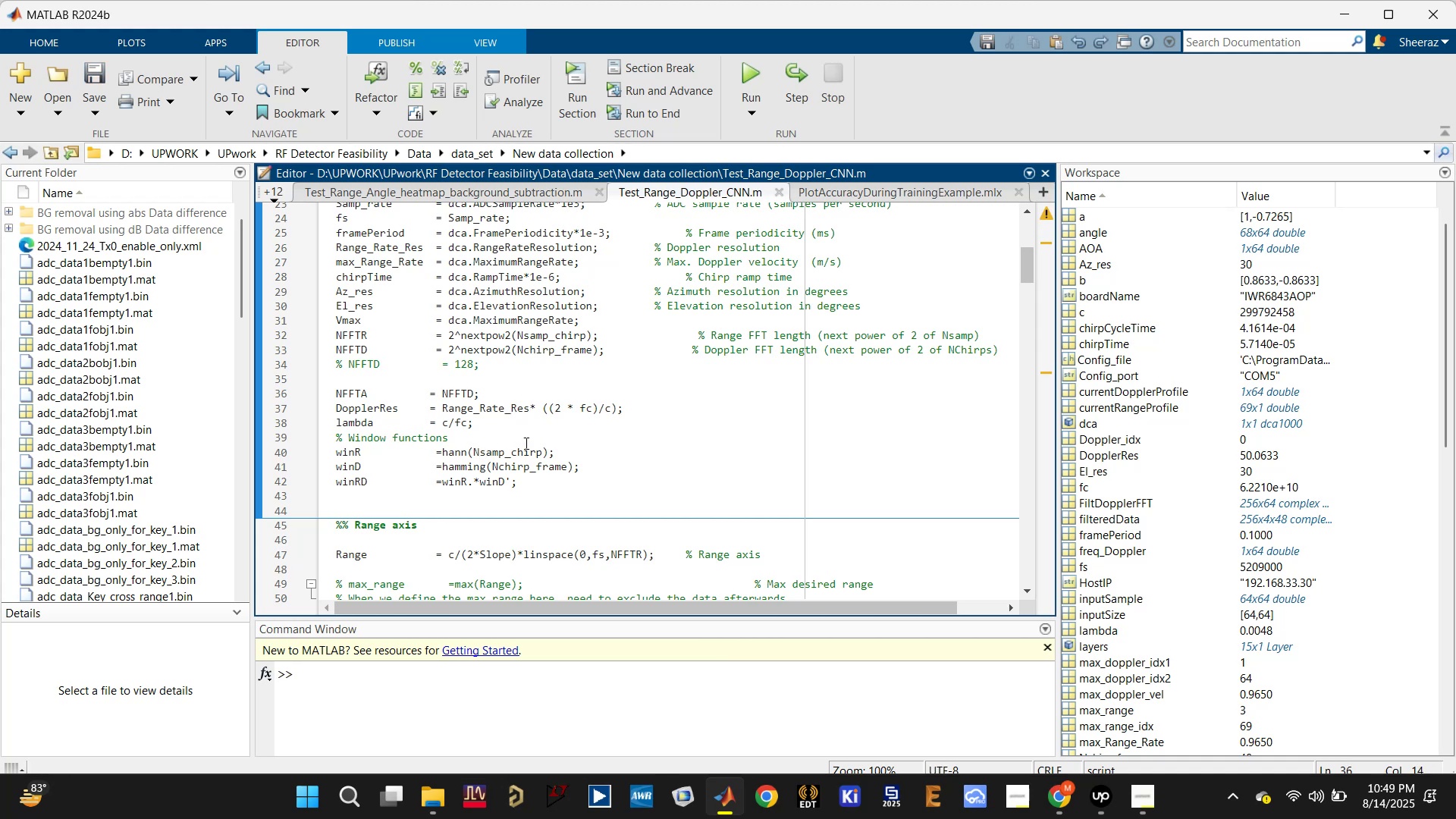 
scroll: coordinate [584, 409], scroll_direction: down, amount: 11.0
 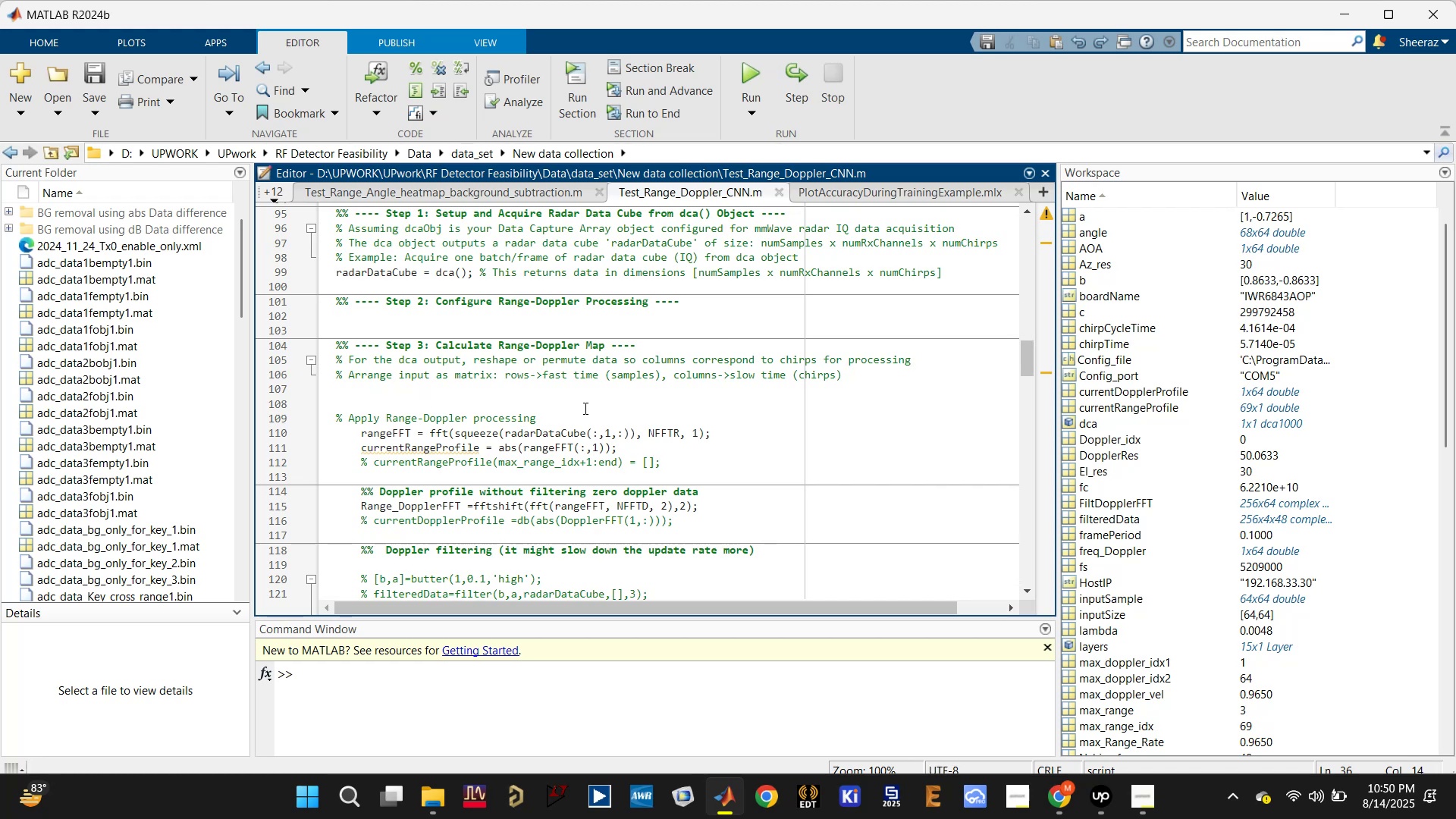 
left_click([570, 428])
 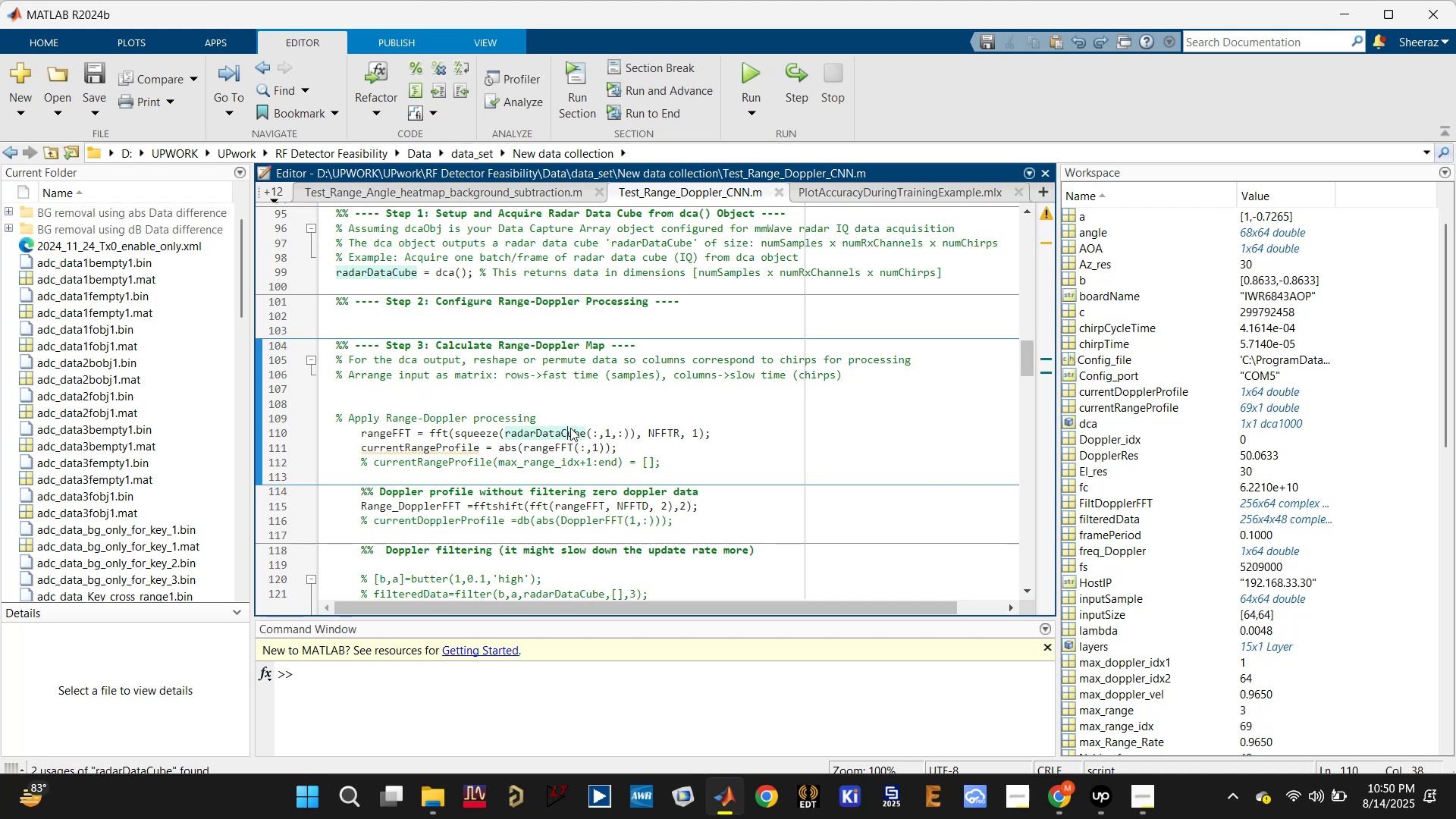 
scroll: coordinate [570, 428], scroll_direction: up, amount: 1.0
 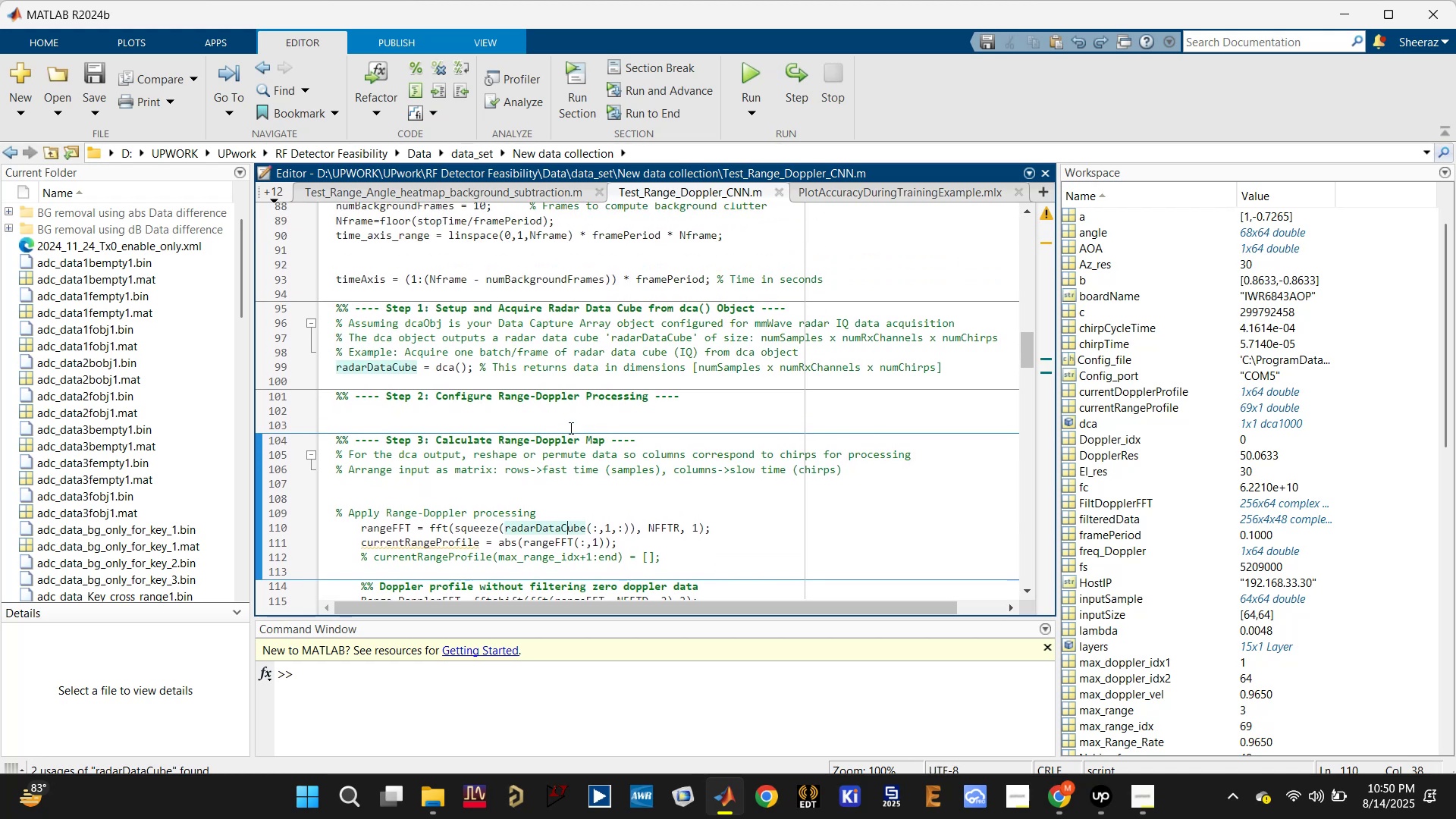 
scroll: coordinate [570, 429], scroll_direction: down, amount: 1.0
 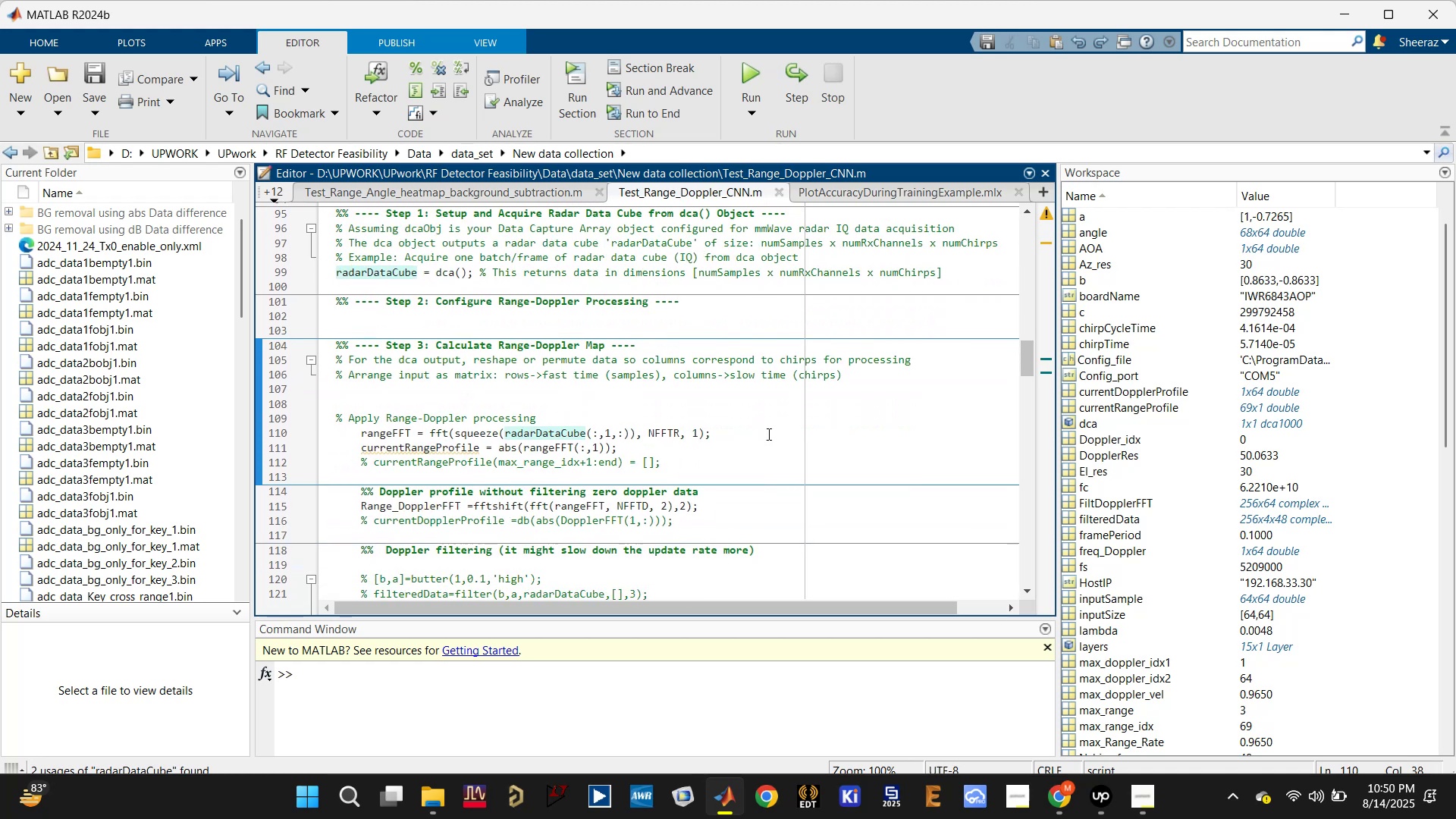 
scroll: coordinate [1130, 461], scroll_direction: up, amount: 7.0
 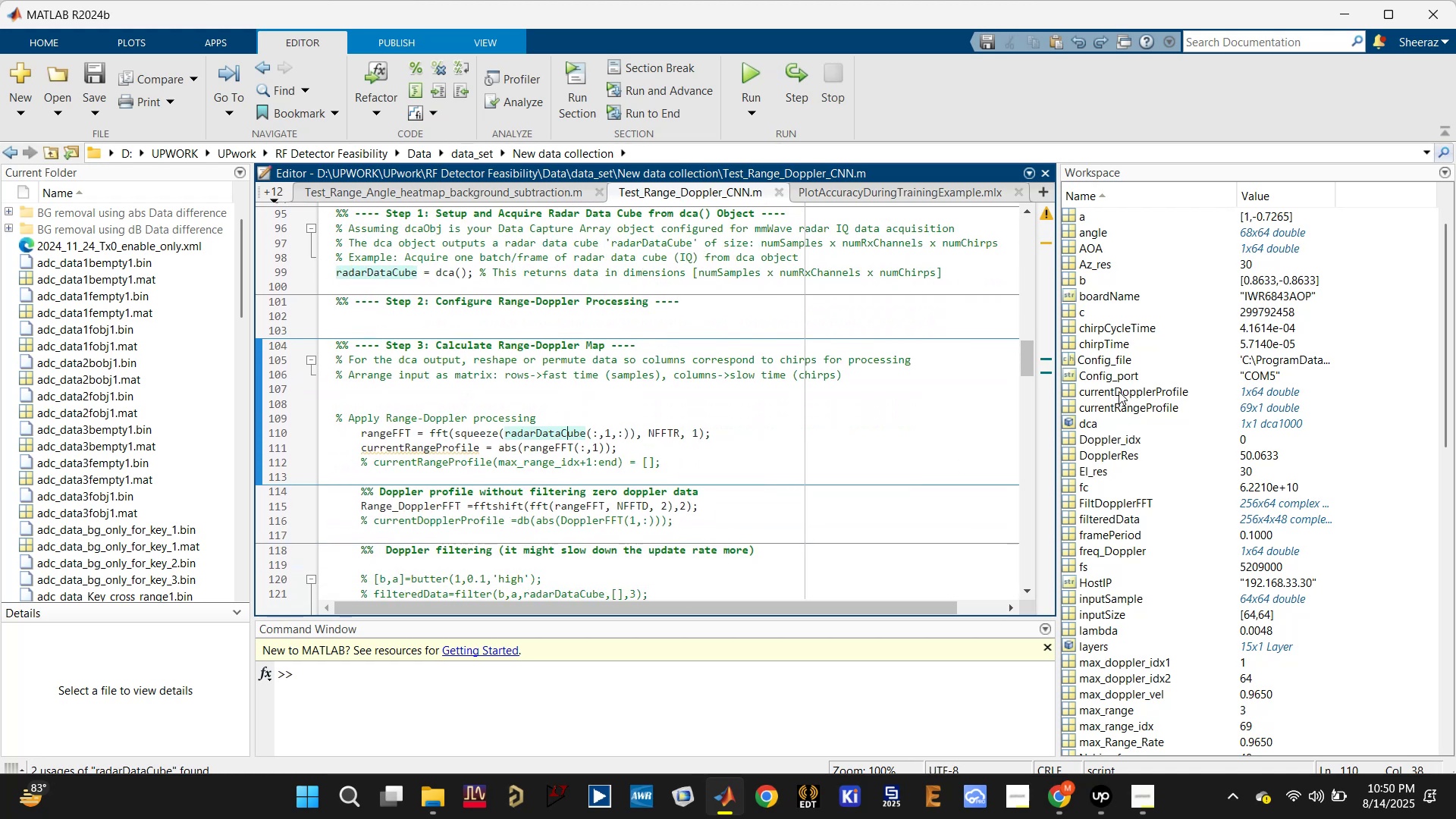 
scroll: coordinate [1116, 413], scroll_direction: down, amount: 1.0
 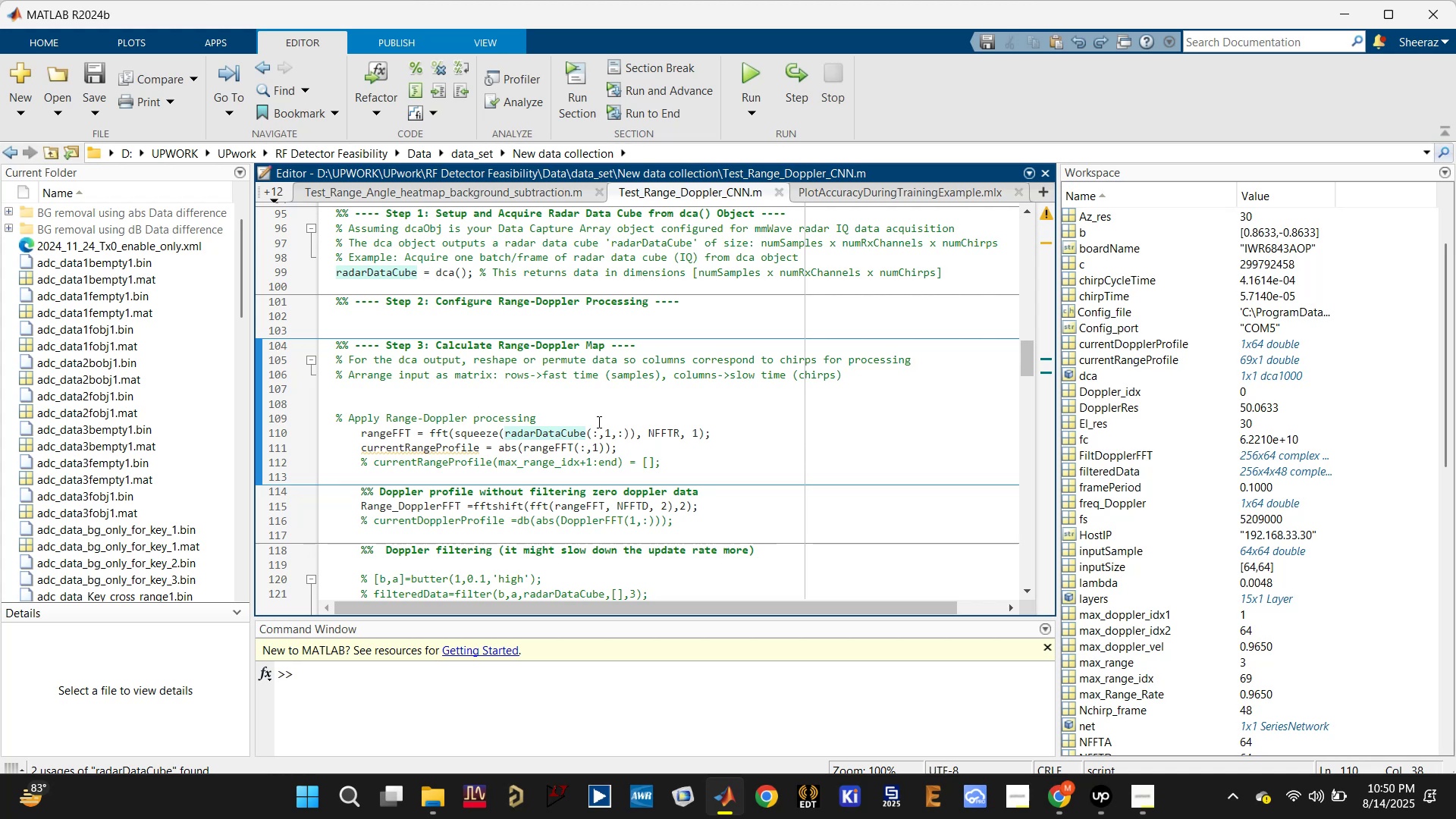 
wait(8.04)
 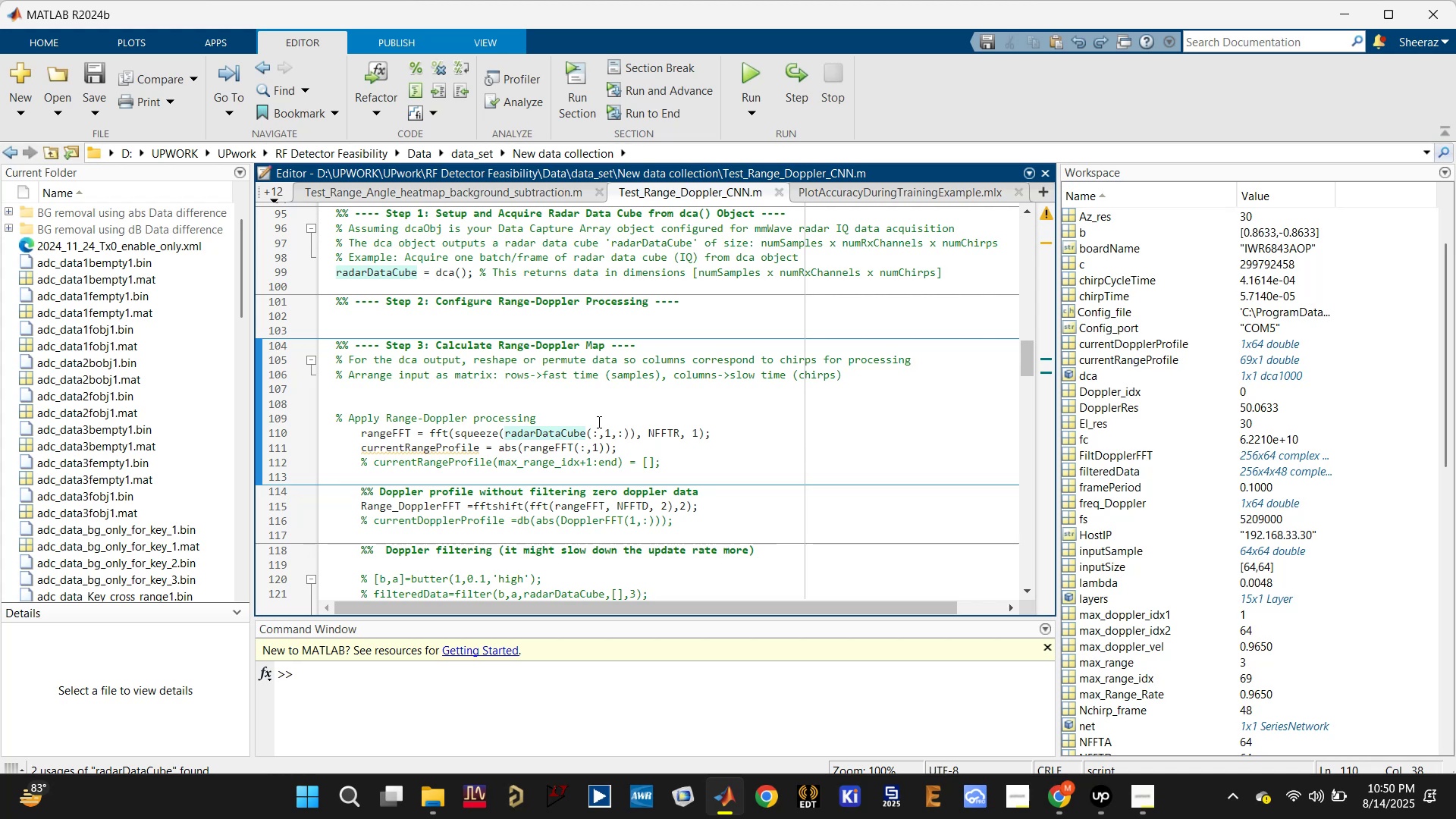 
scroll: coordinate [1128, 535], scroll_direction: down, amount: 16.0
 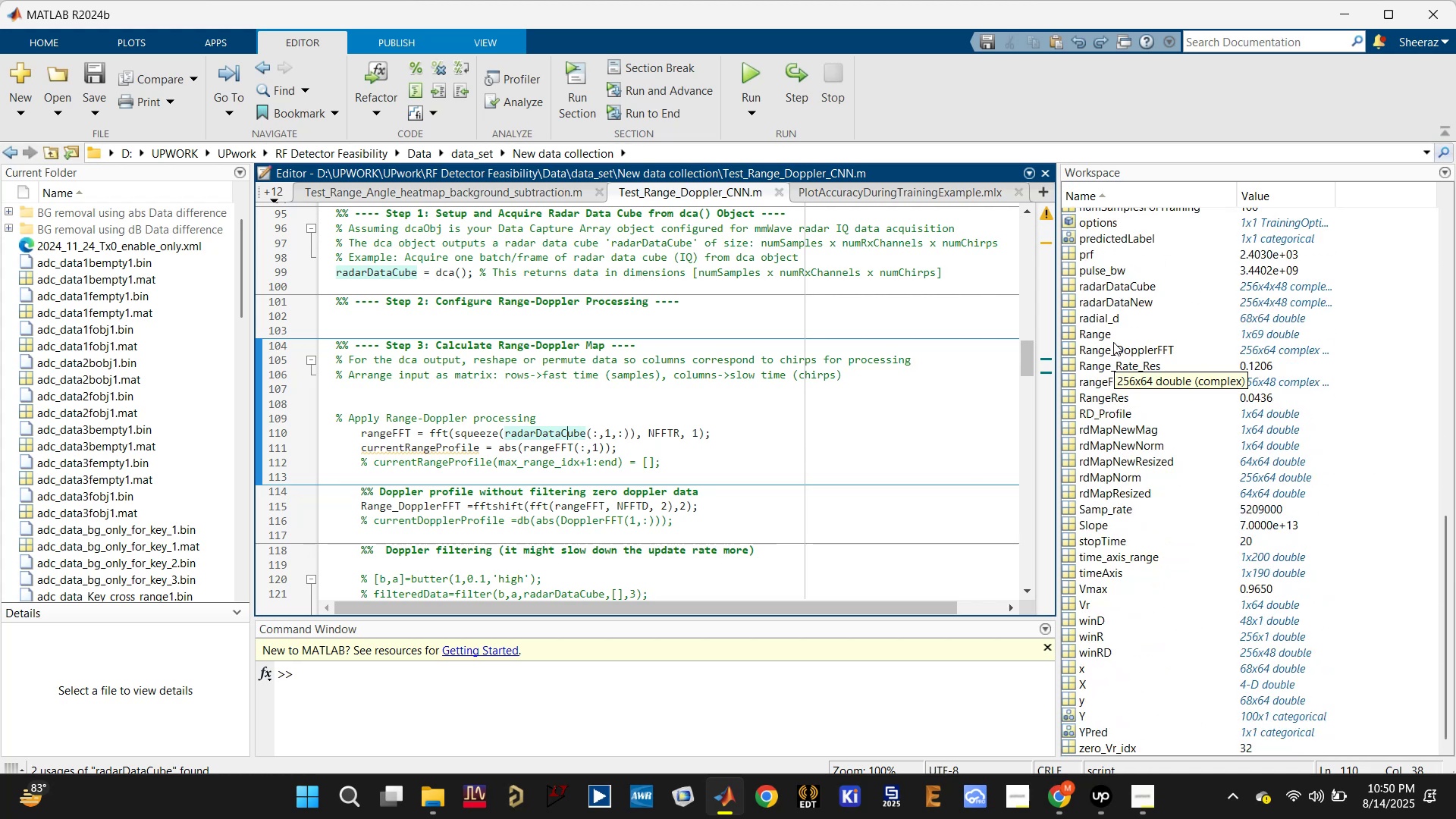 
left_click([1131, 288])
 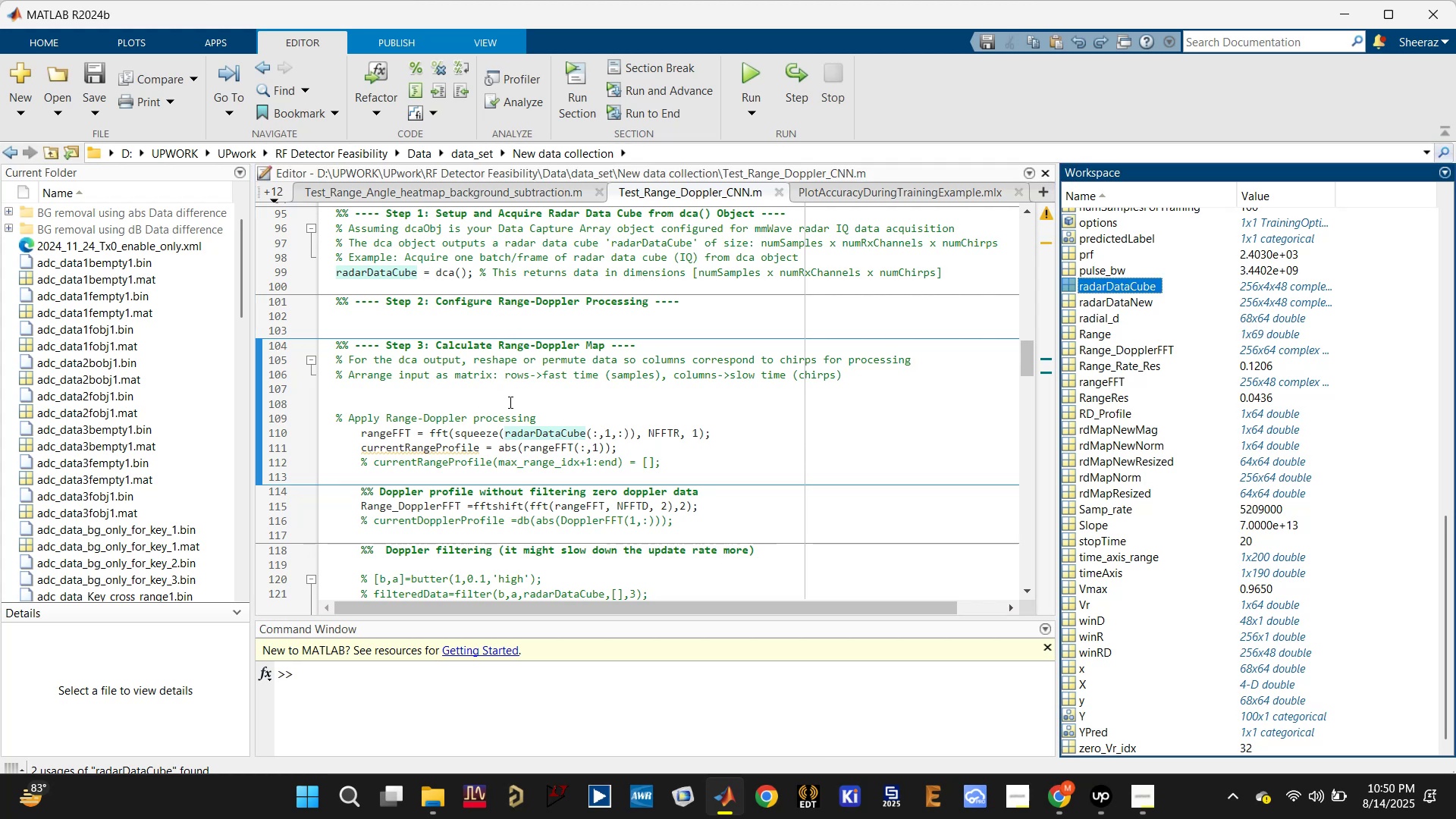 
right_click([542, 427])
 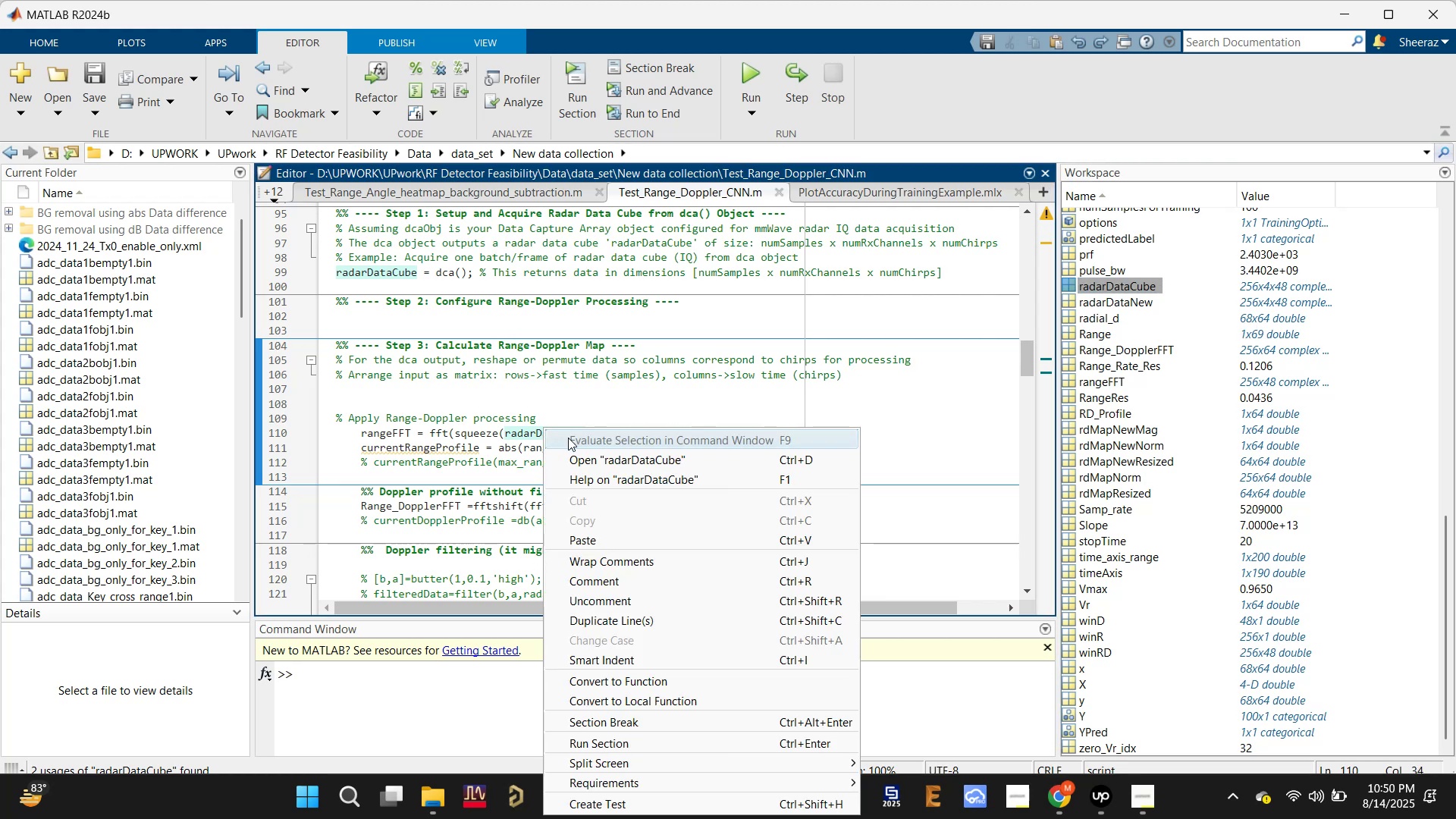 
wait(7.8)
 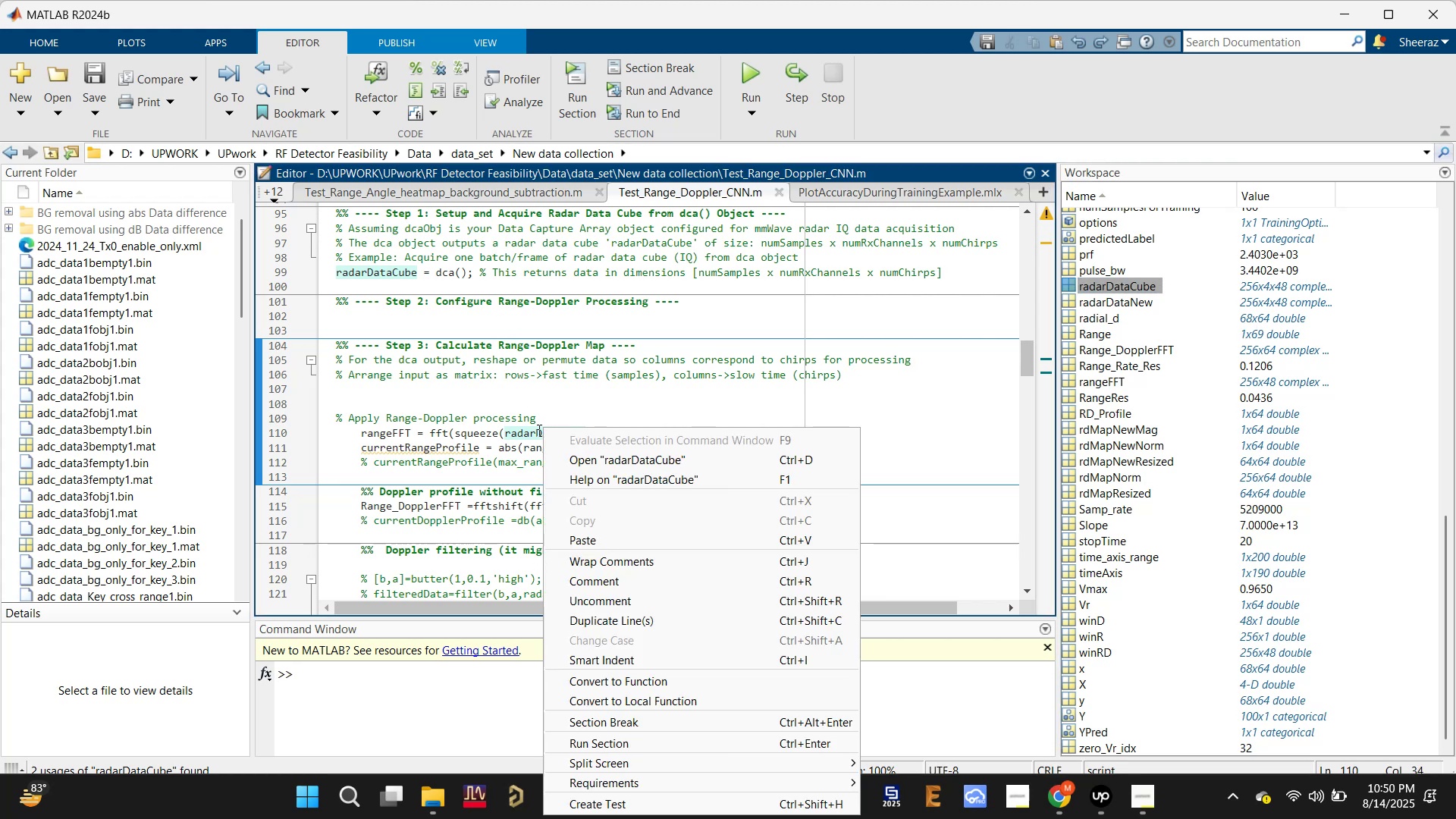 
left_click([617, 457])
 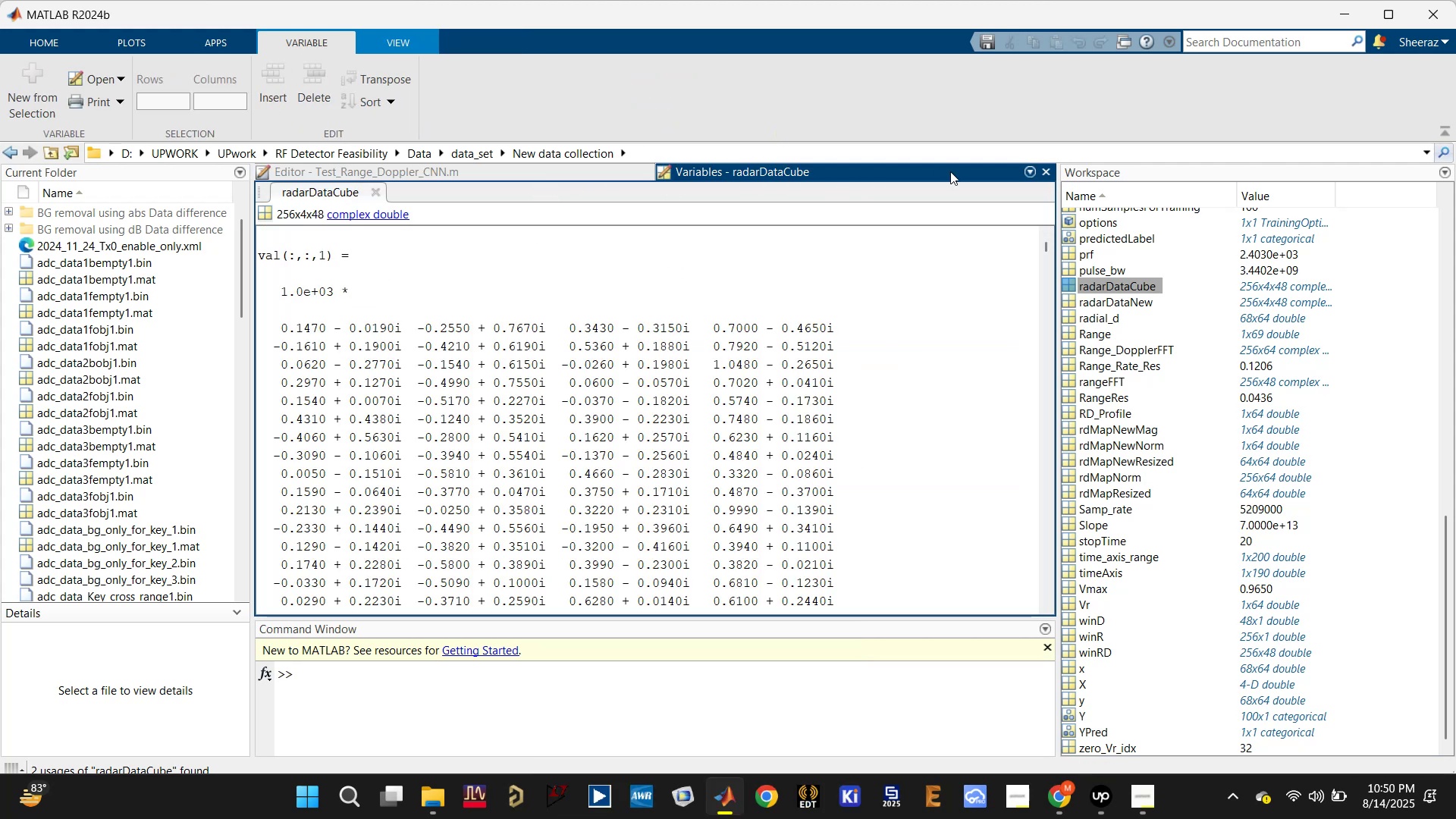 
left_click([1051, 172])
 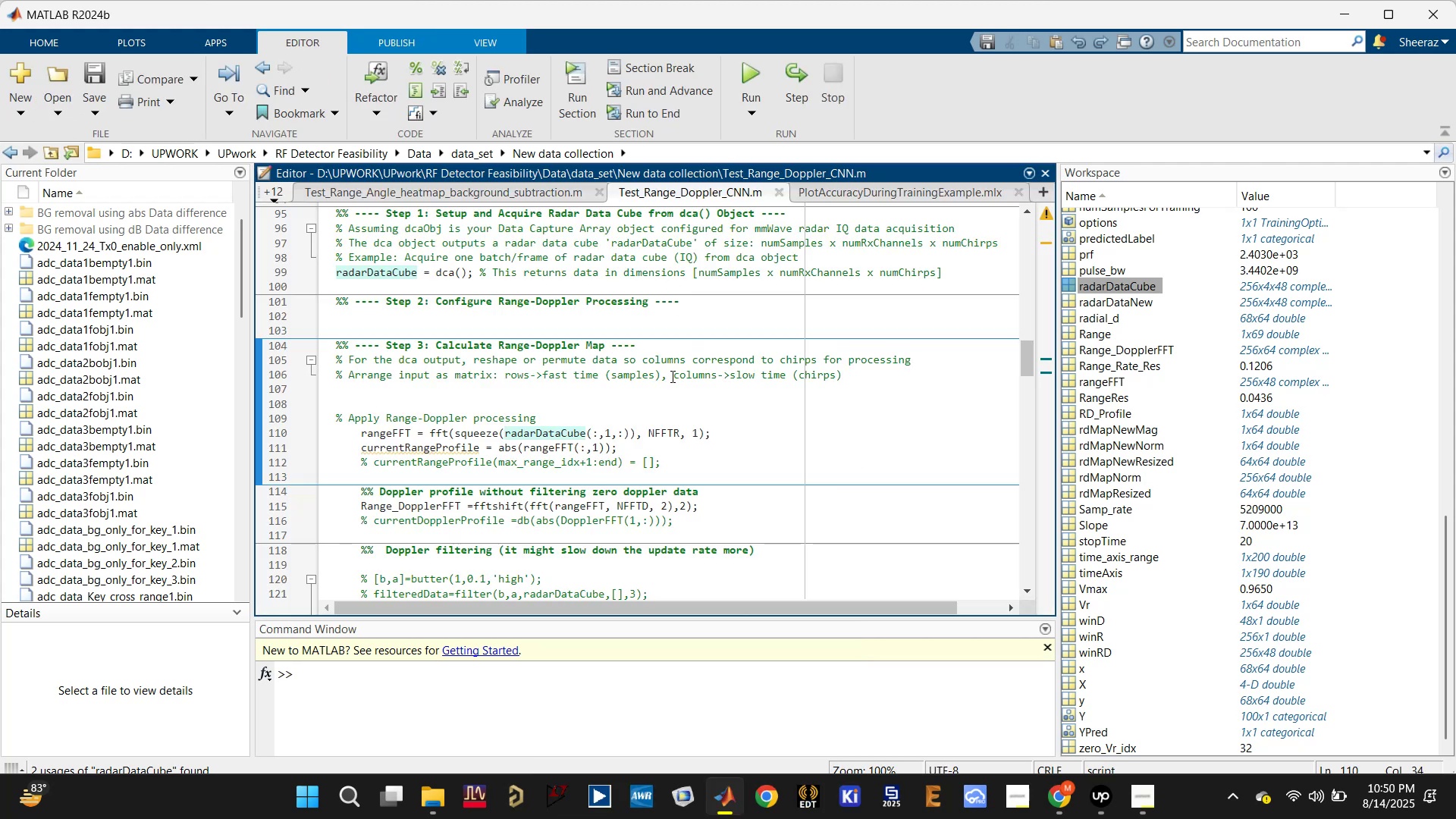 
scroll: coordinate [661, 375], scroll_direction: down, amount: 1.0
 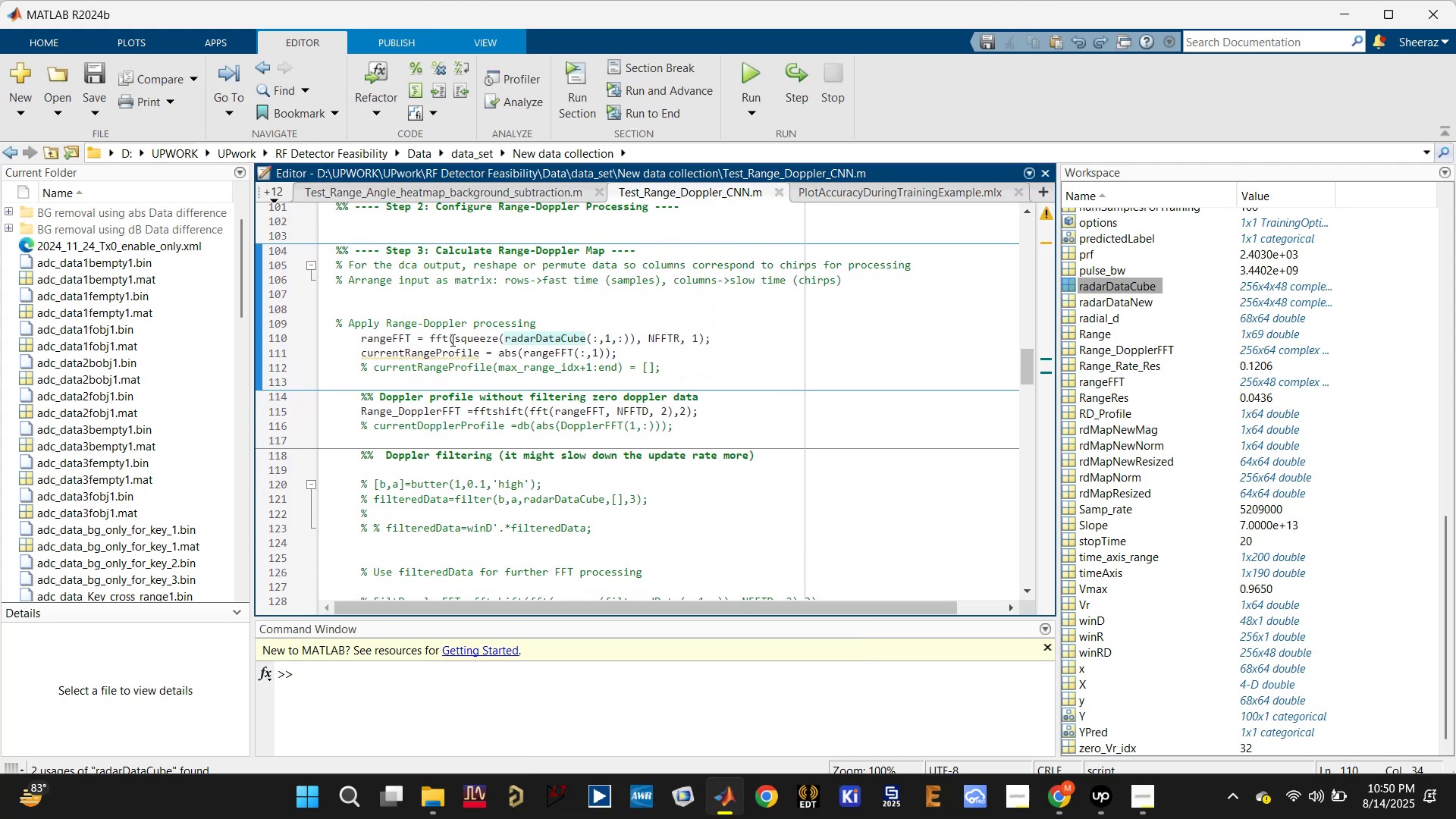 
left_click([405, 331])
 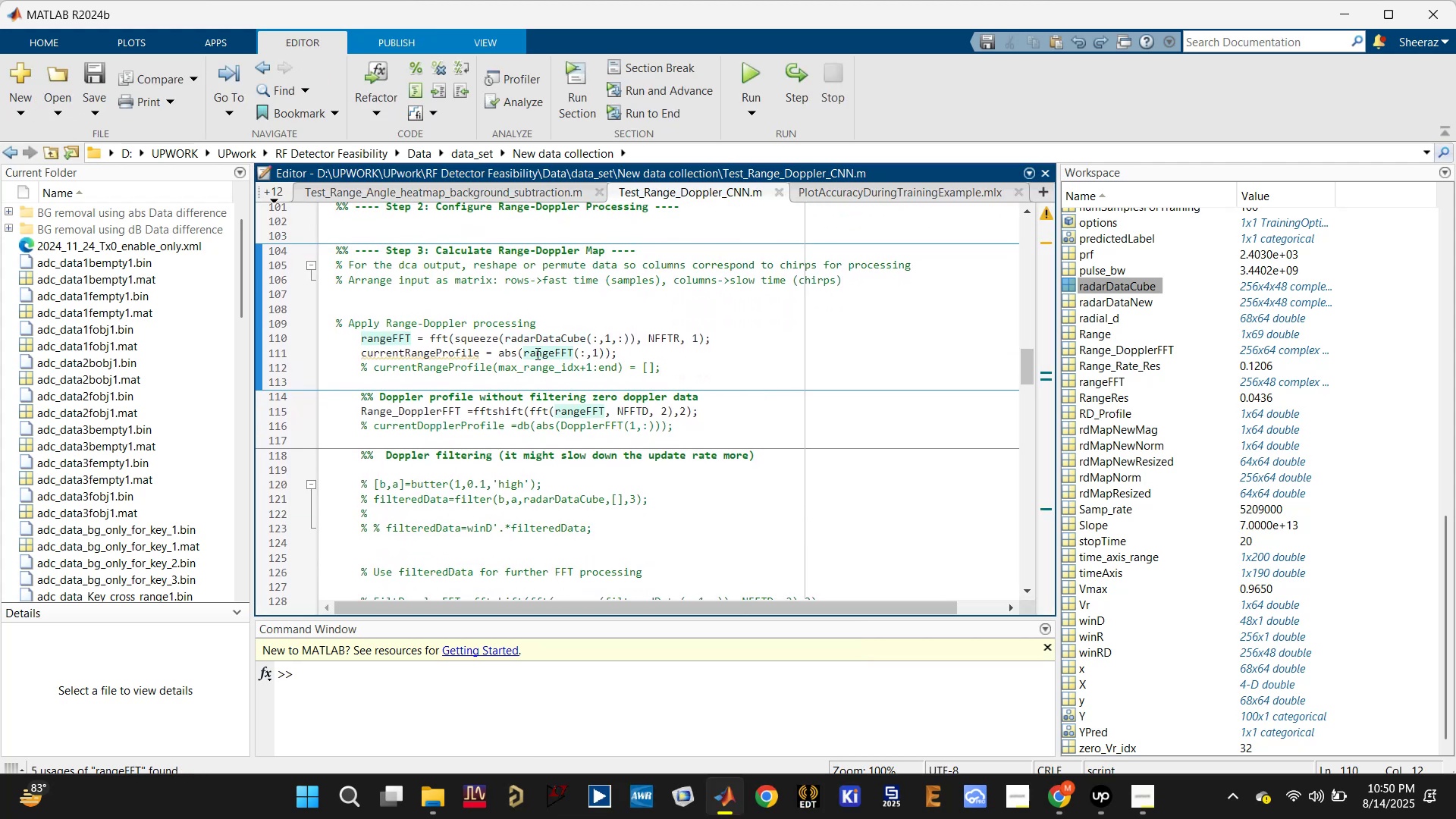 
left_click([452, 349])
 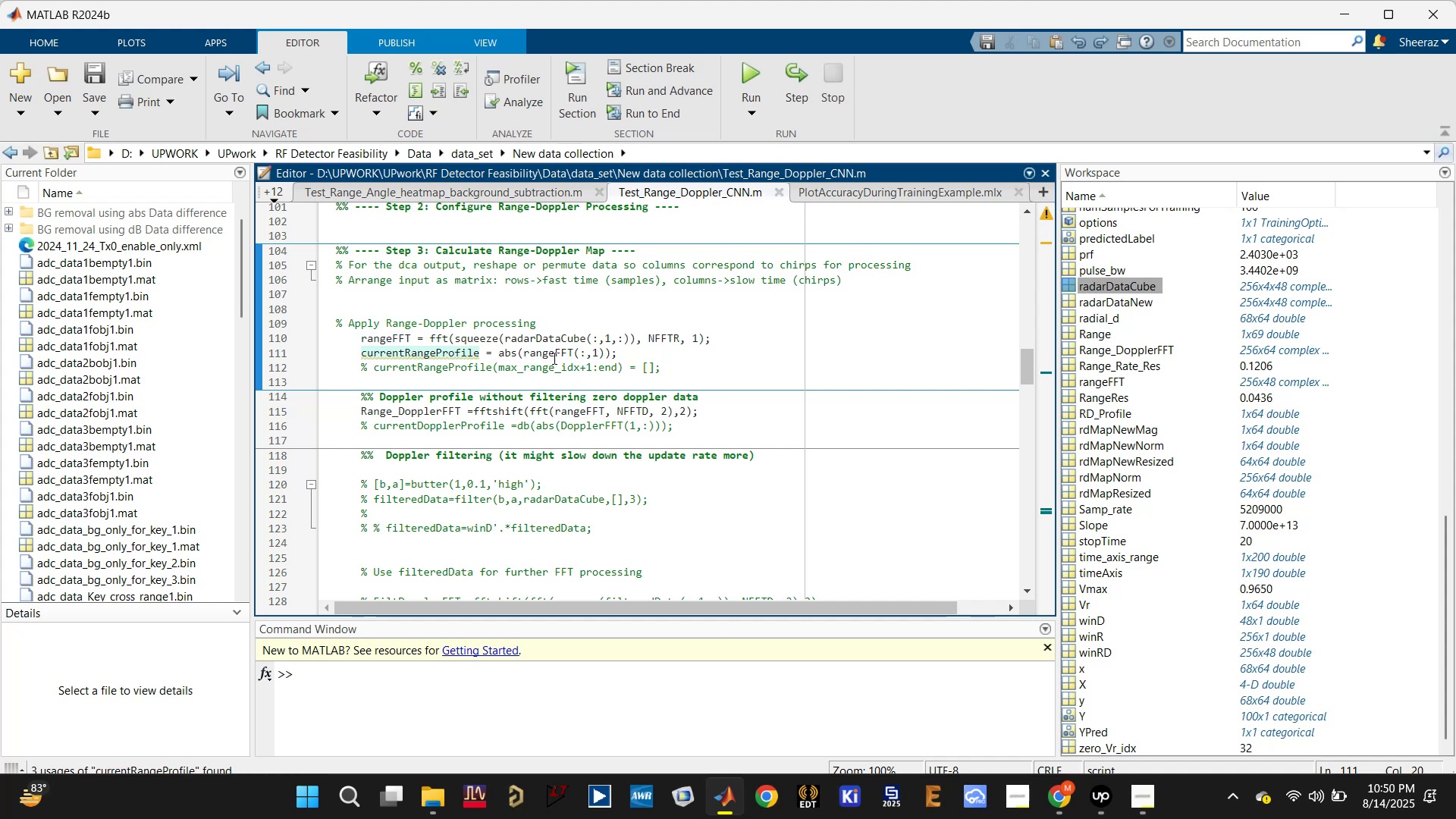 
left_click([560, 408])
 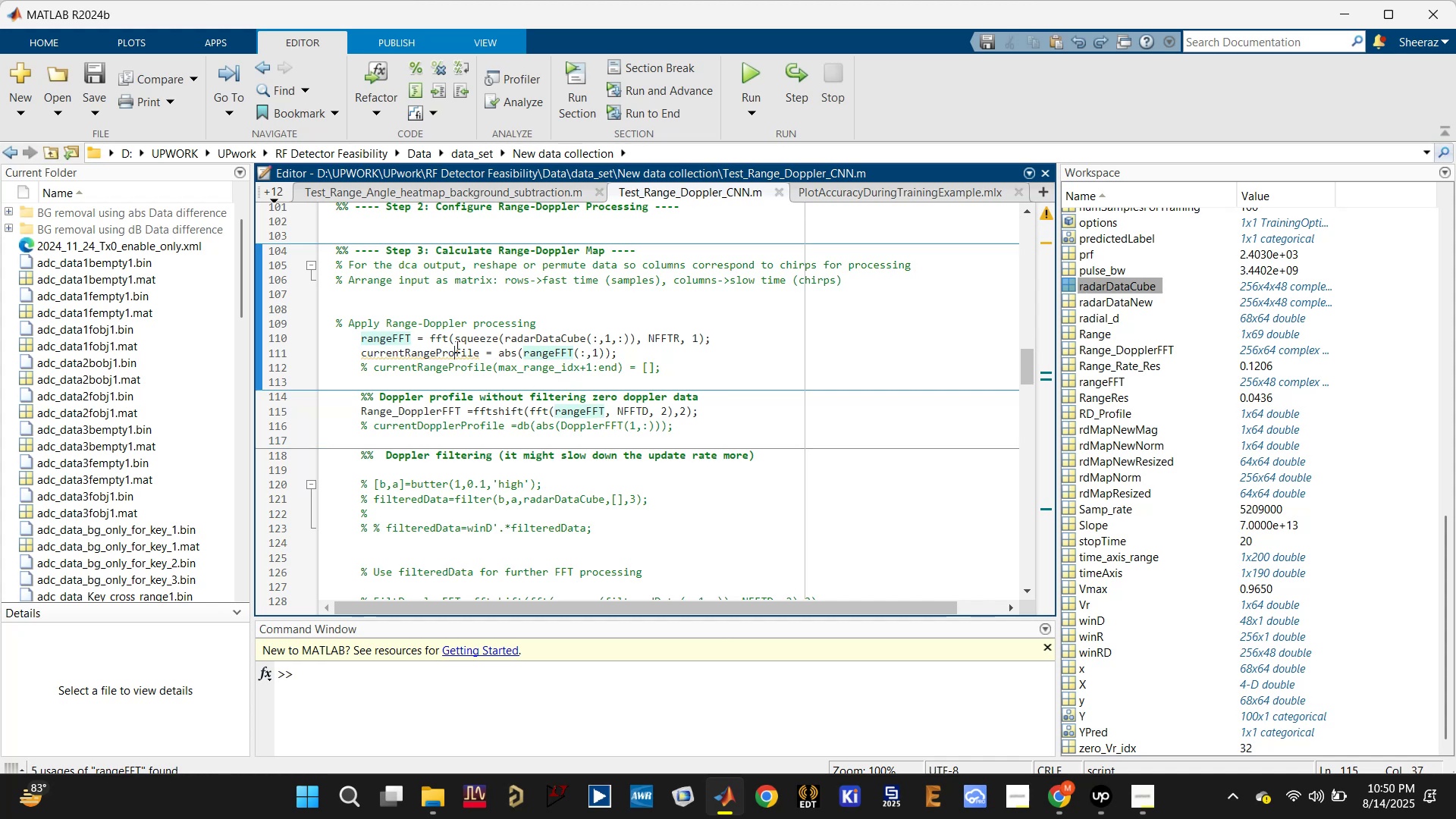 
right_click([455, 348])
 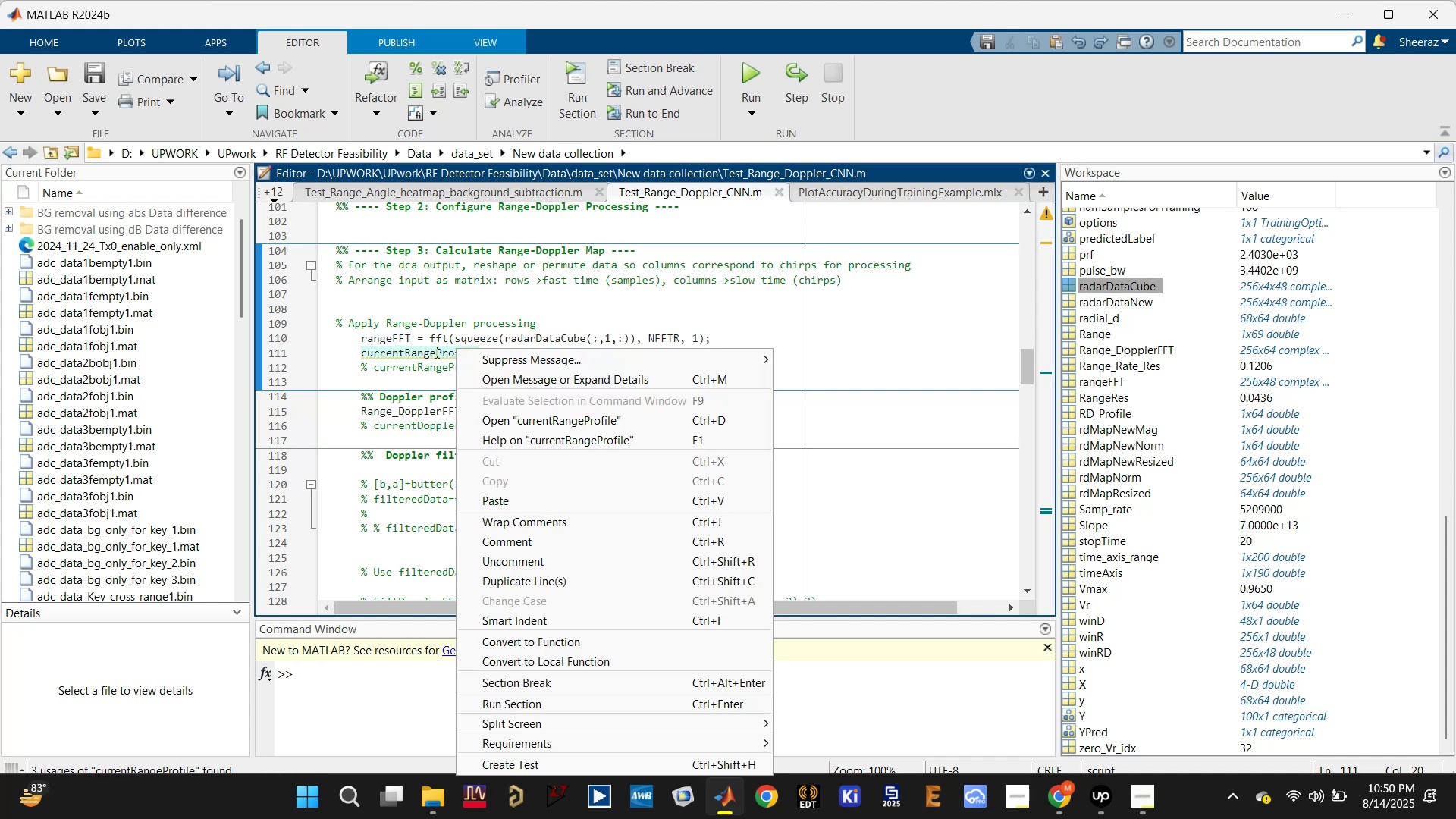 
left_click([419, 353])
 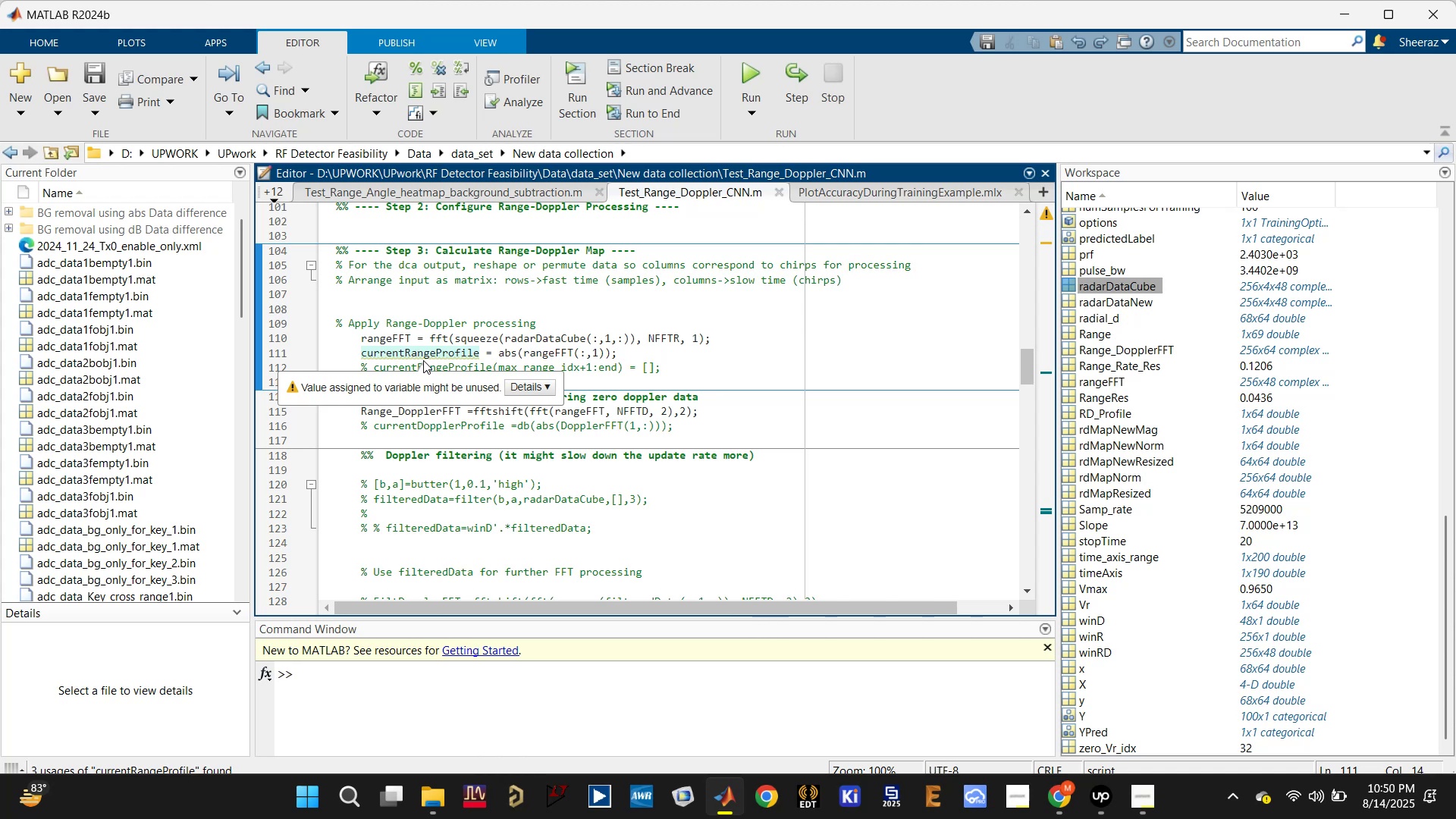 
double_click([425, 359])
 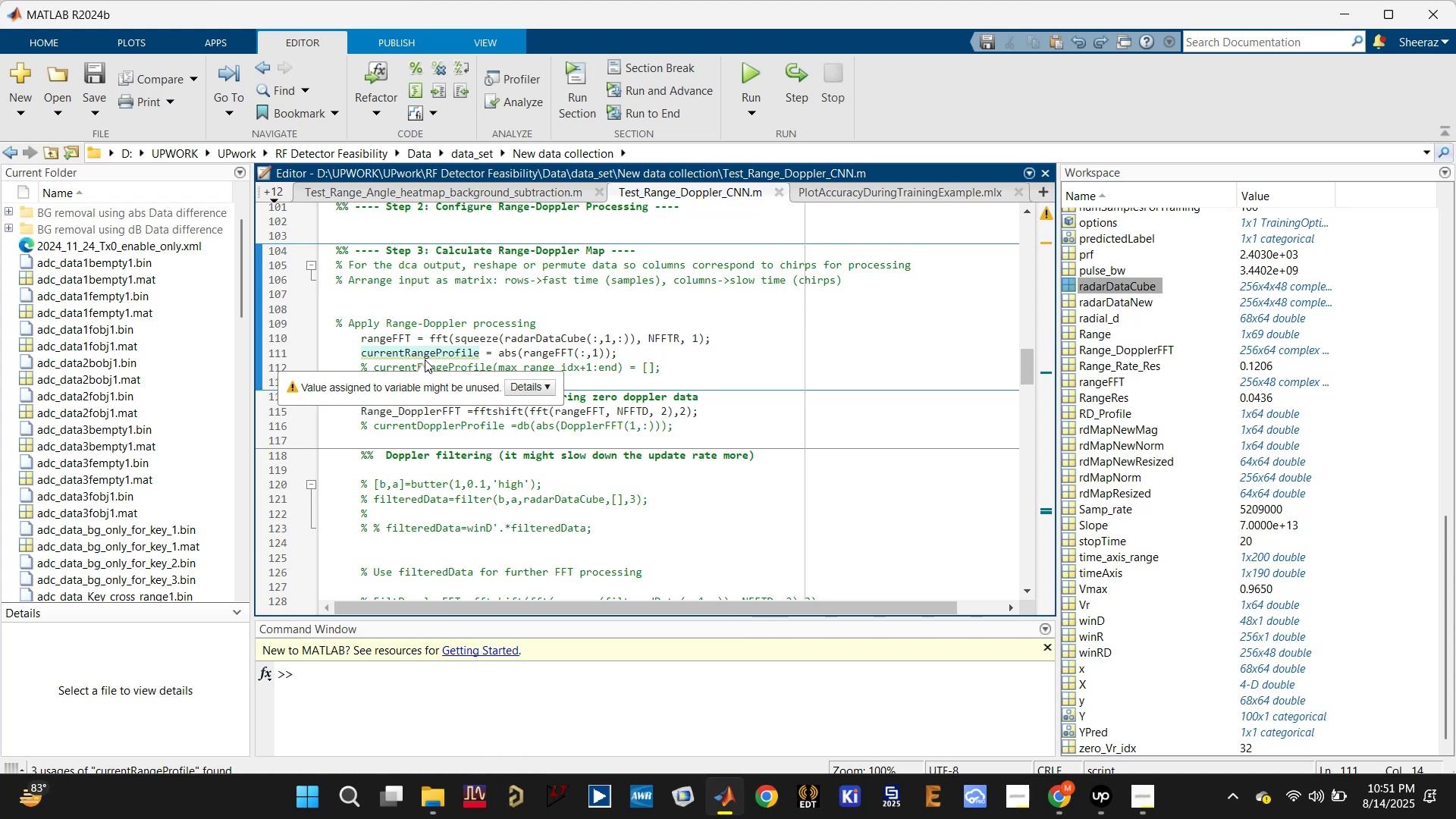 
left_click([425, 359])
 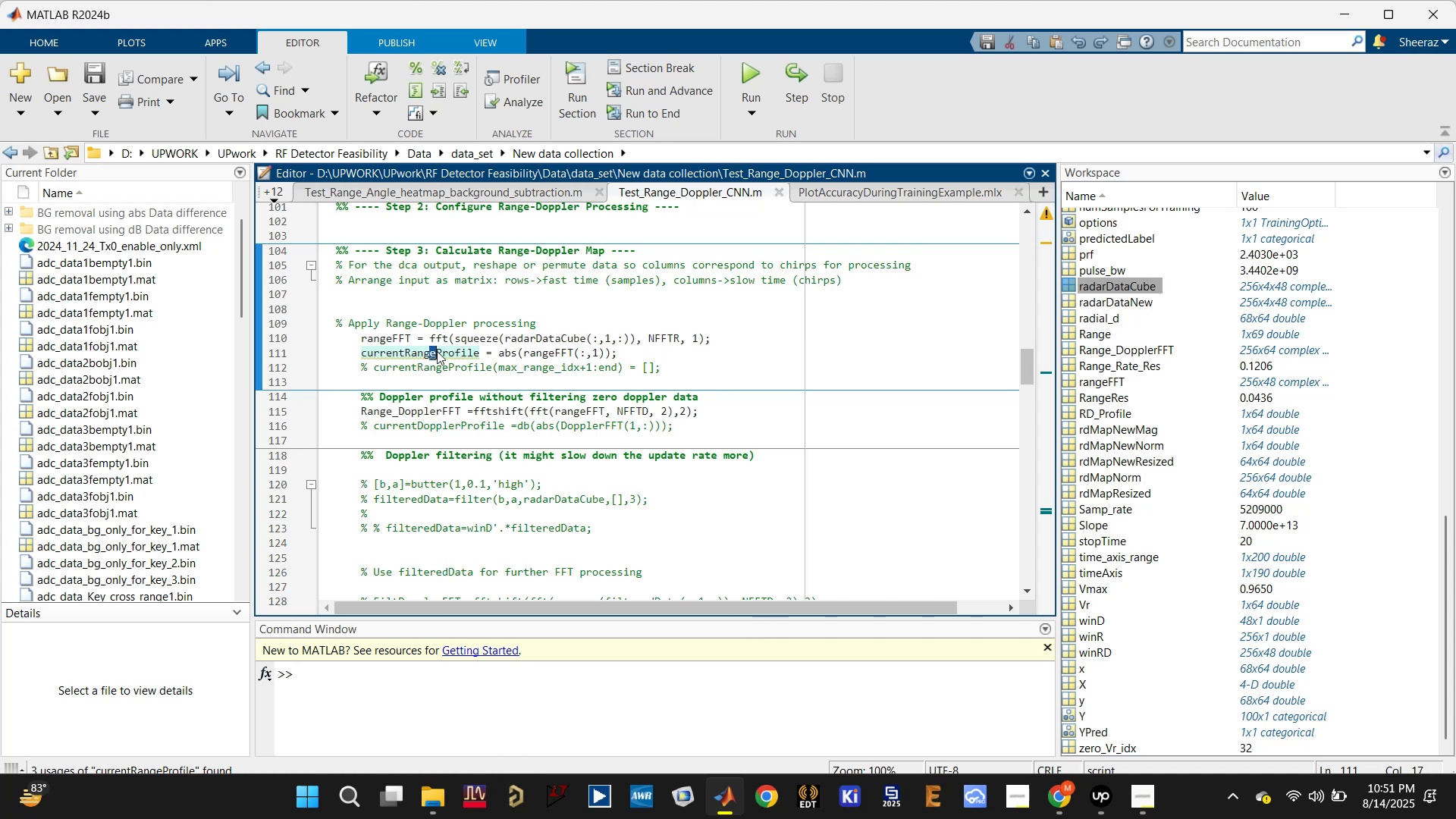 
left_click([437, 351])
 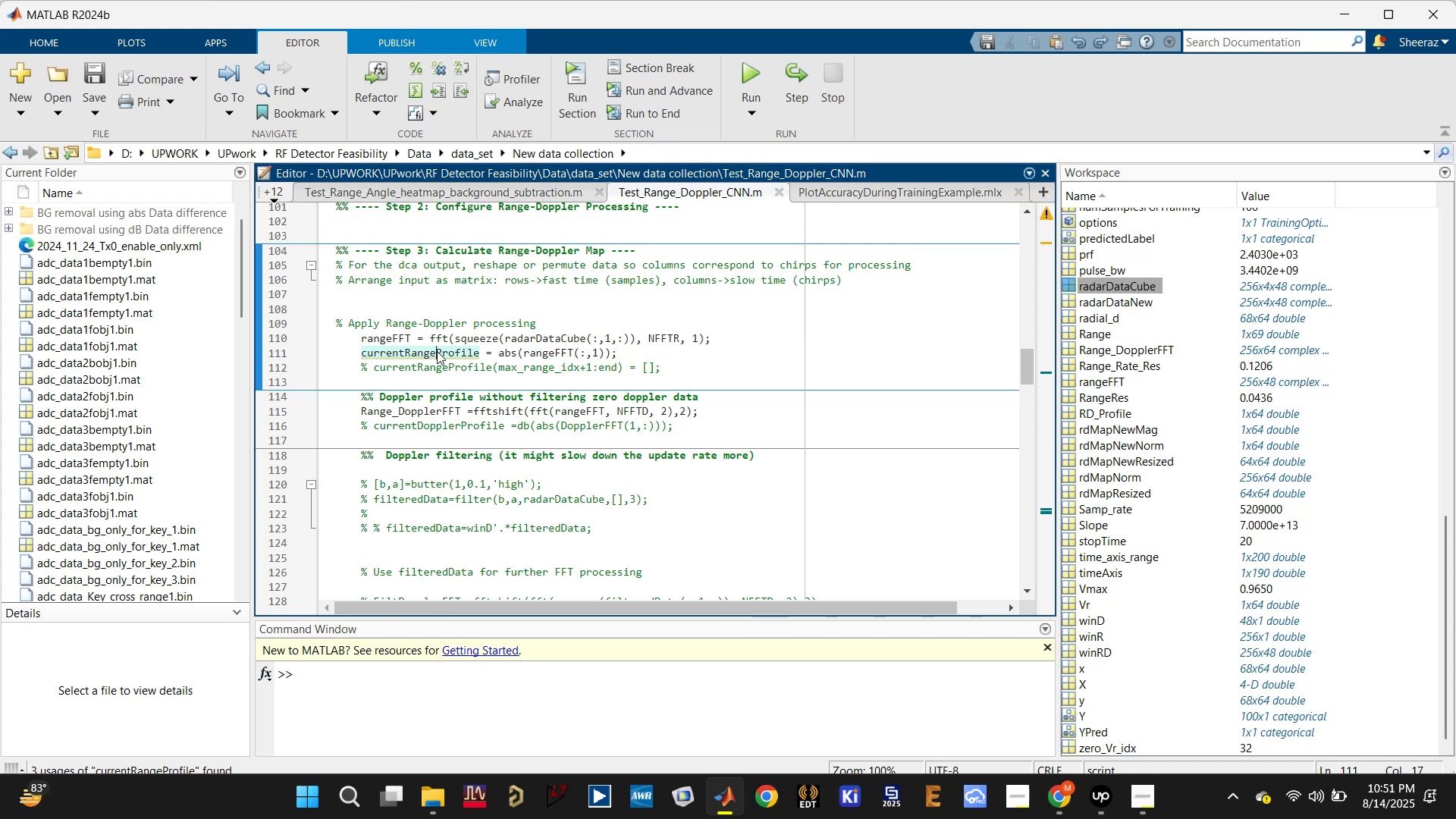 
scroll: coordinate [437, 351], scroll_direction: down, amount: 2.0
 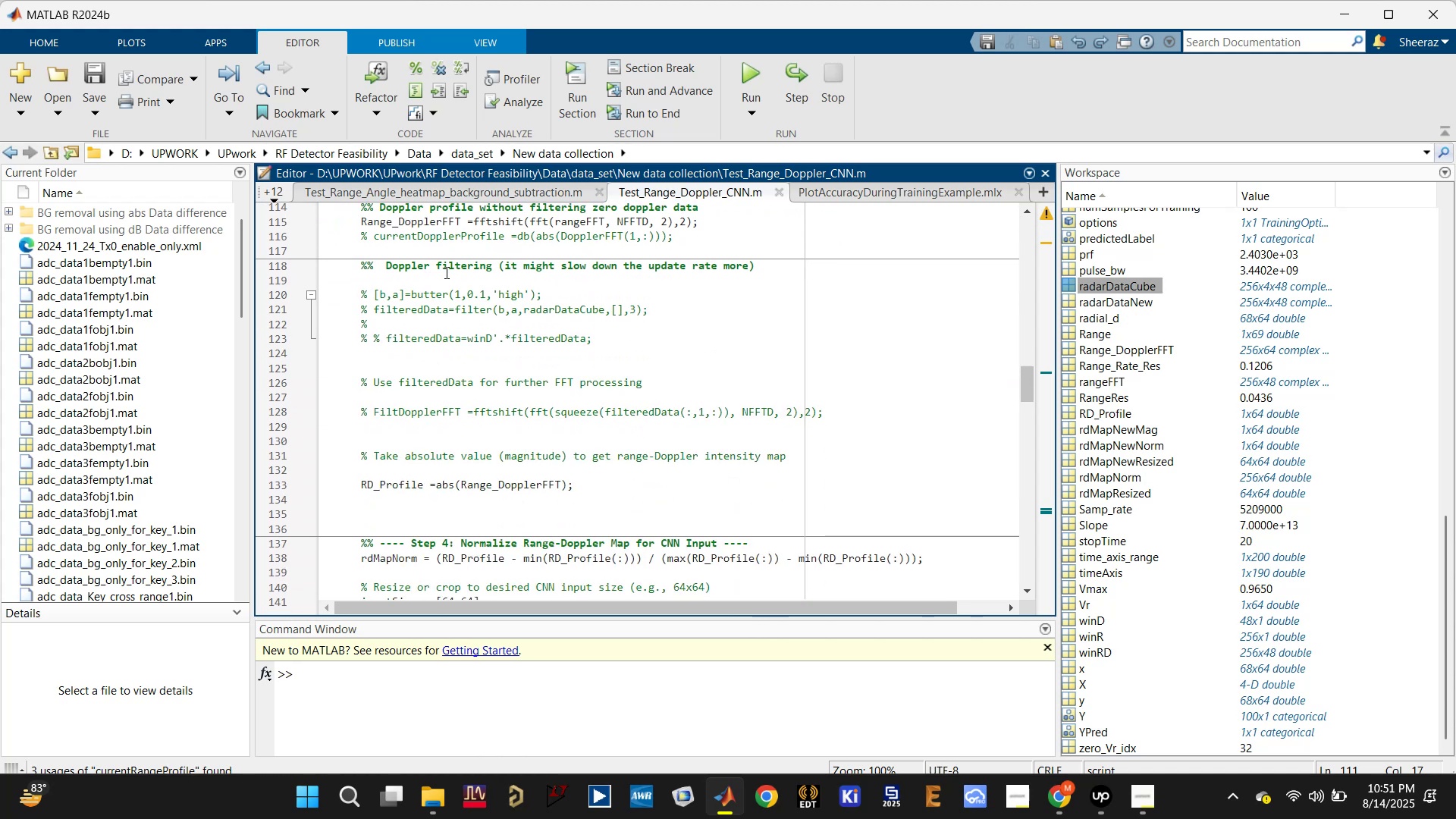 
scroll: coordinate [438, 297], scroll_direction: up, amount: 1.0
 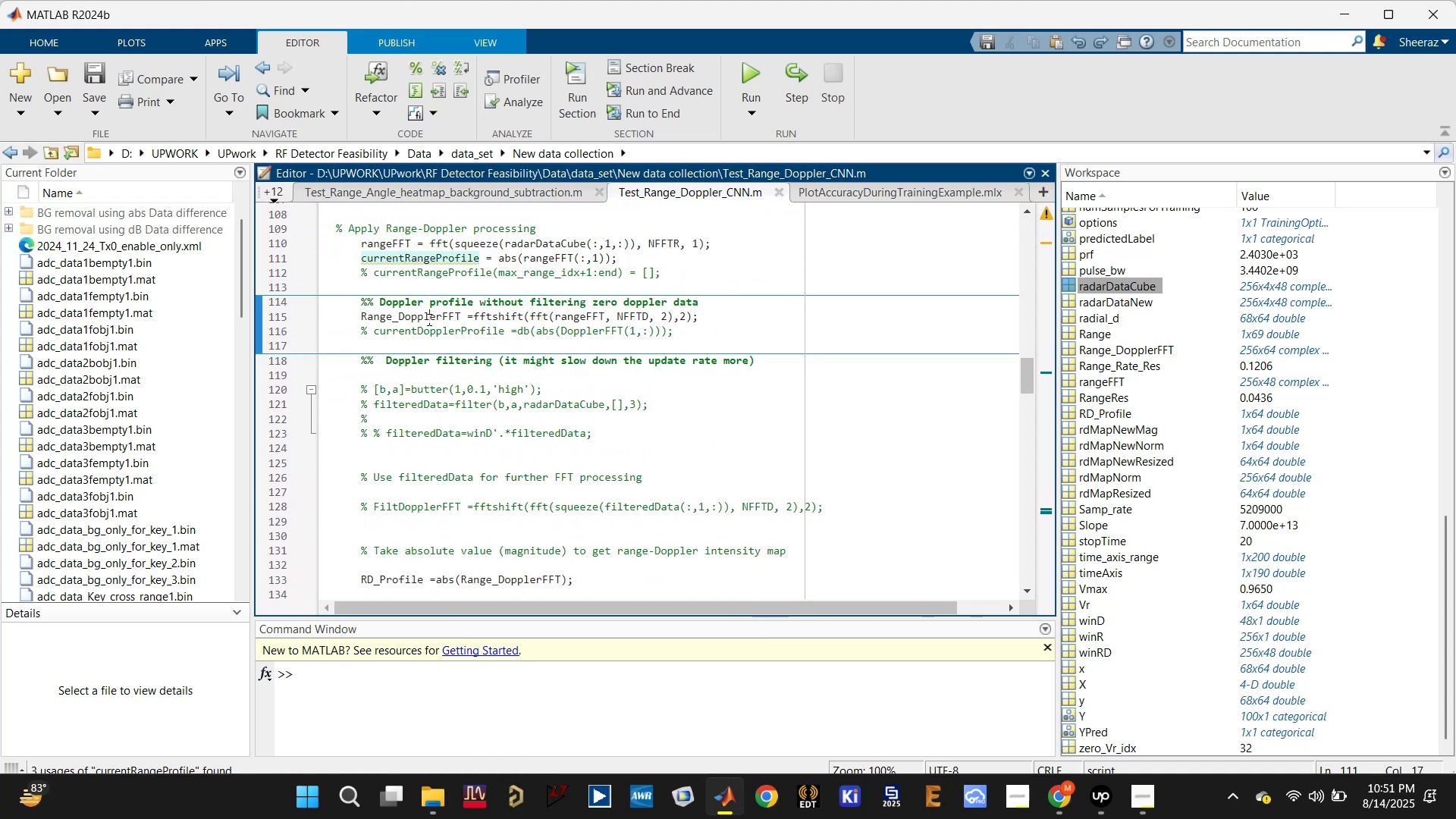 
scroll: coordinate [429, 342], scroll_direction: down, amount: 2.0
 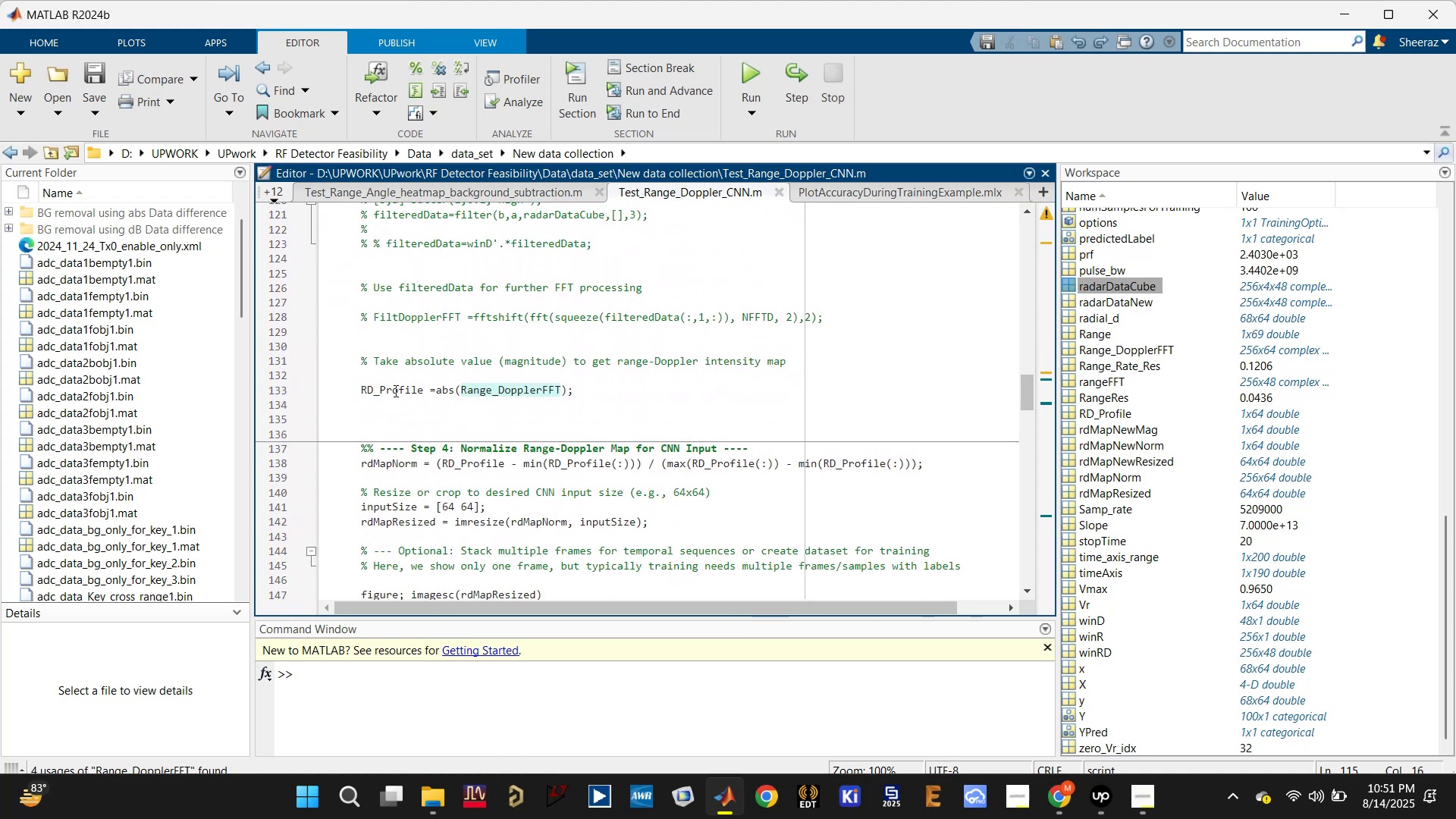 
left_click([388, 389])
 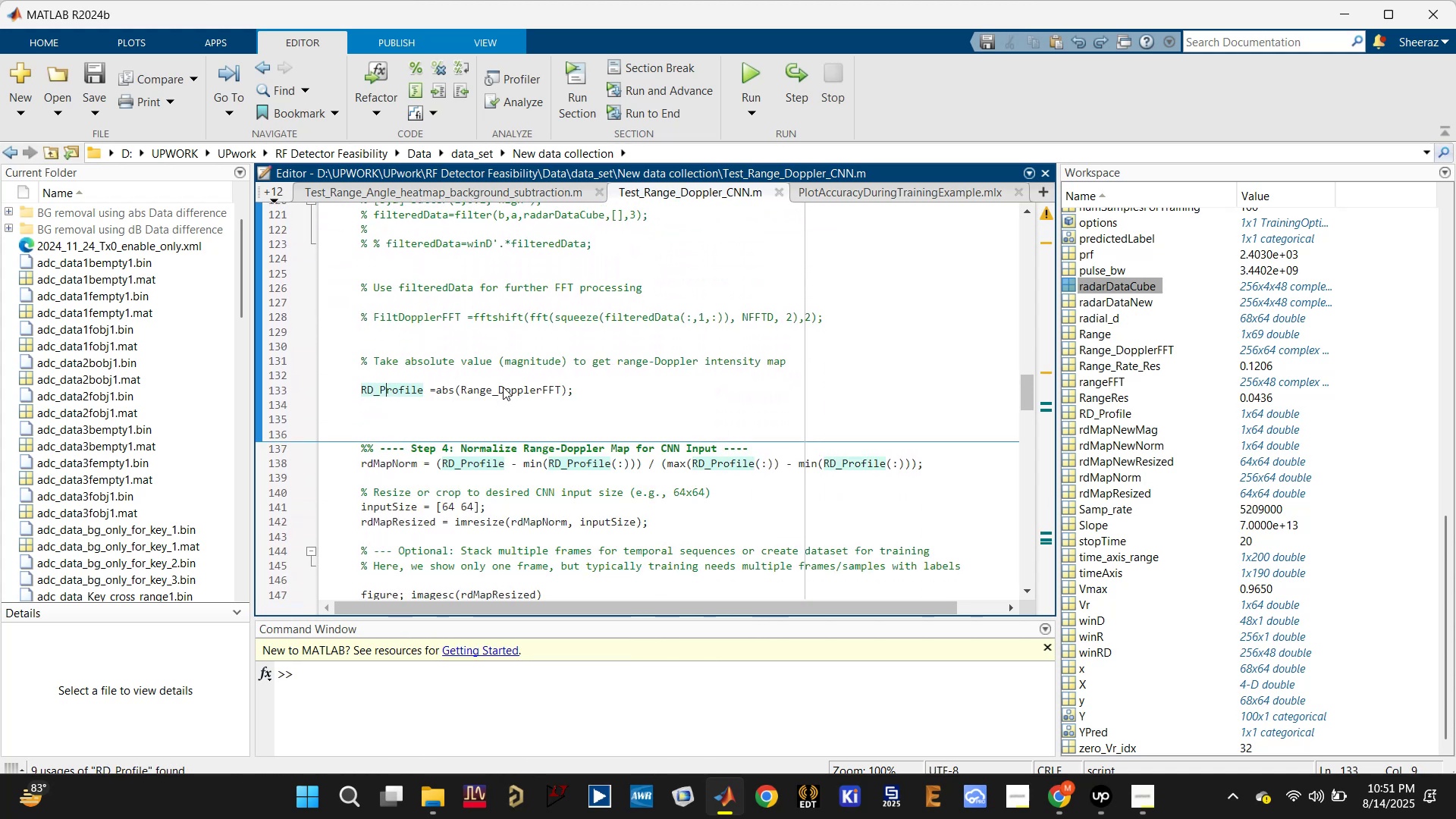 
left_click([503, 386])
 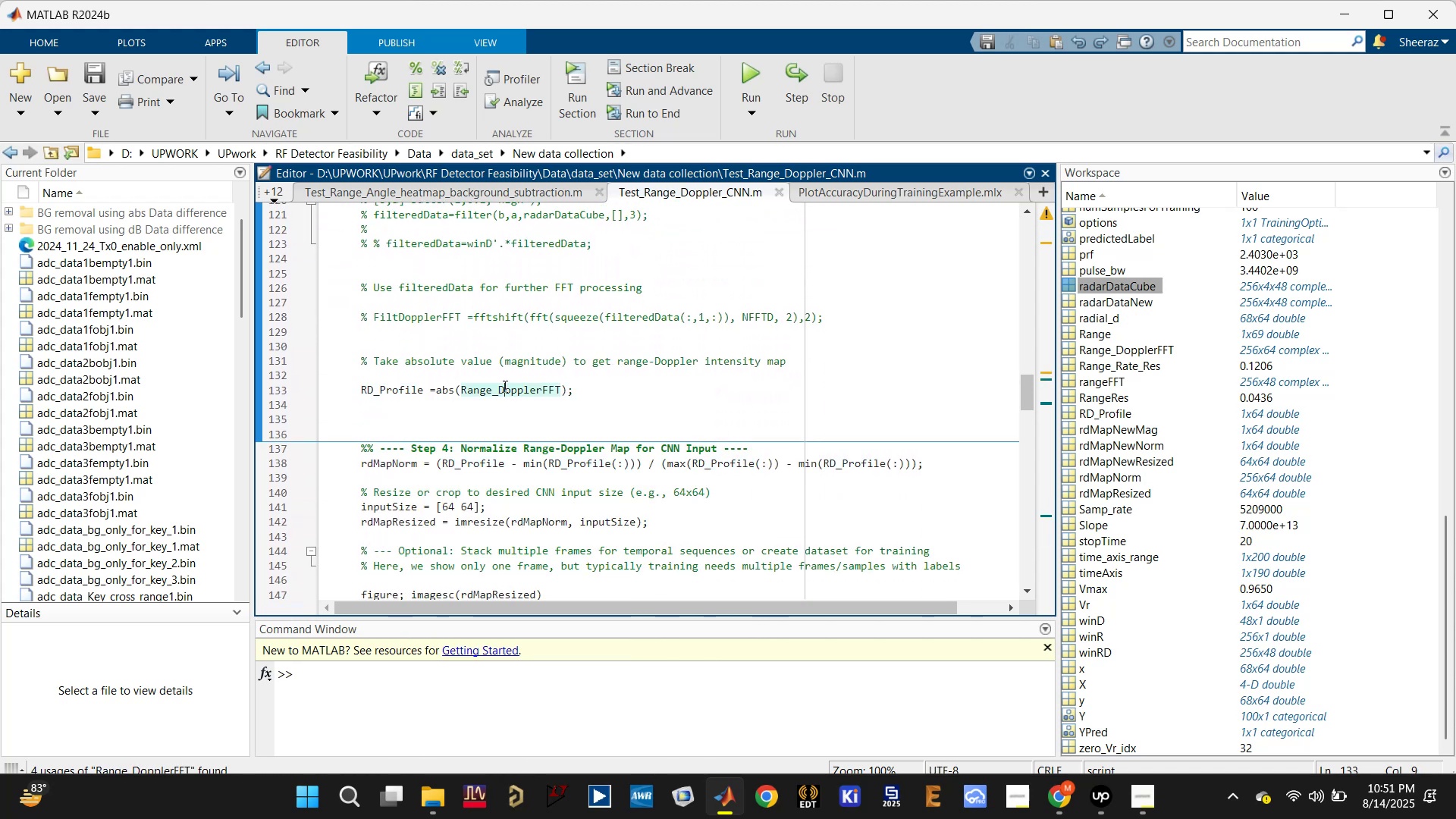 
scroll: coordinate [504, 386], scroll_direction: up, amount: 2.0
 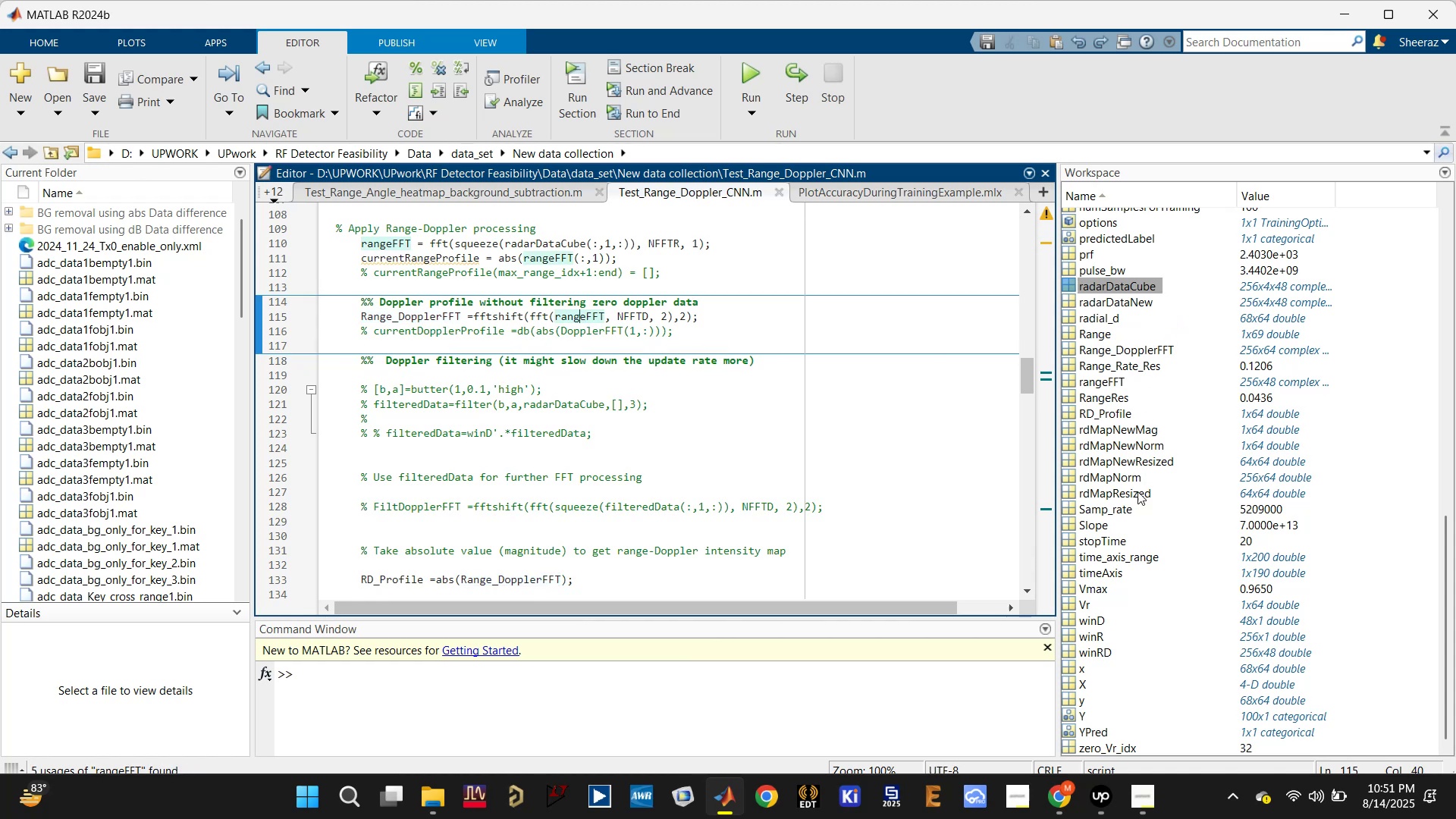 
wait(6.94)
 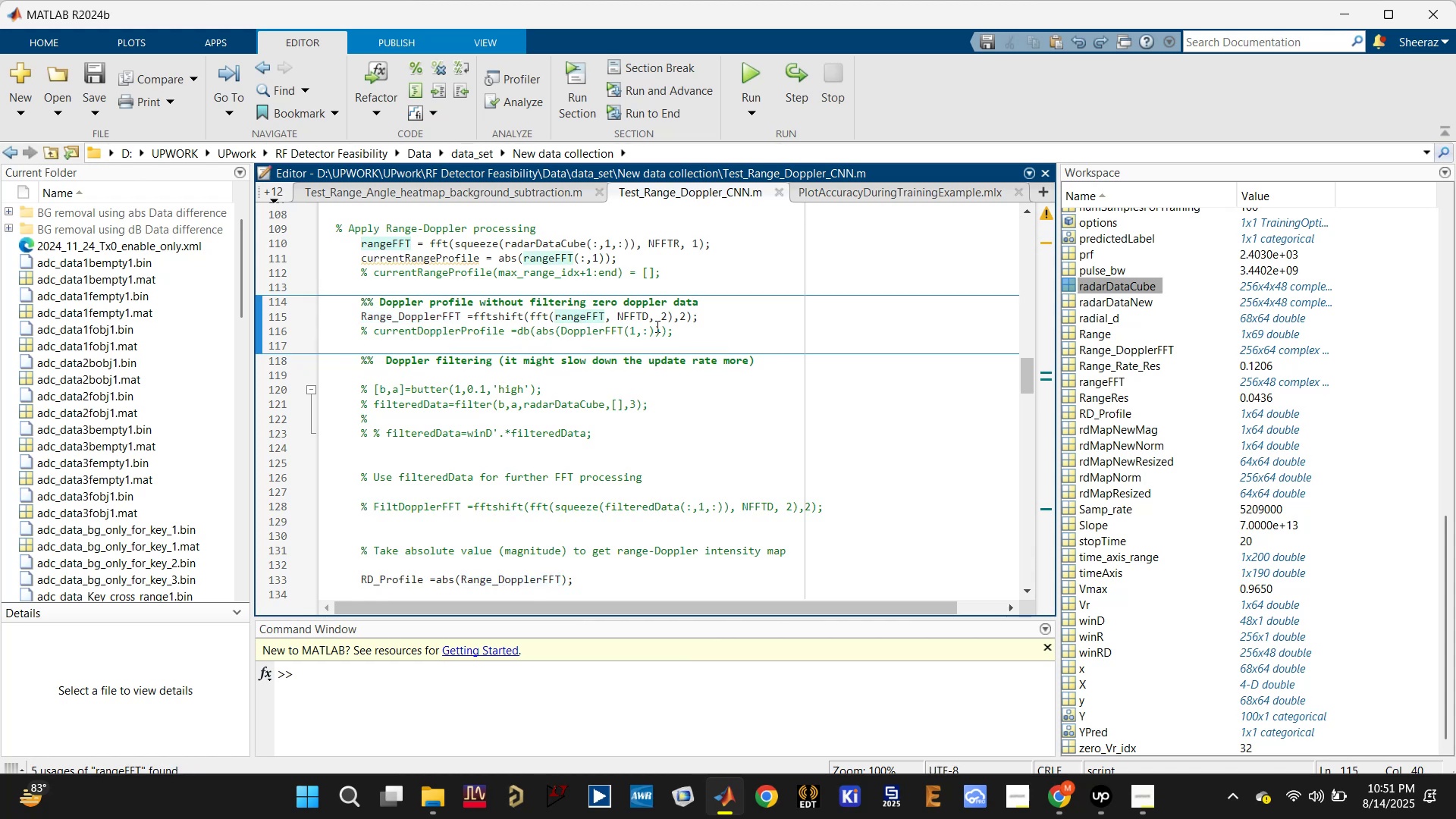 
left_click([1116, 382])
 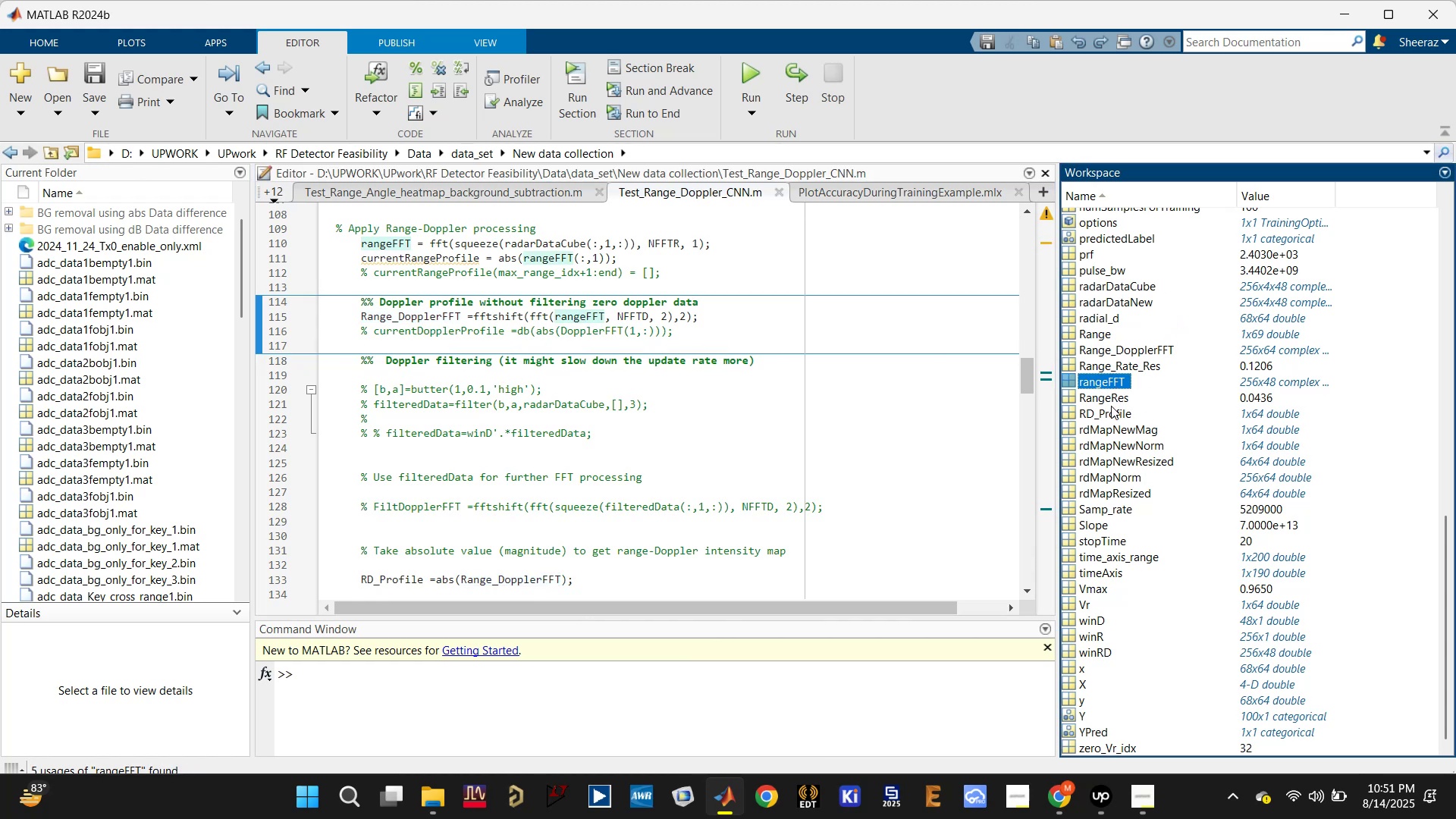 
mouse_move([1119, 360])
 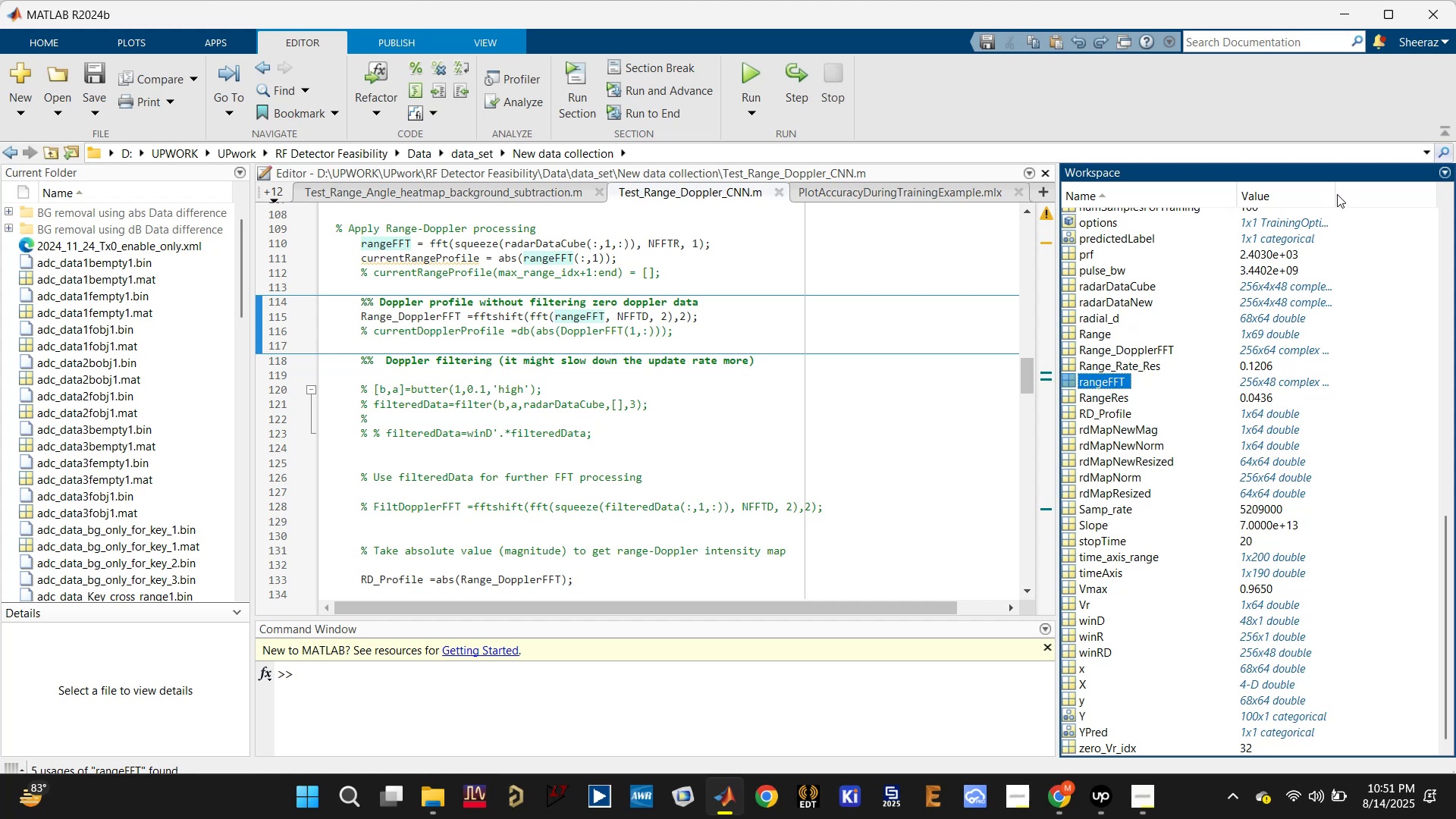 
left_click_drag(start_coordinate=[1337, 193], to_coordinate=[1343, 193])
 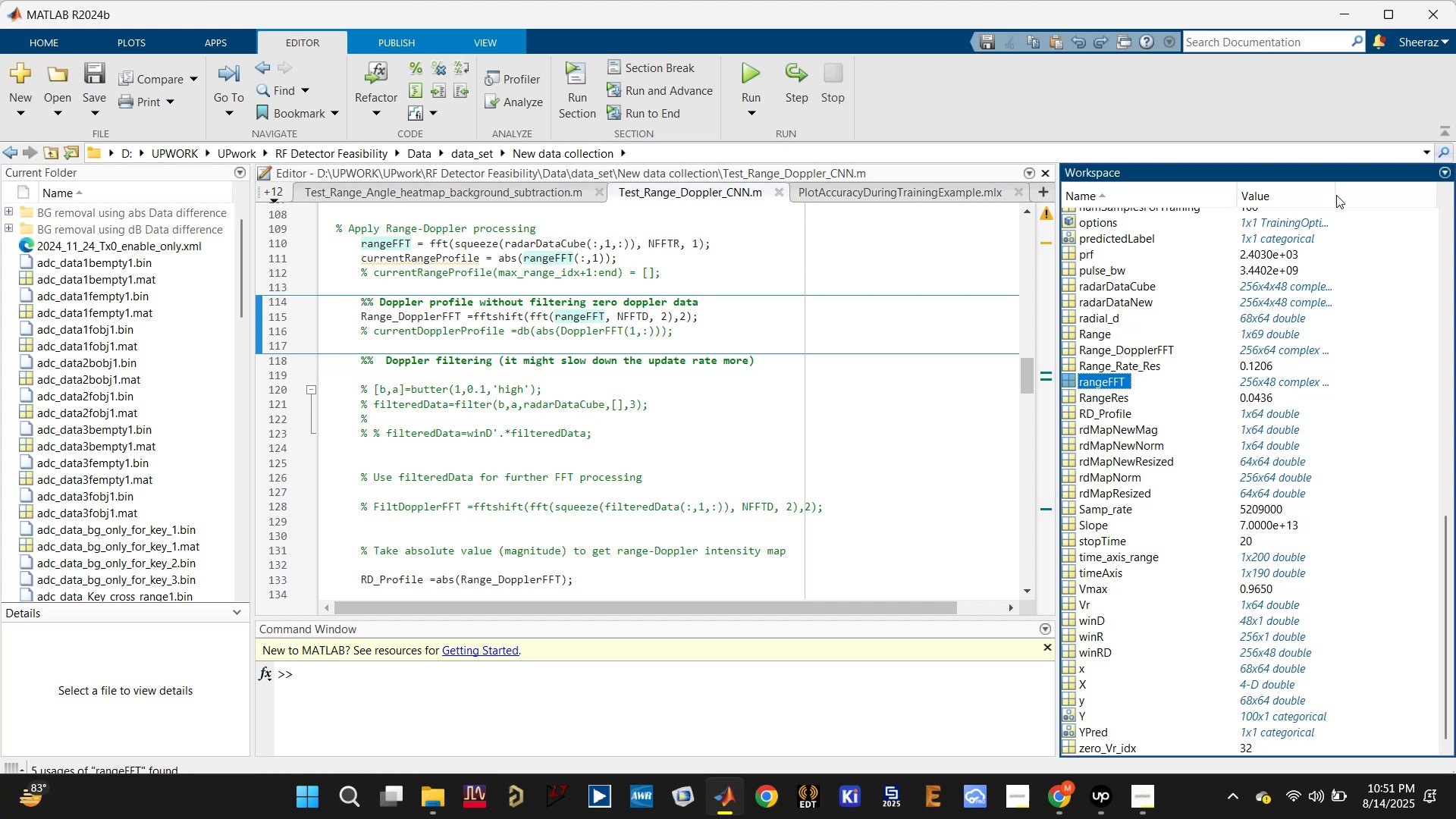 
left_click_drag(start_coordinate=[1335, 196], to_coordinate=[1412, 196])
 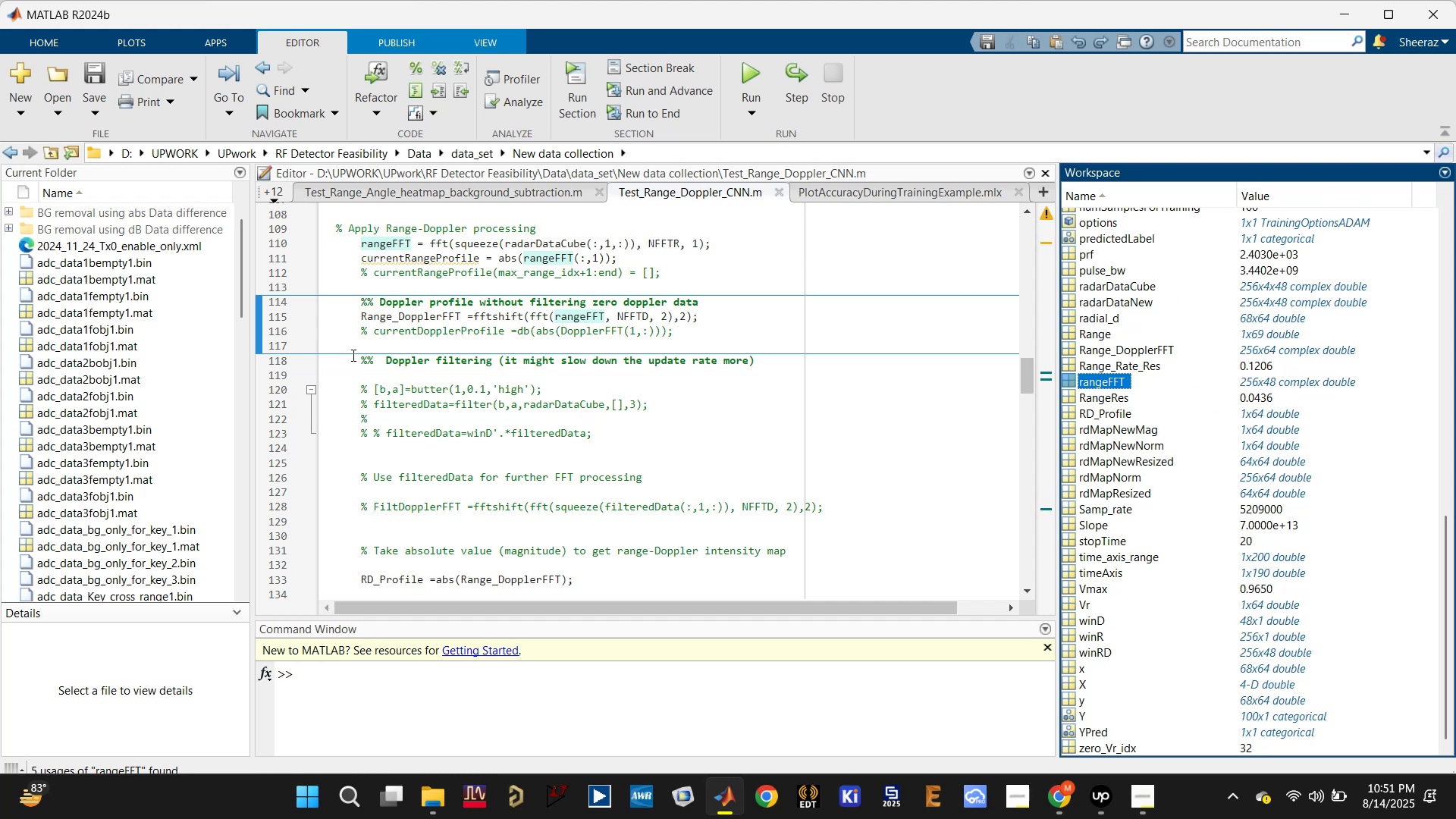 
left_click([403, 318])
 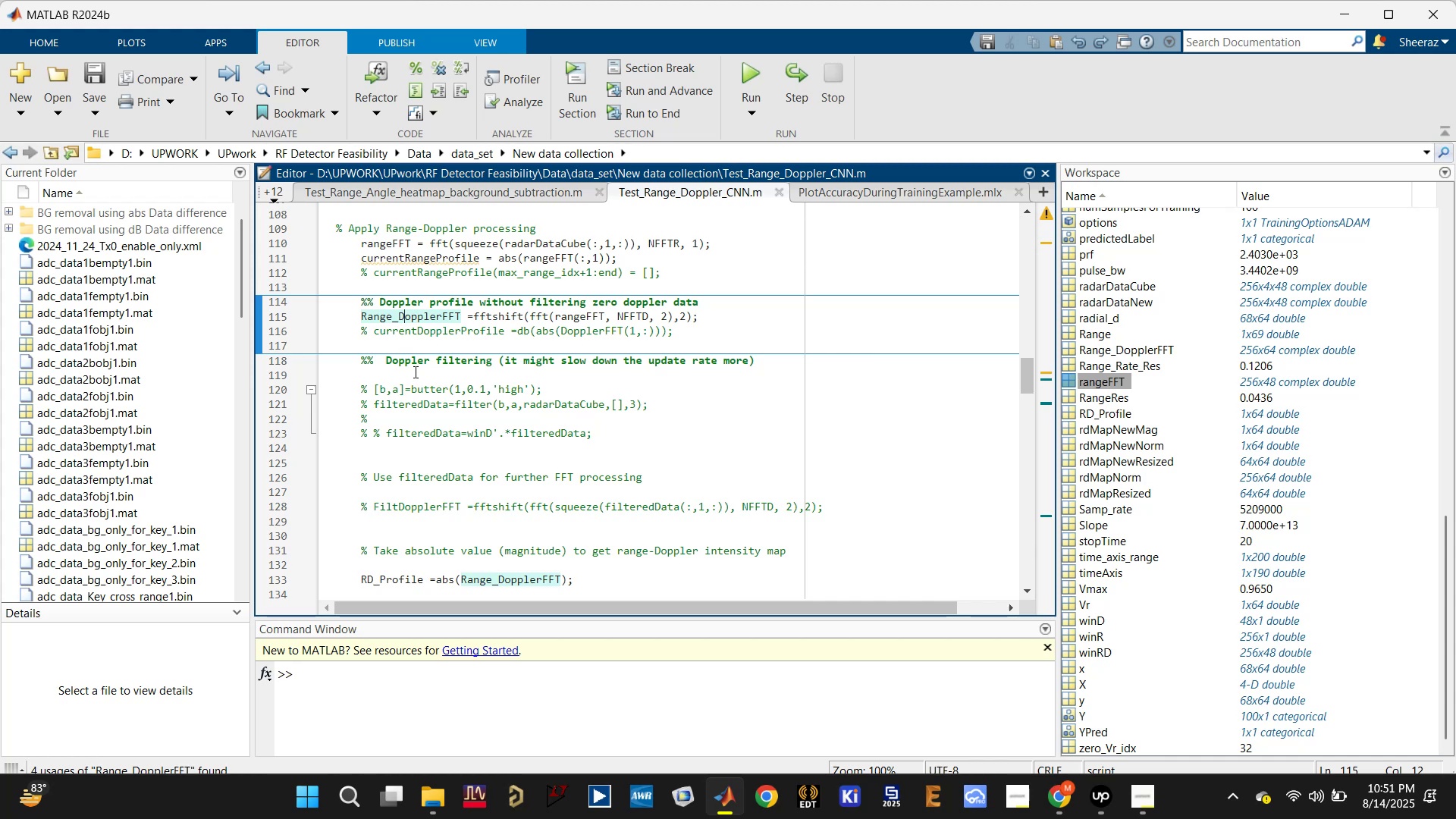 
key(ArrowLeft)
 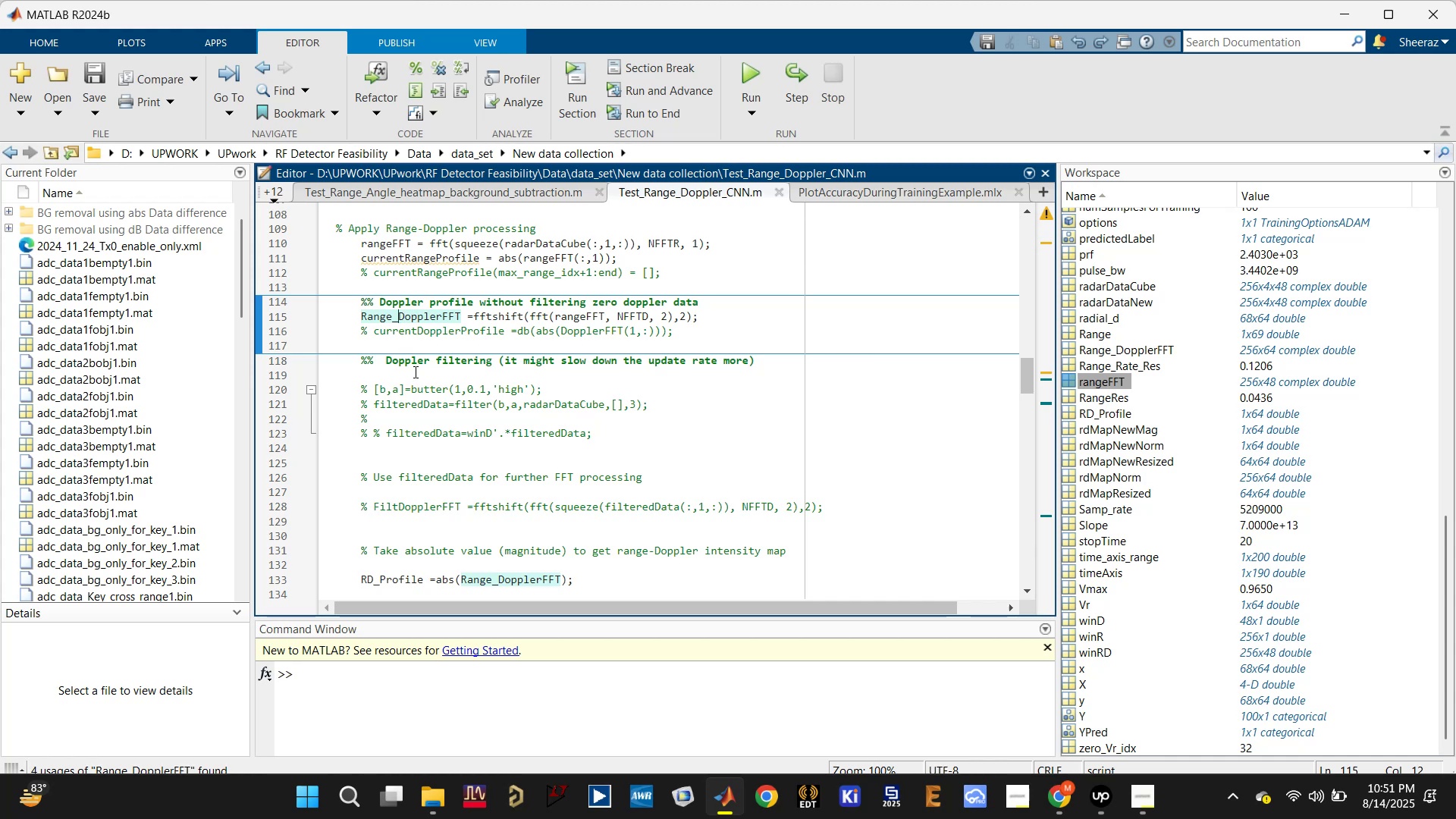 
key(Backspace)
 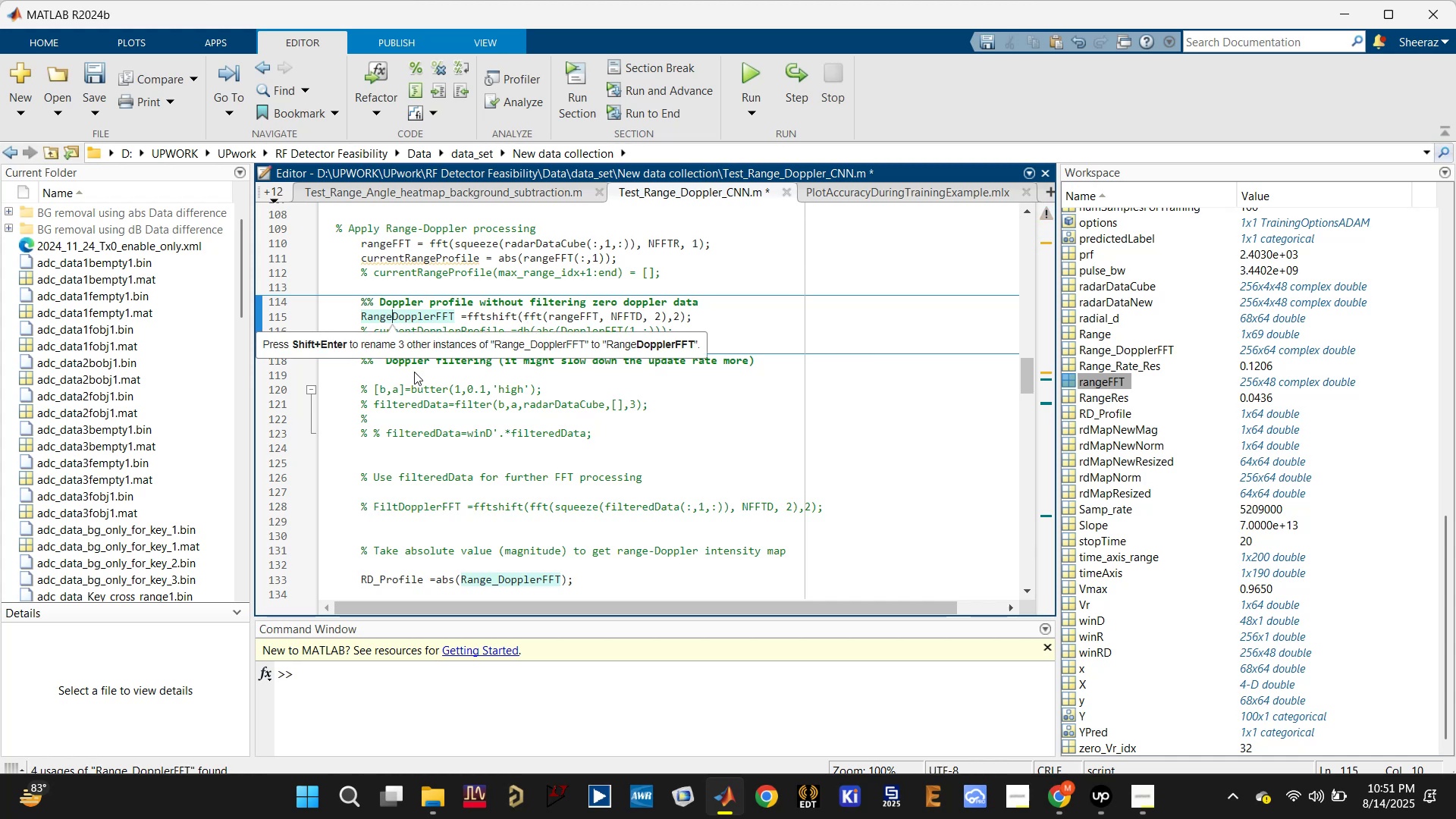 
key(Shift+Enter)
 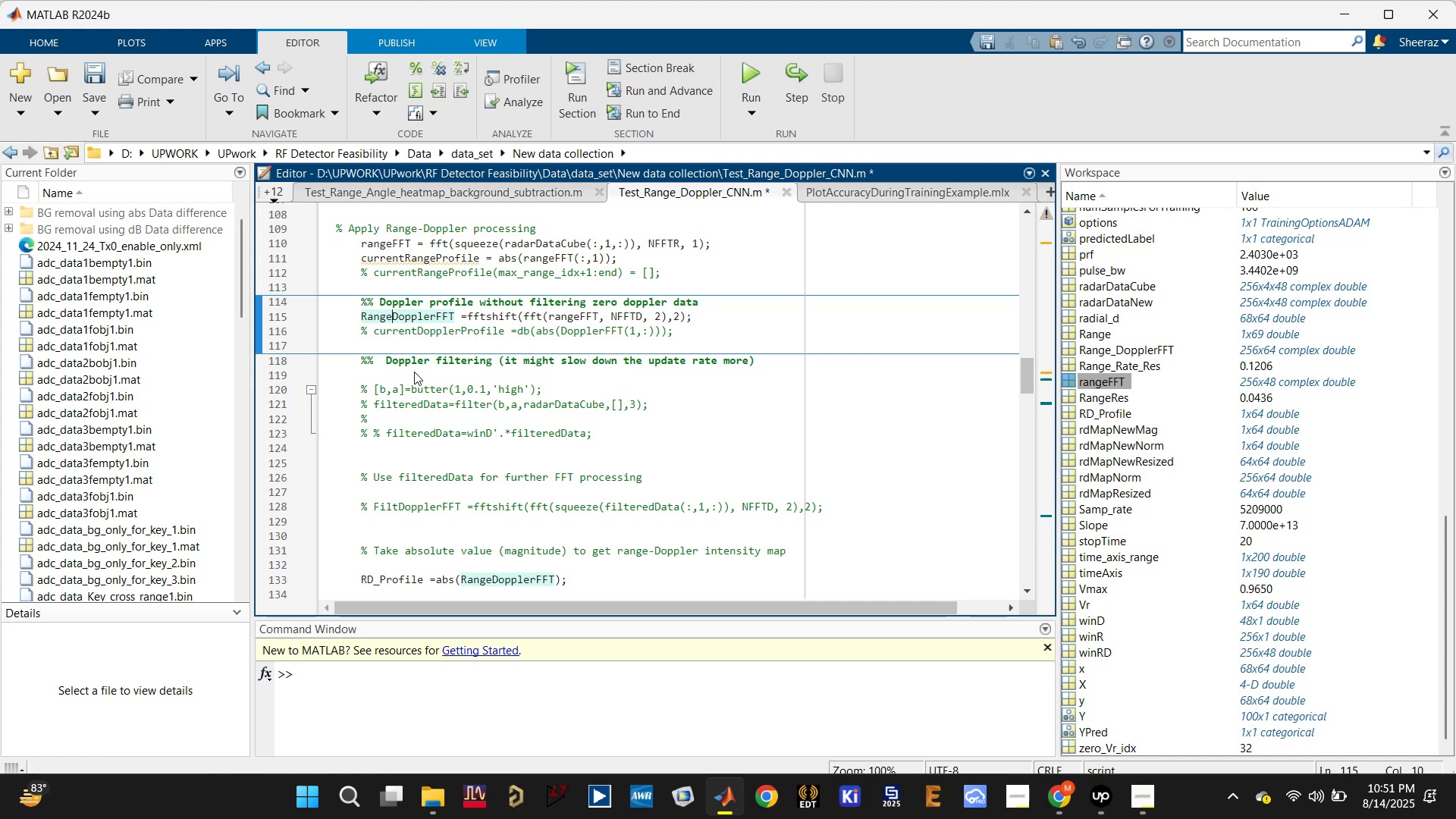 
key(Control+S)
 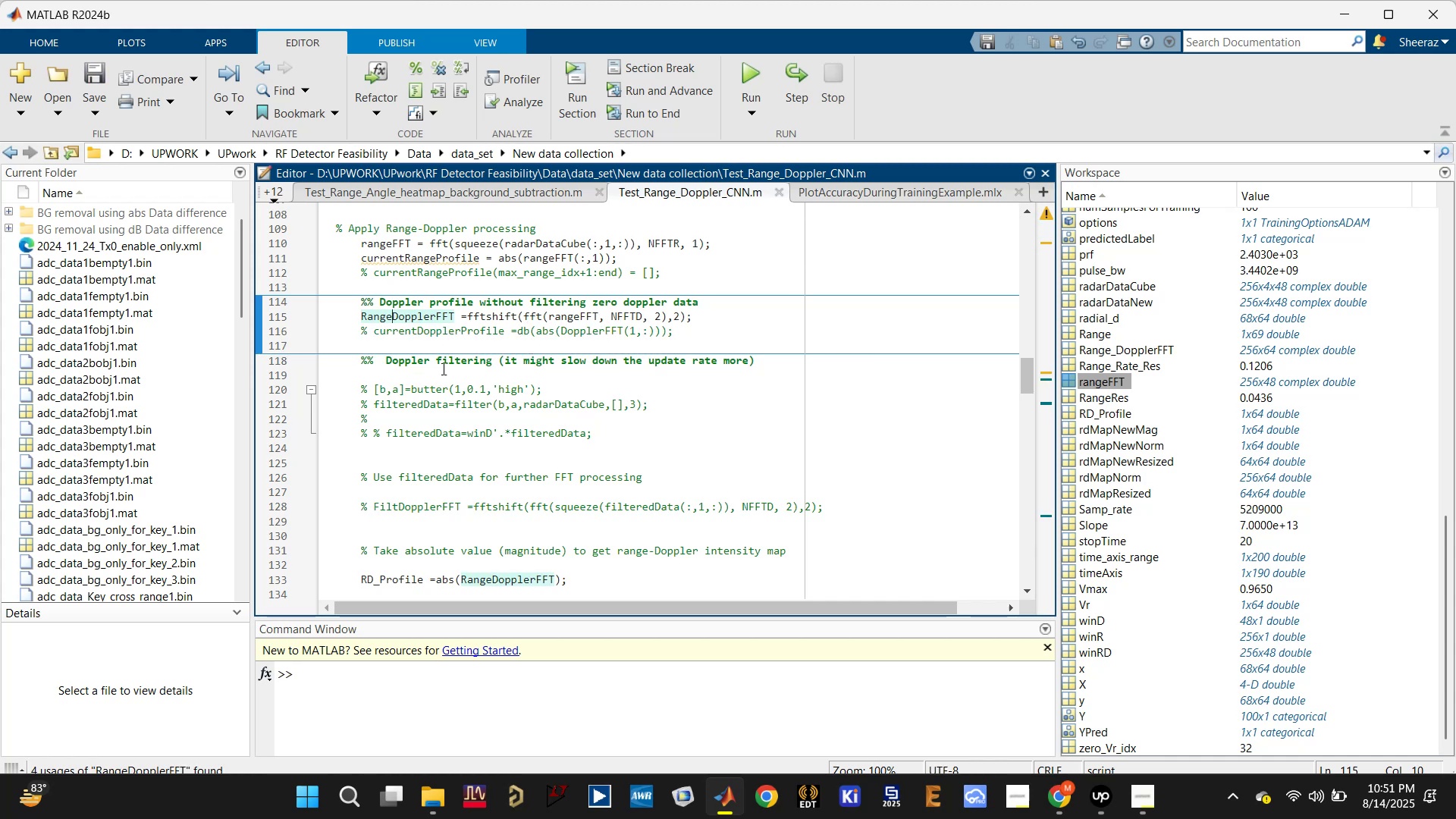 
scroll: coordinate [464, 458], scroll_direction: down, amount: 2.0
 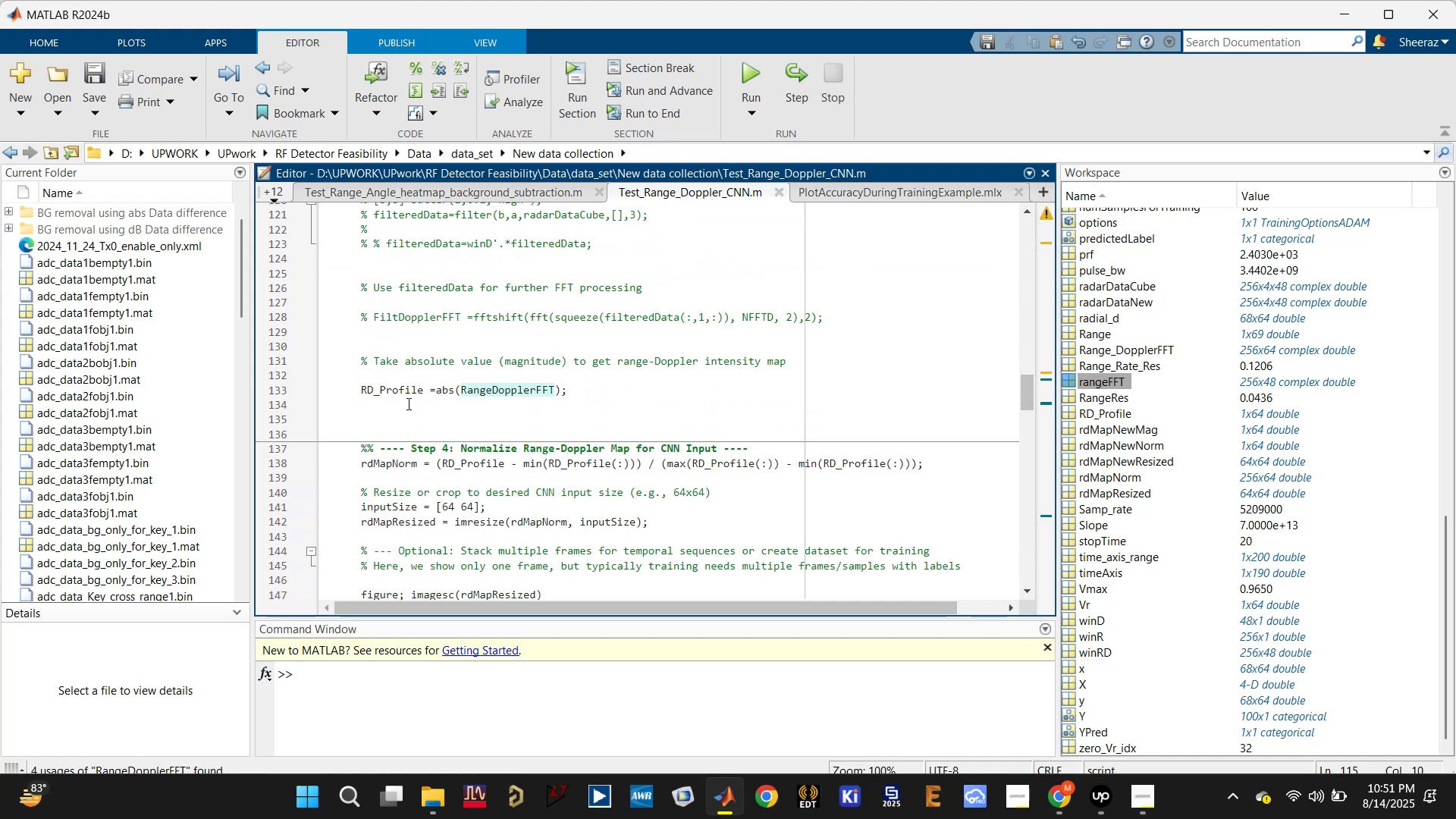 
left_click([391, 384])
 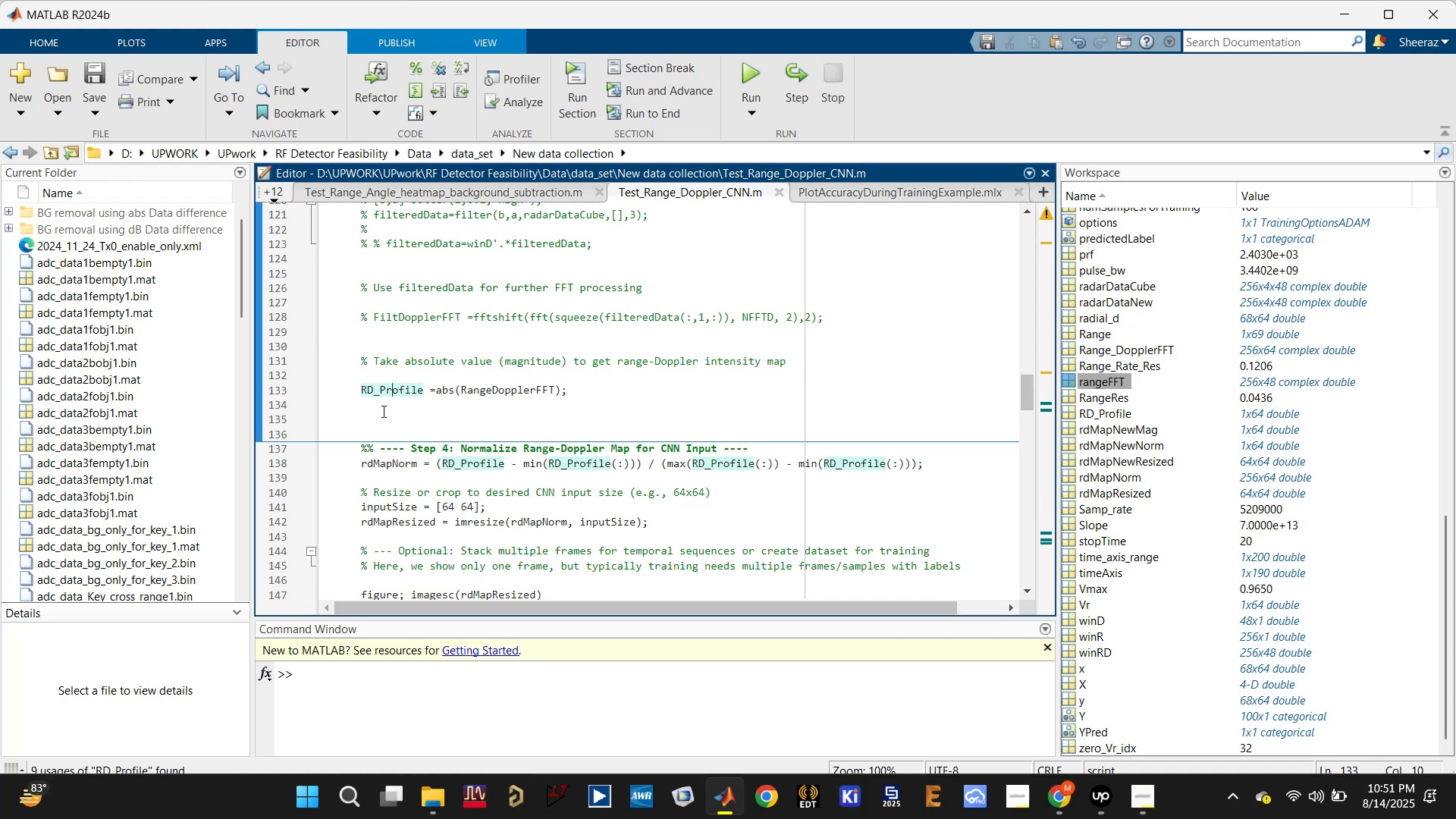 
wait(11.66)
 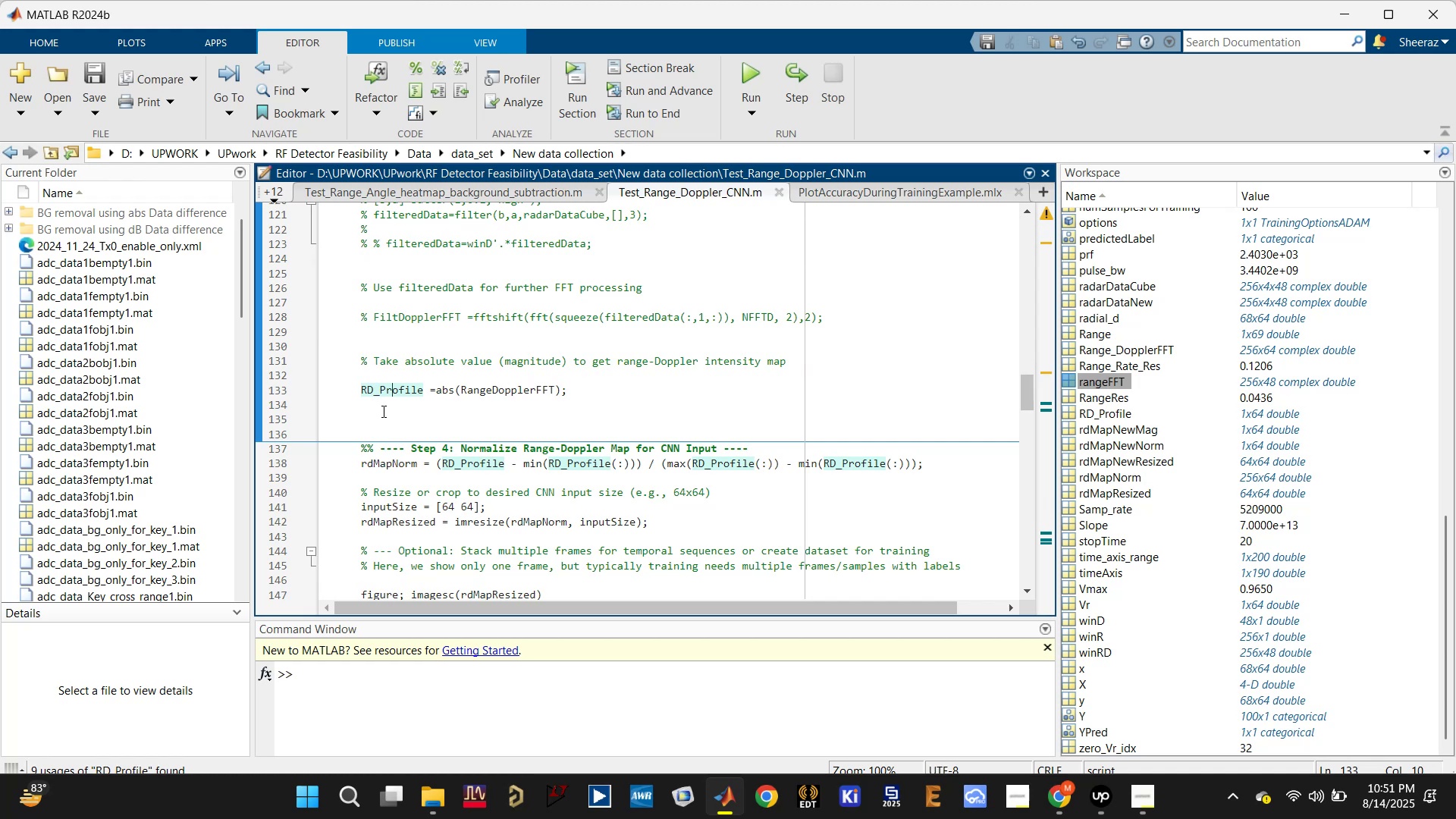 
scroll: coordinate [417, 490], scroll_direction: down, amount: 1.0
 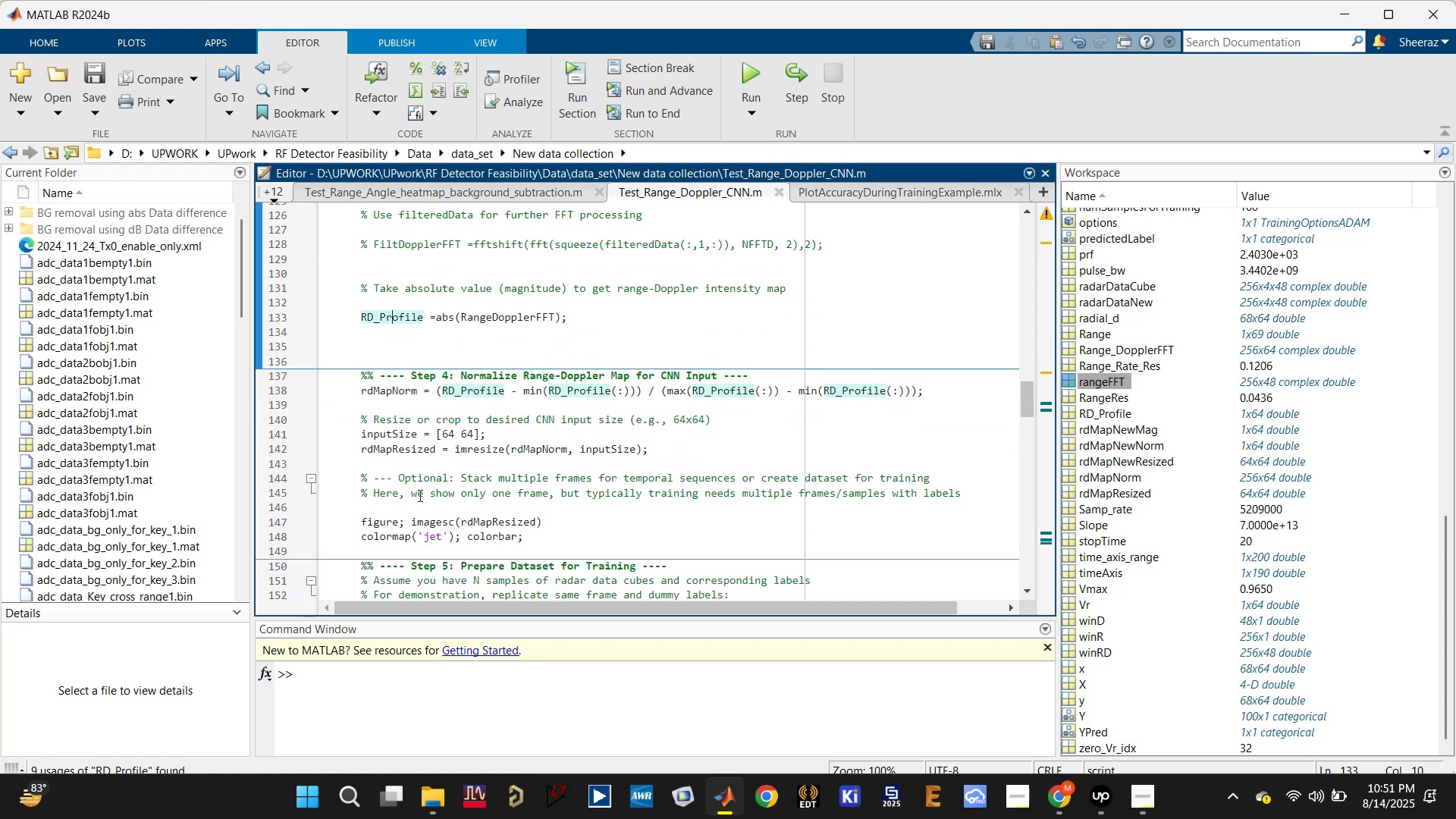 
key(Control+S)
 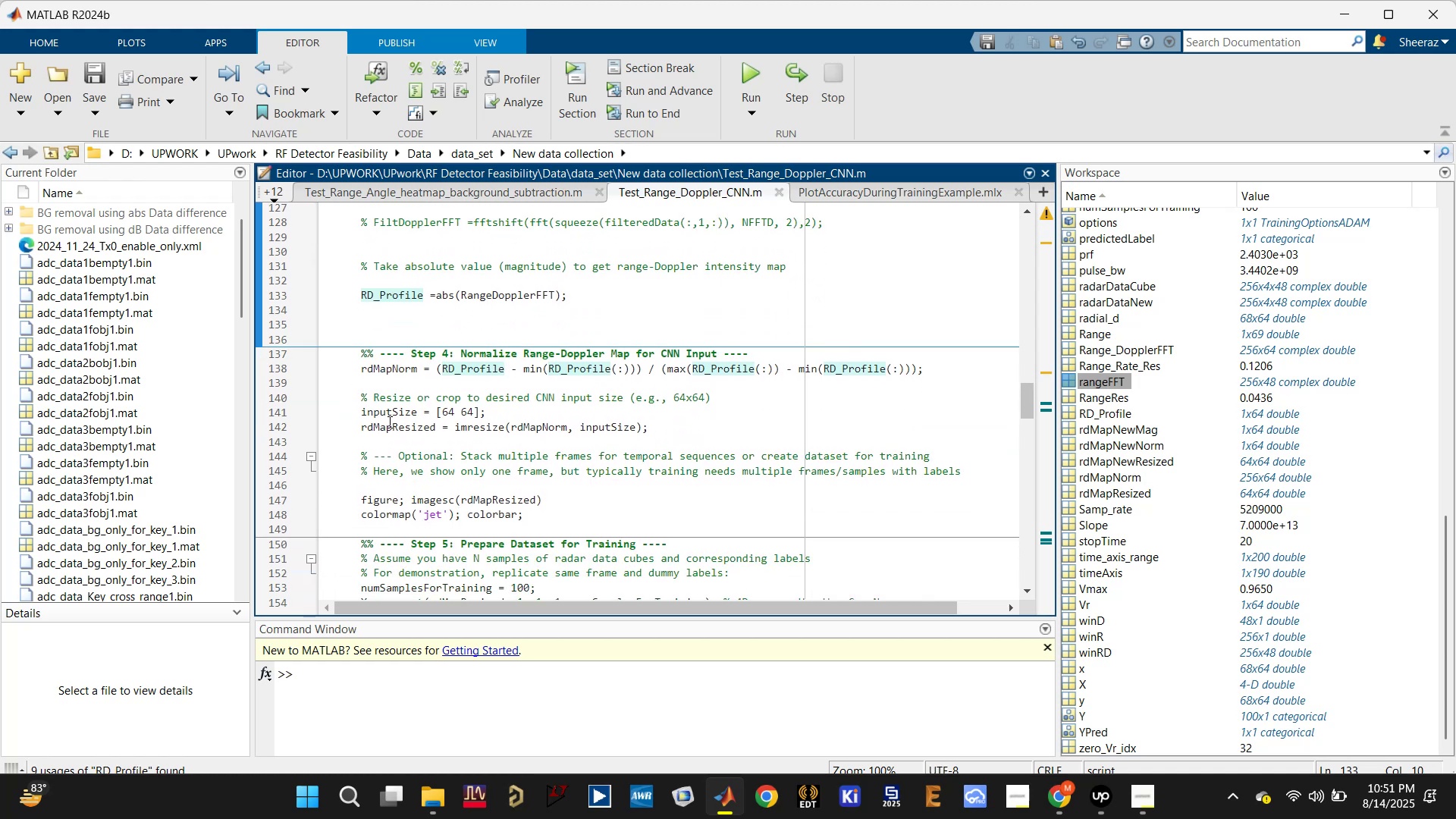 
left_click([398, 428])
 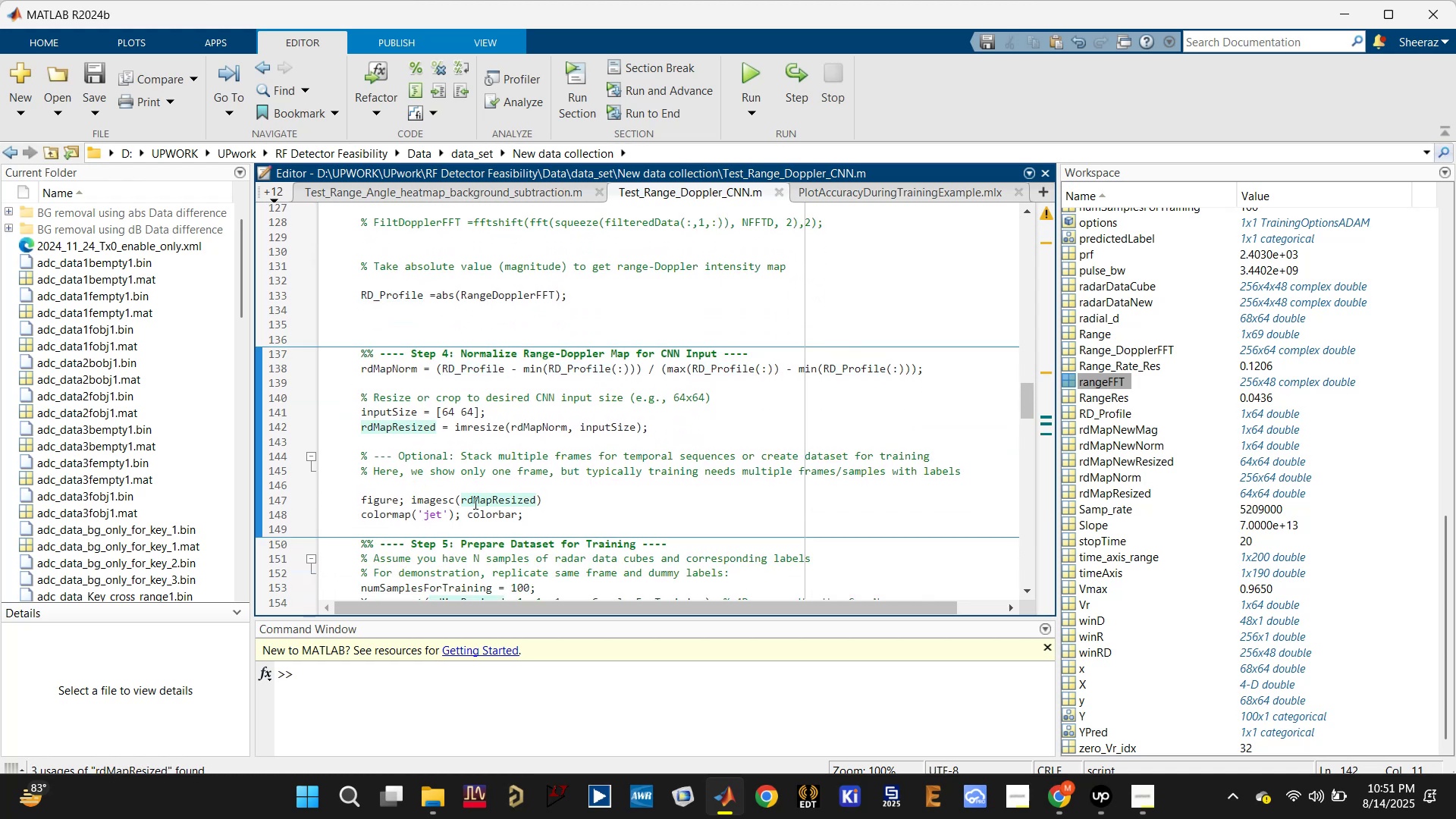 
left_click([463, 526])
 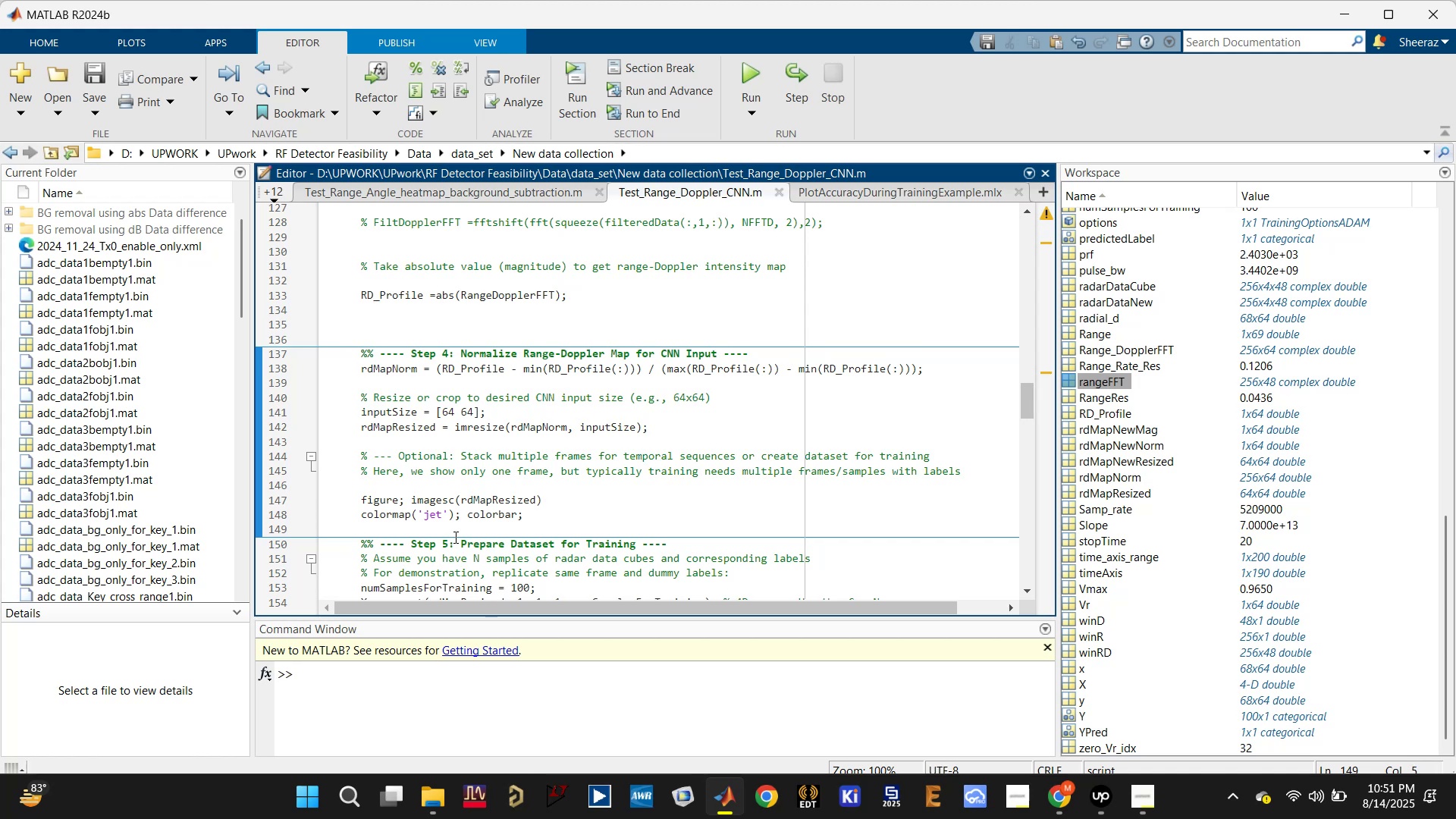 
key(Enter)
 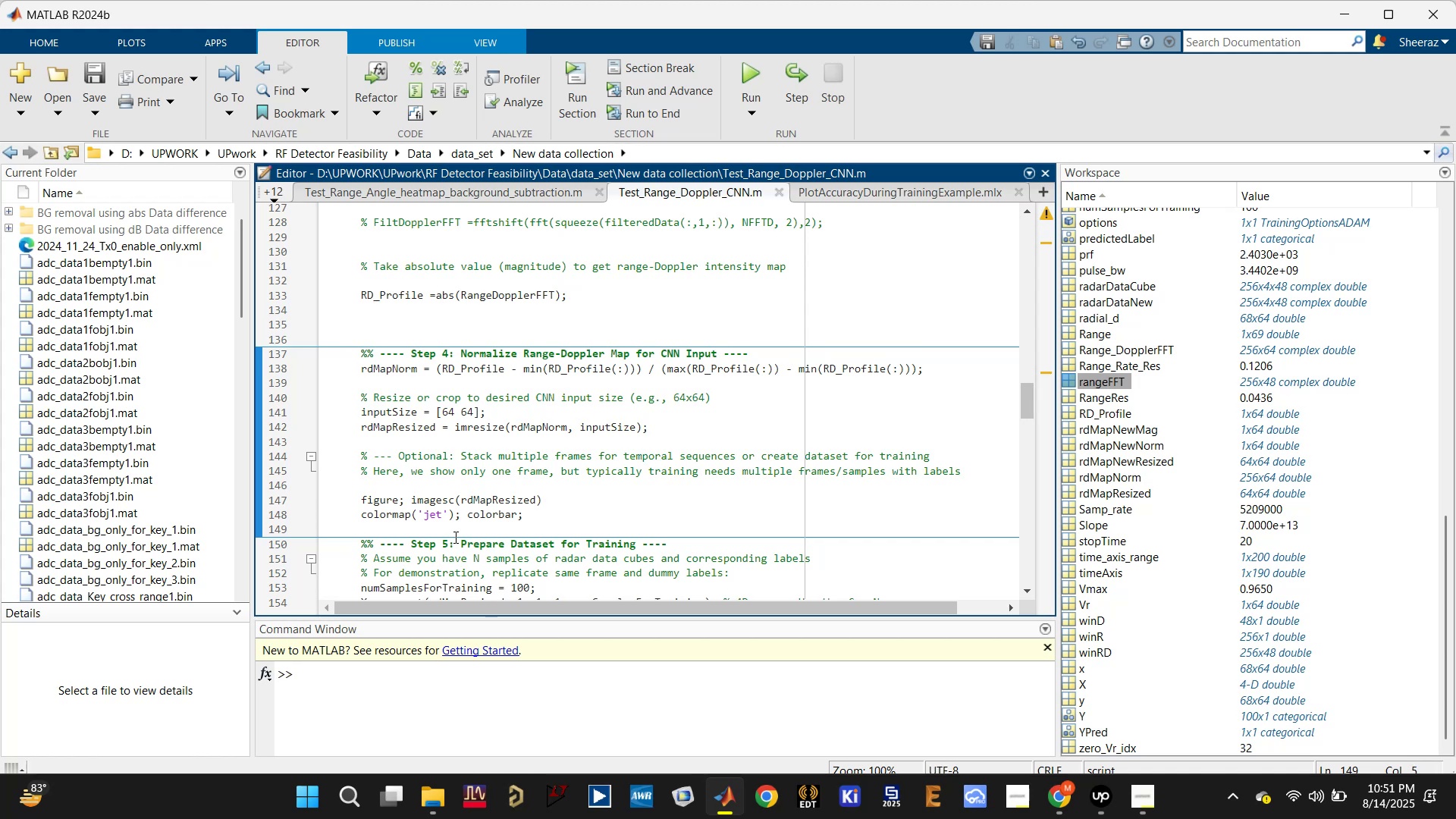 
key(Enter)
 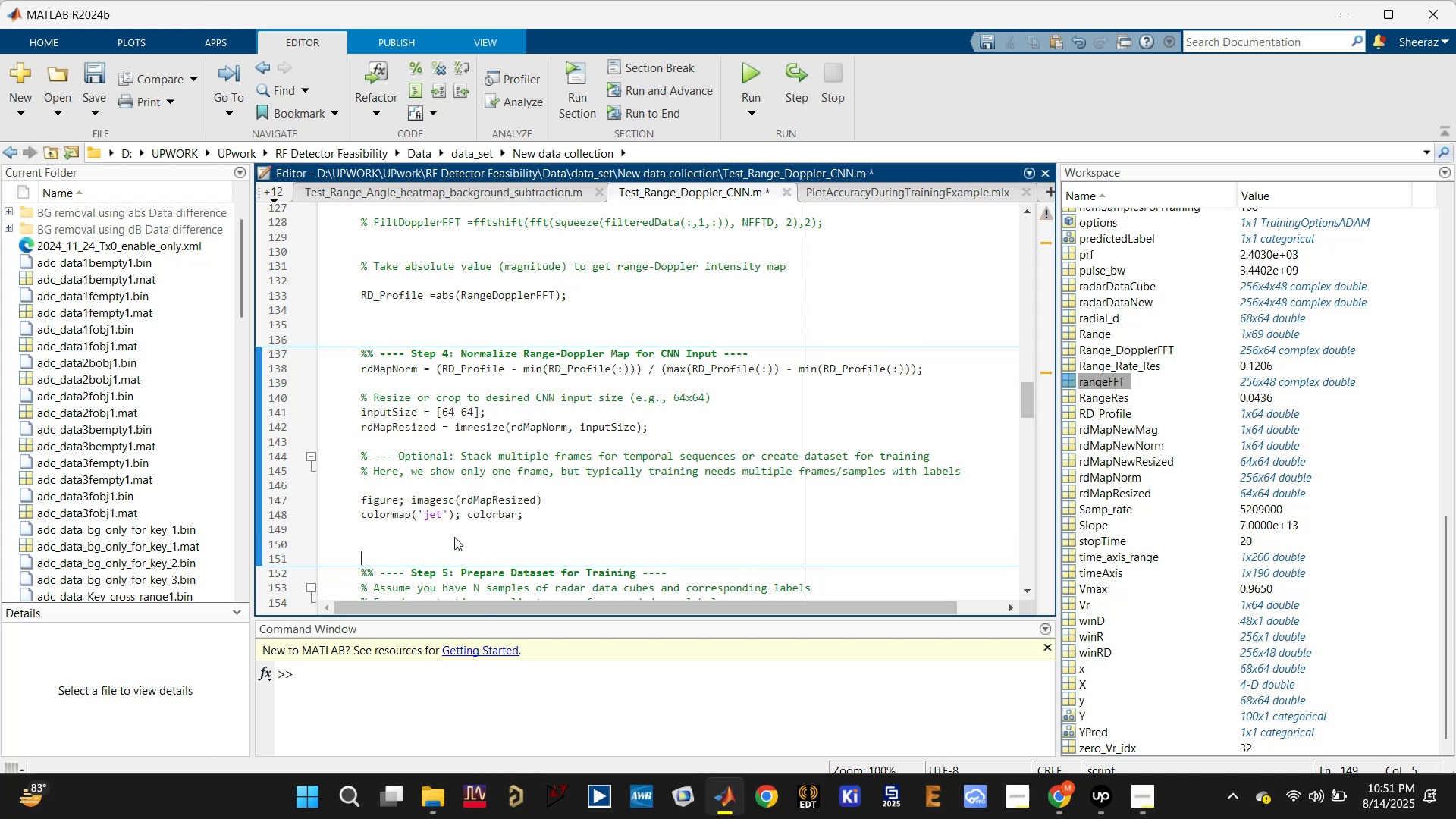 
type(return)
 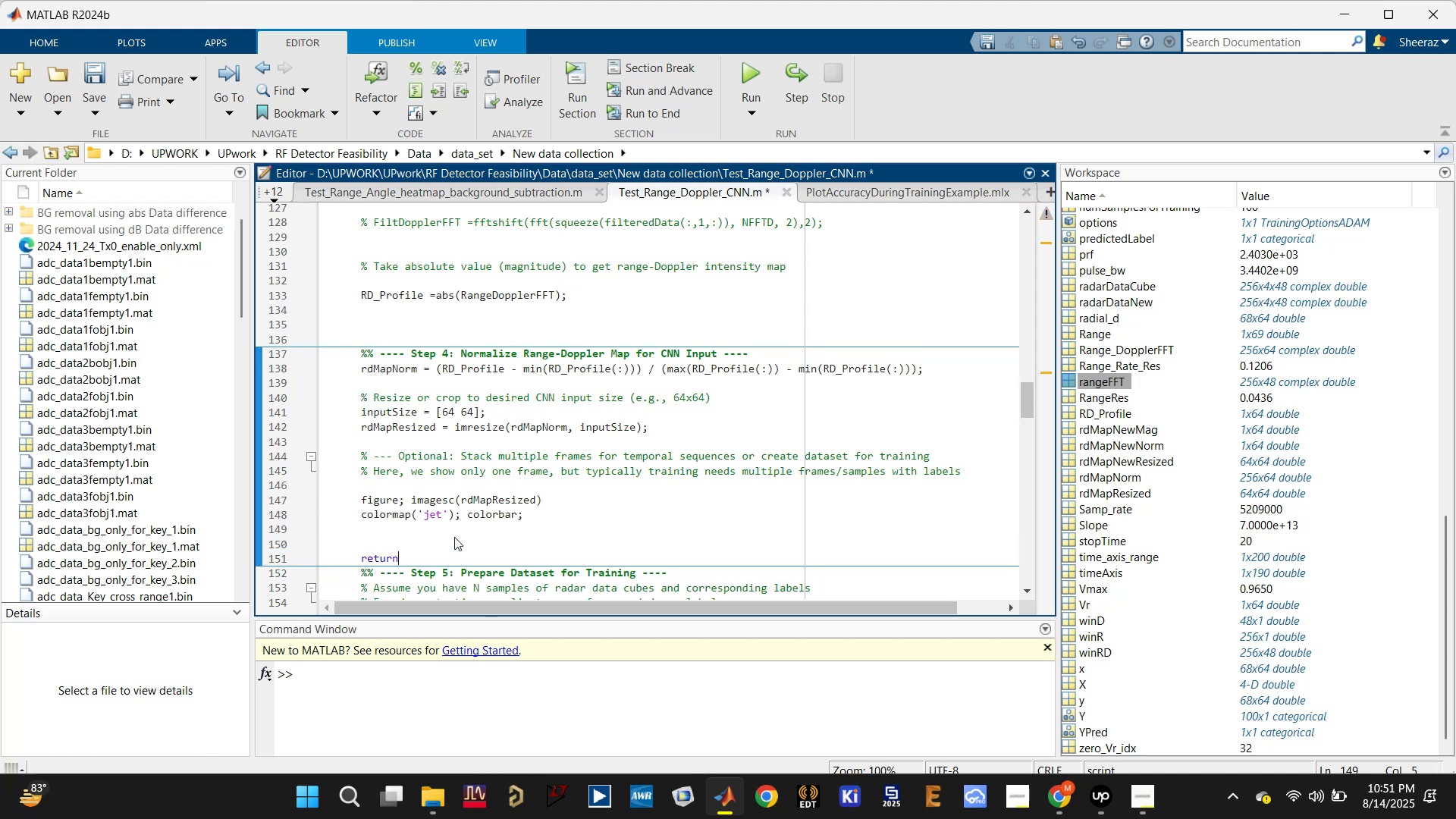 
key(Control+S)
 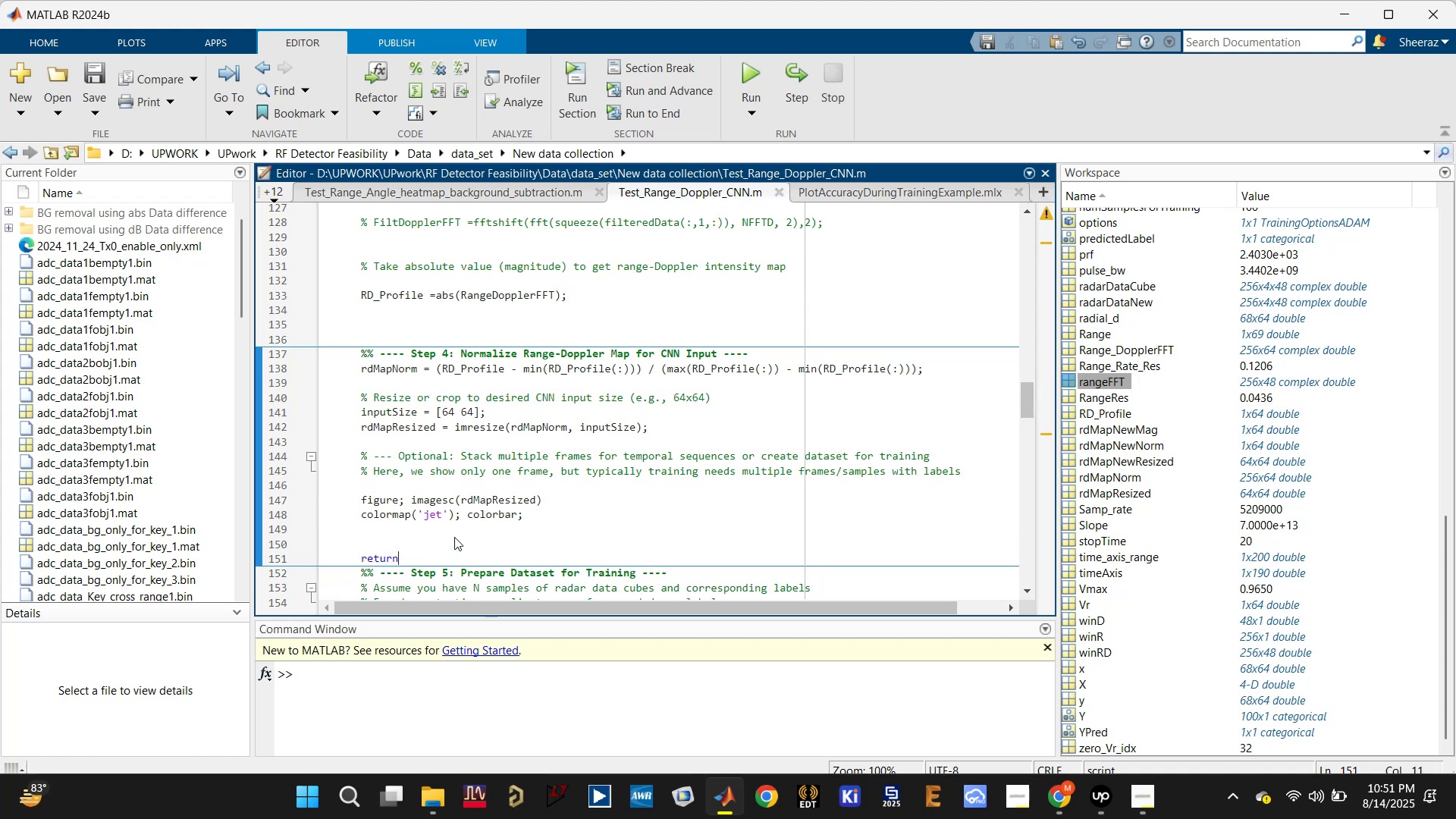 
scroll: coordinate [454, 537], scroll_direction: up, amount: 3.0
 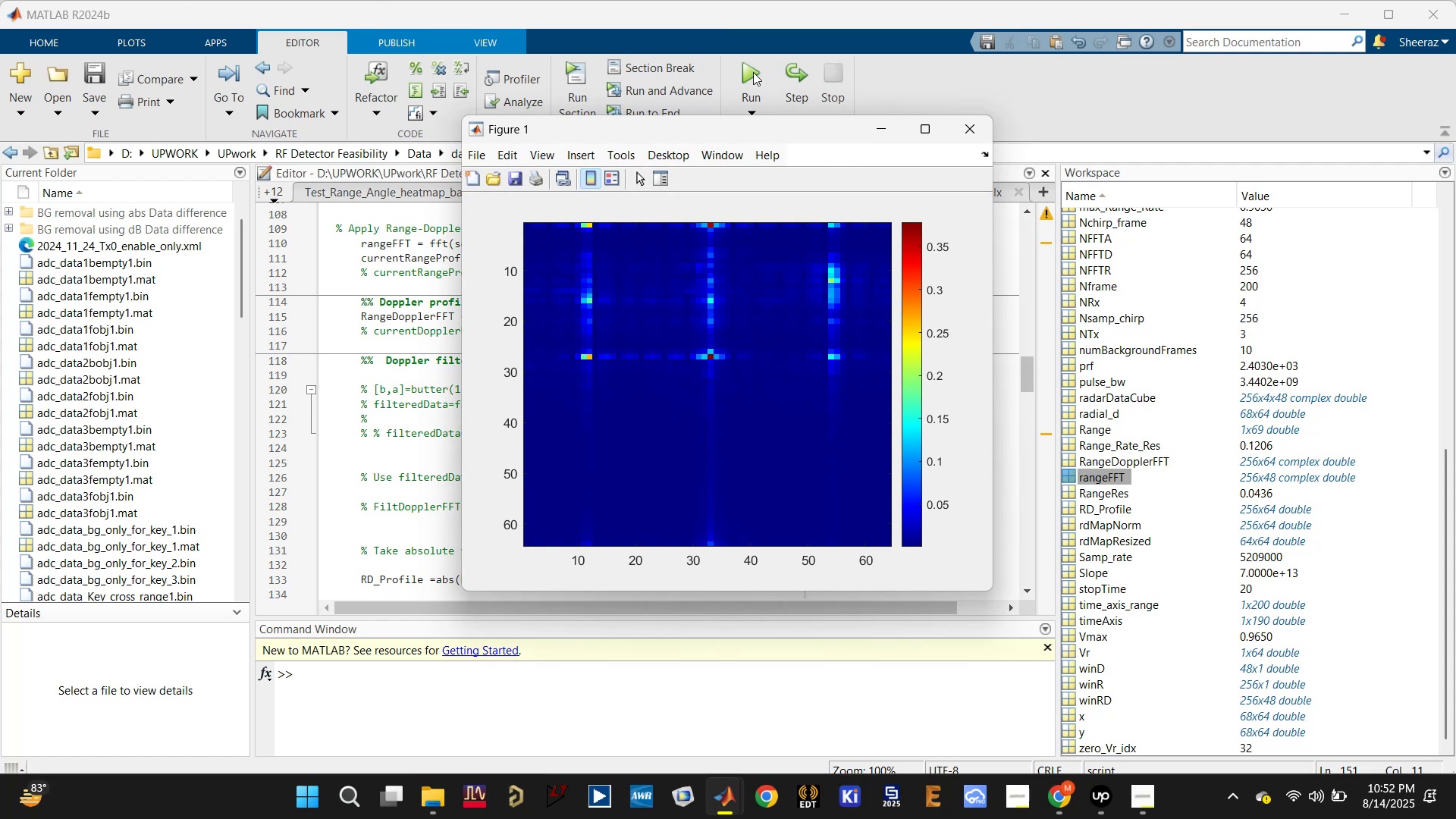 
wait(25.91)
 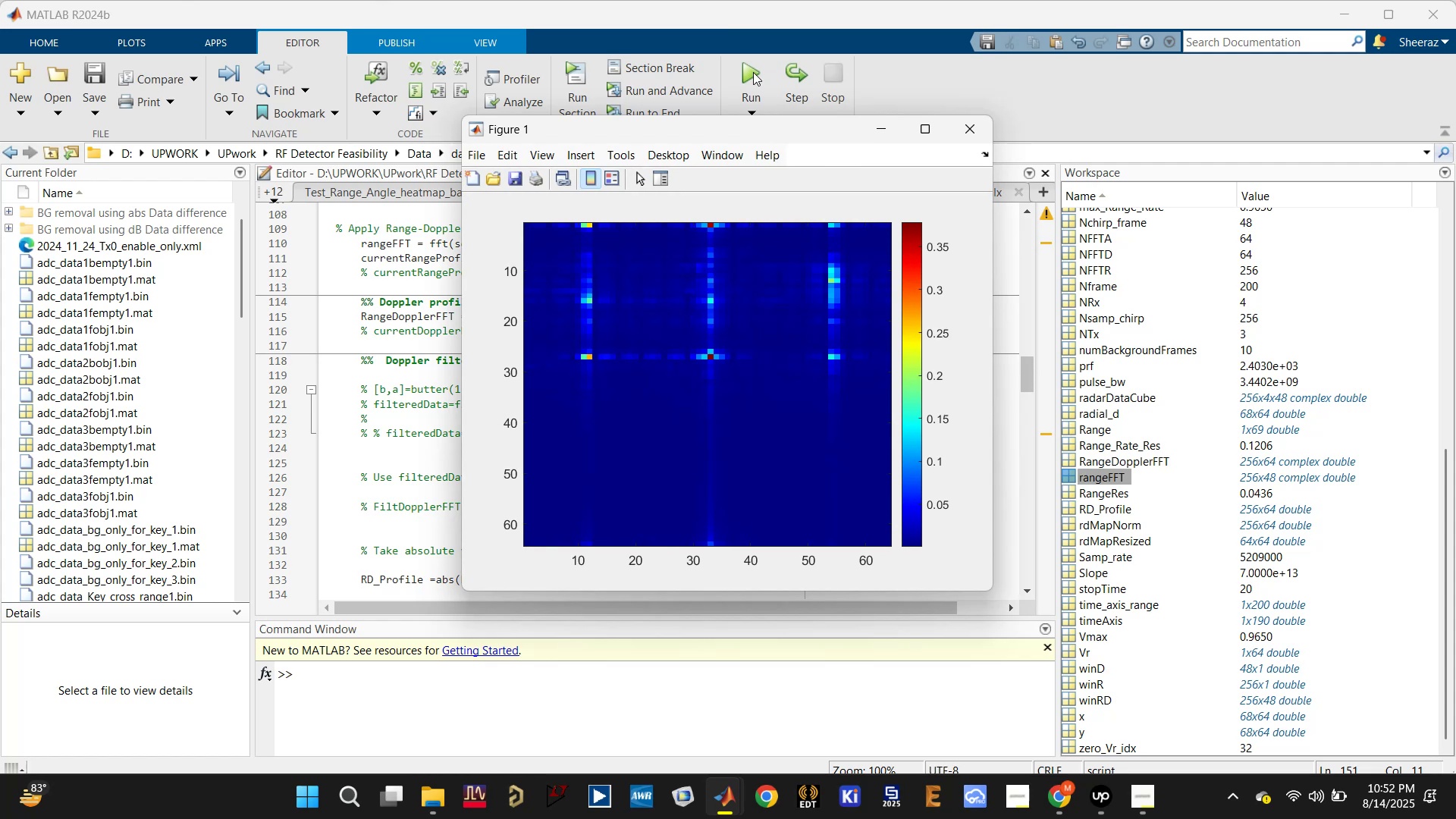 
left_click([984, 130])
 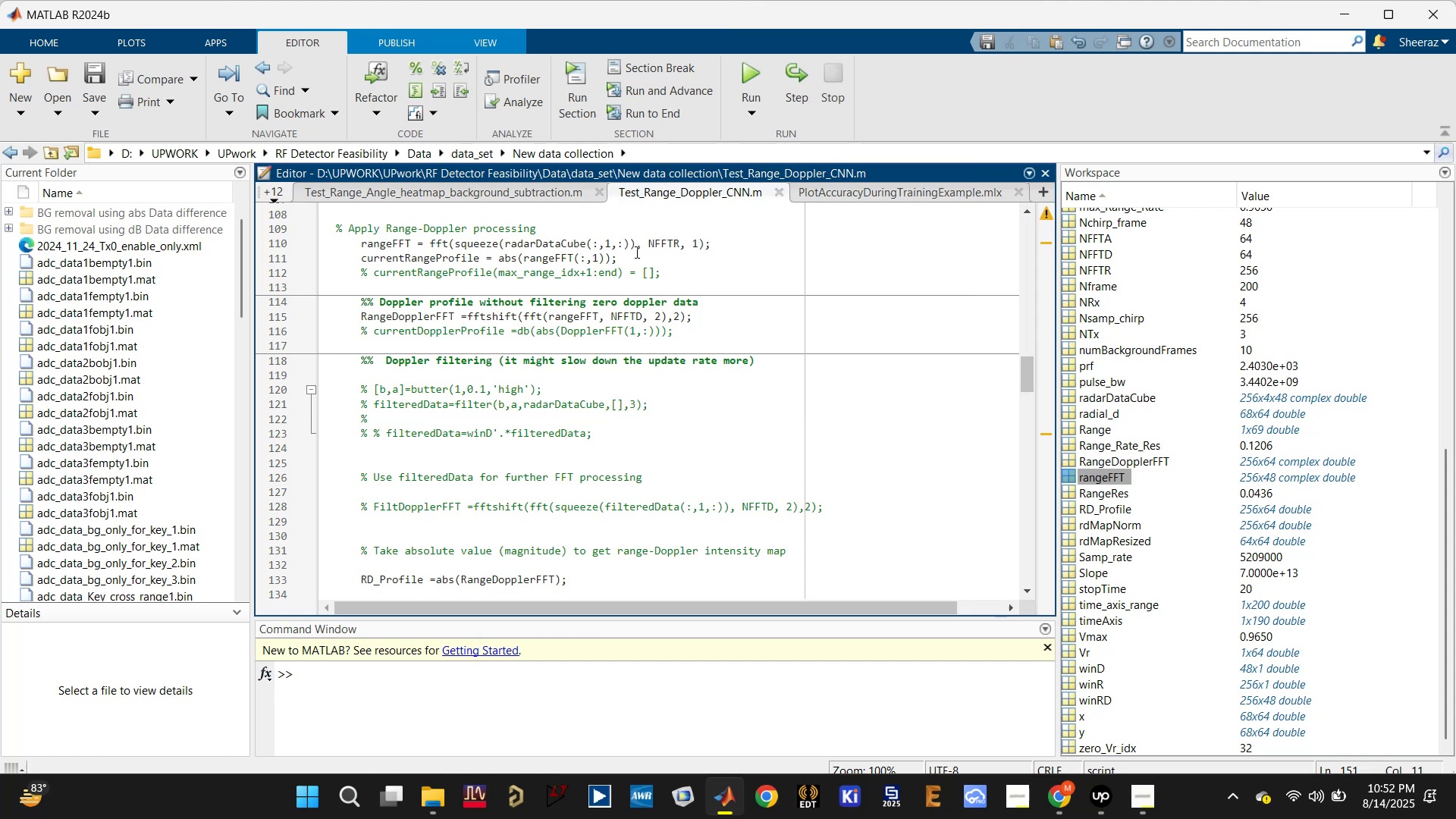 
scroll: coordinate [579, 322], scroll_direction: down, amount: 3.0
 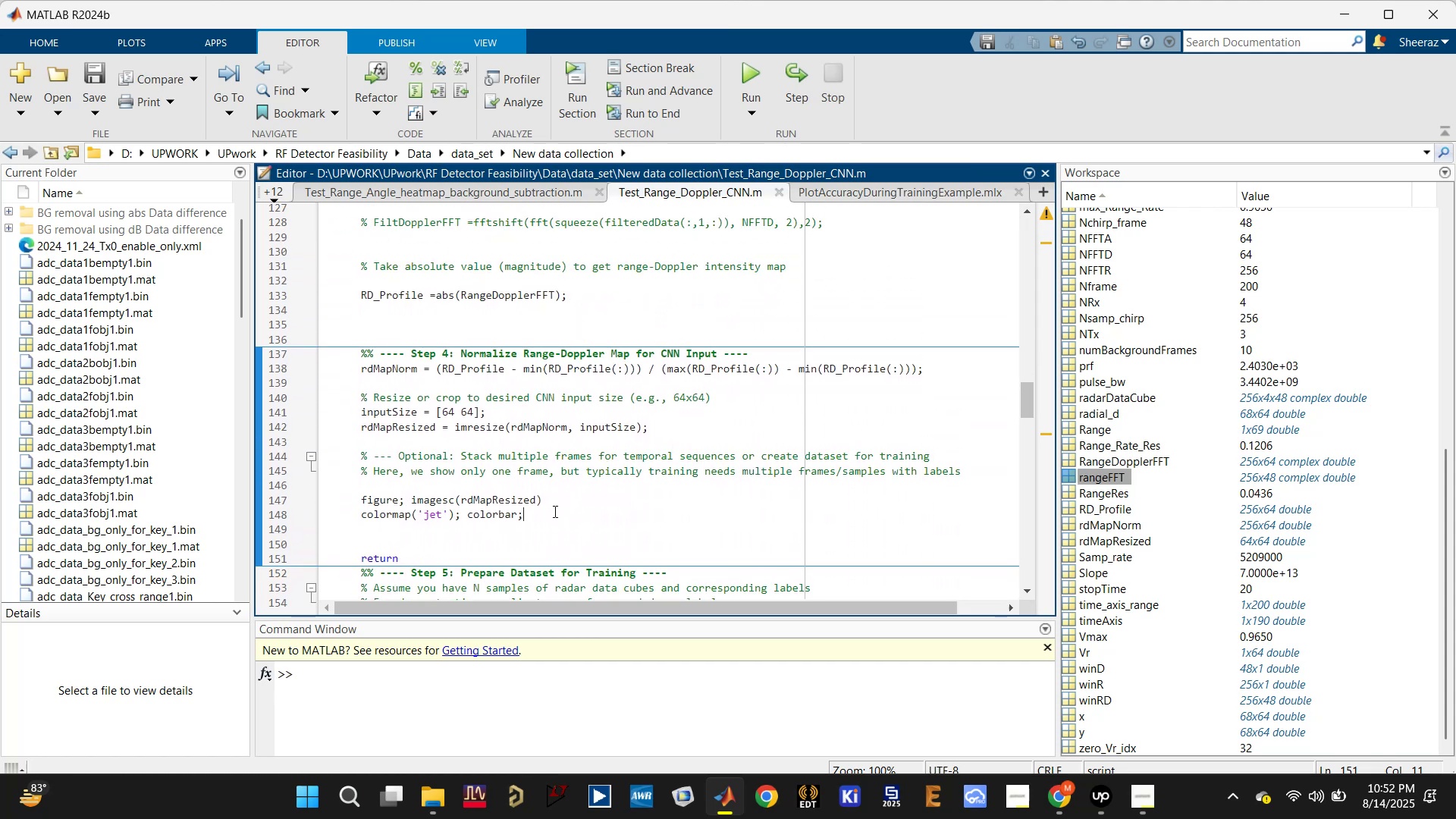 
key(Enter)
 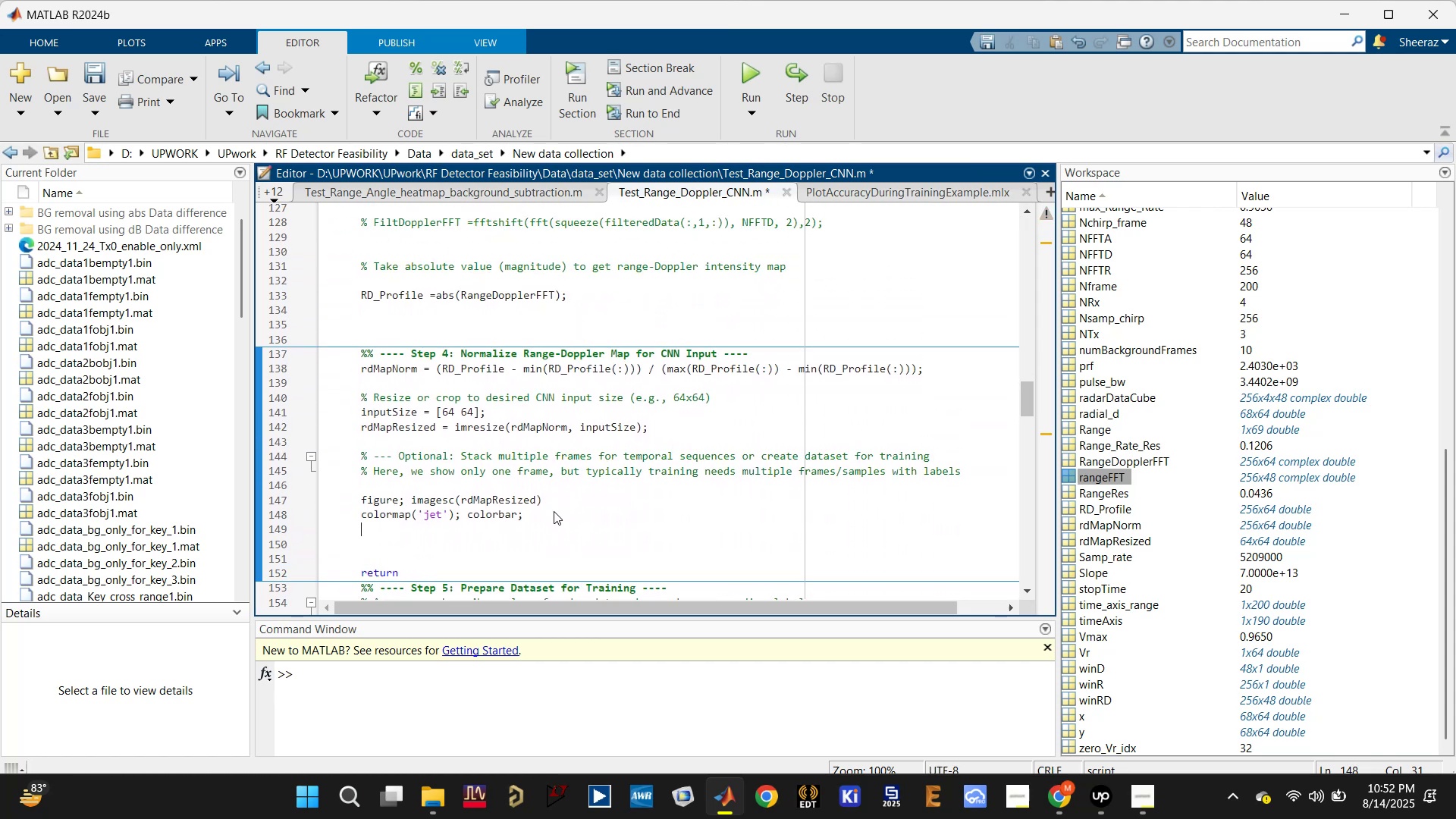 
type(title()dca.release;)
 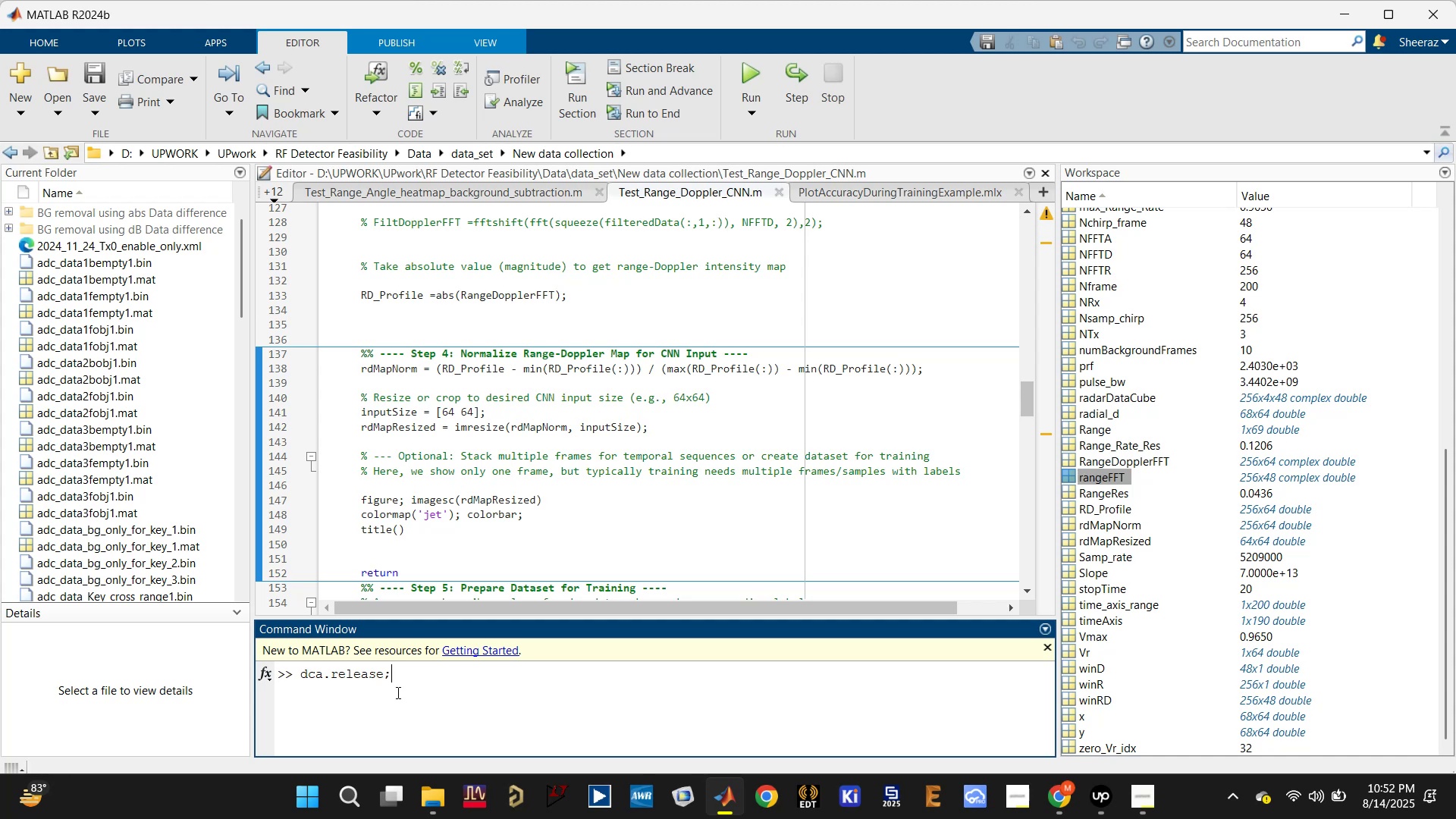 
 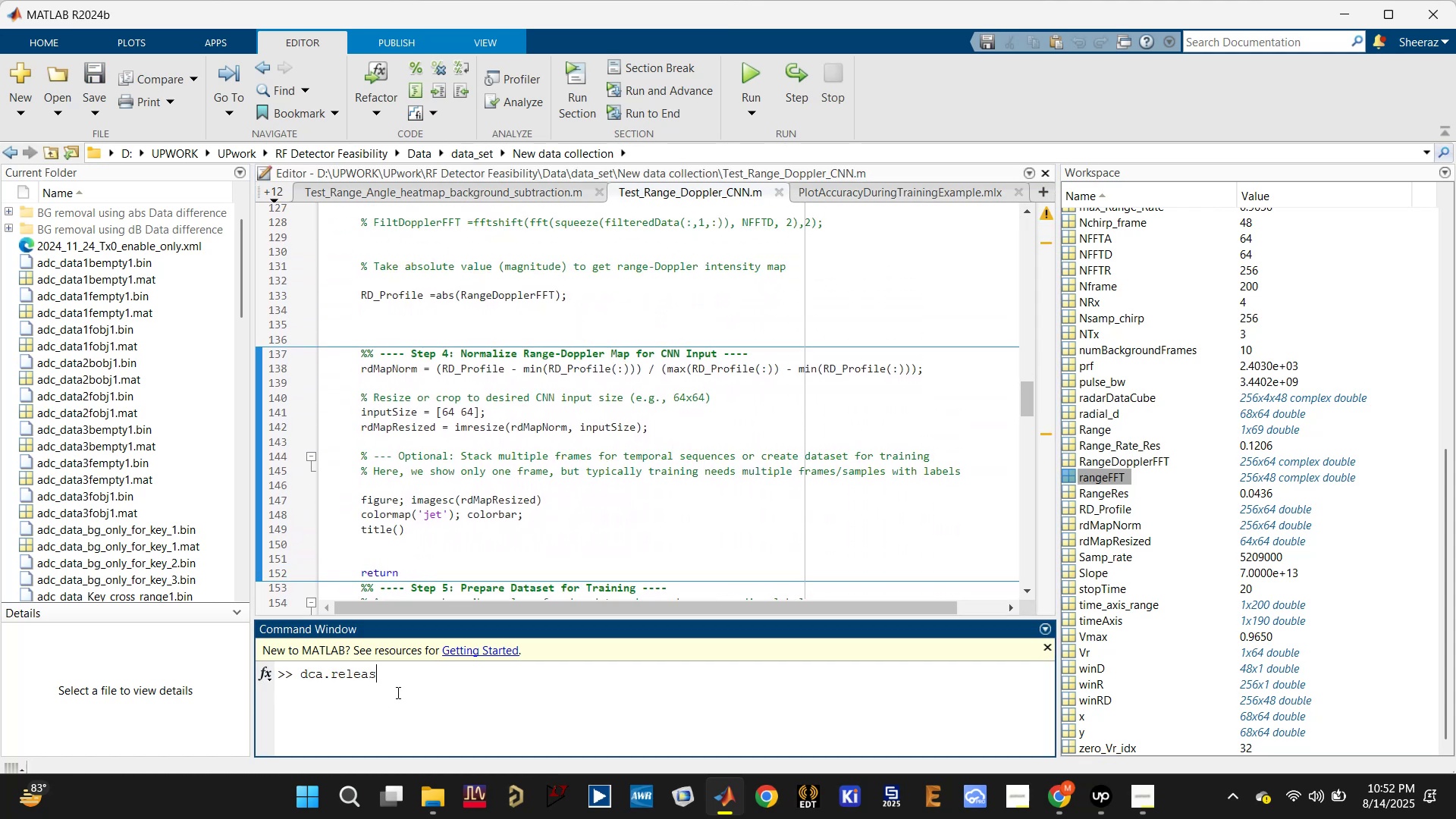 
key(Enter)
 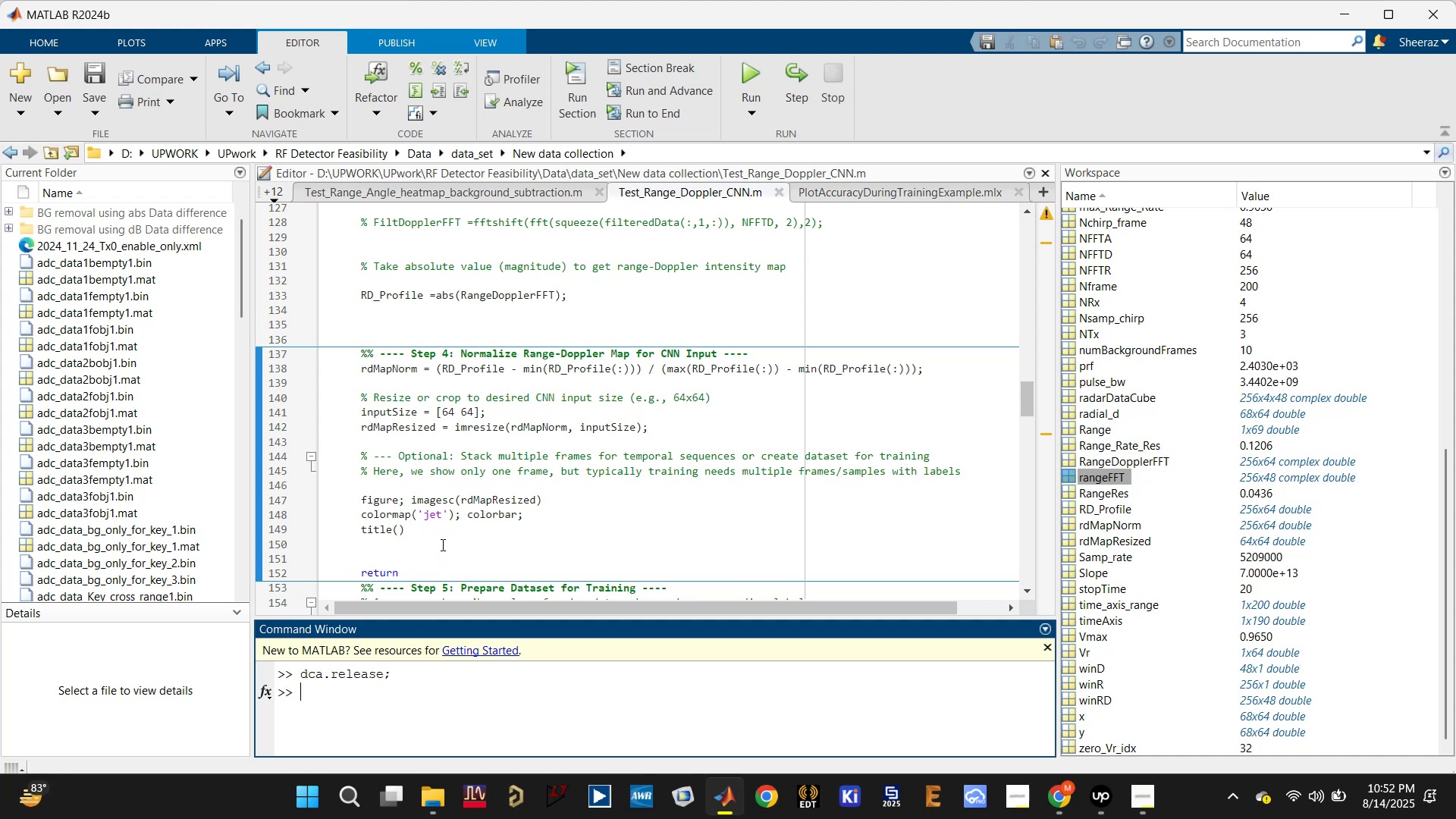 
left_click([397, 528])
 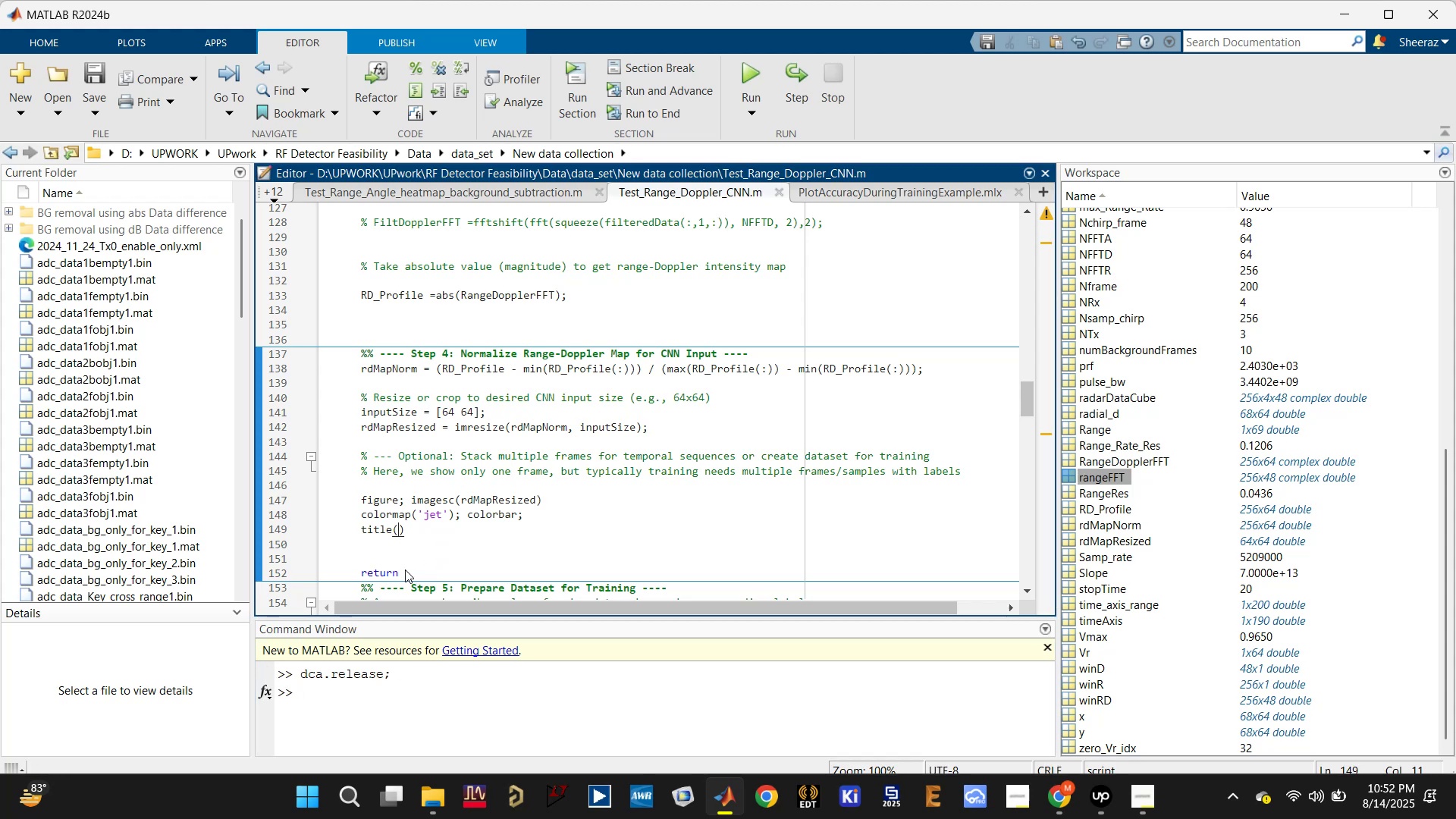 
key(Shift+Quote)
 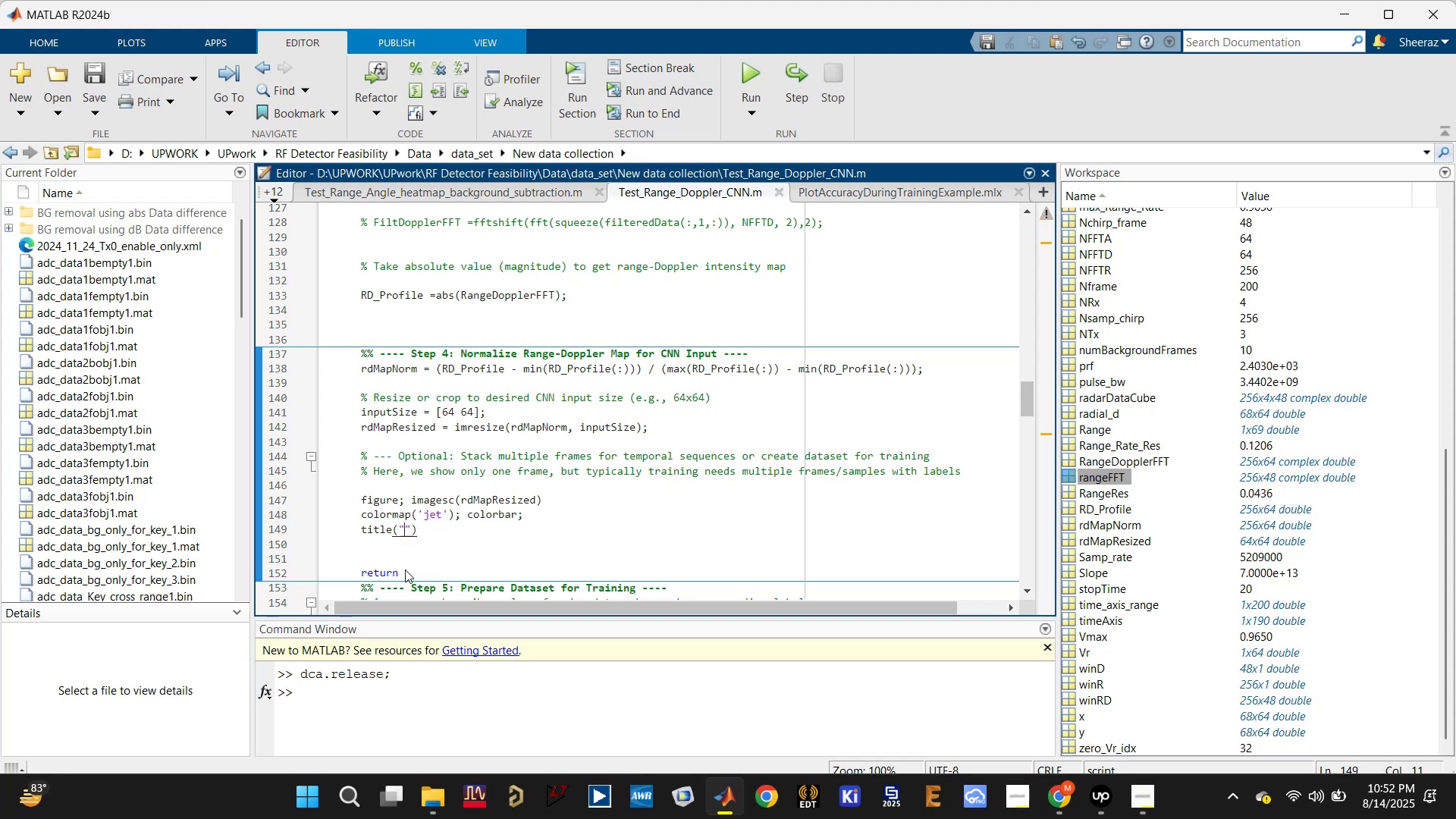 
key(Shift+Quote)
 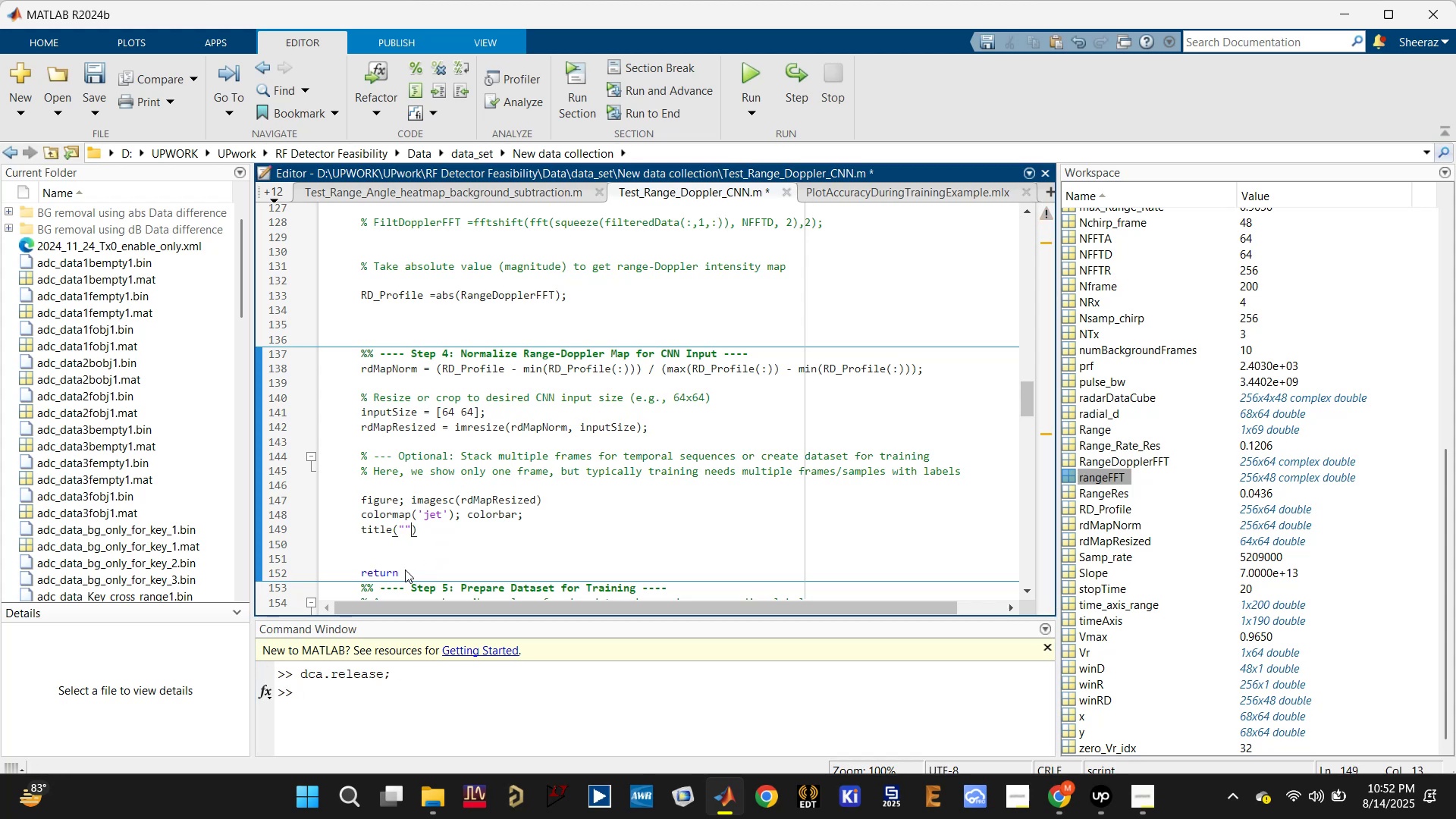 
key(ArrowLeft)
 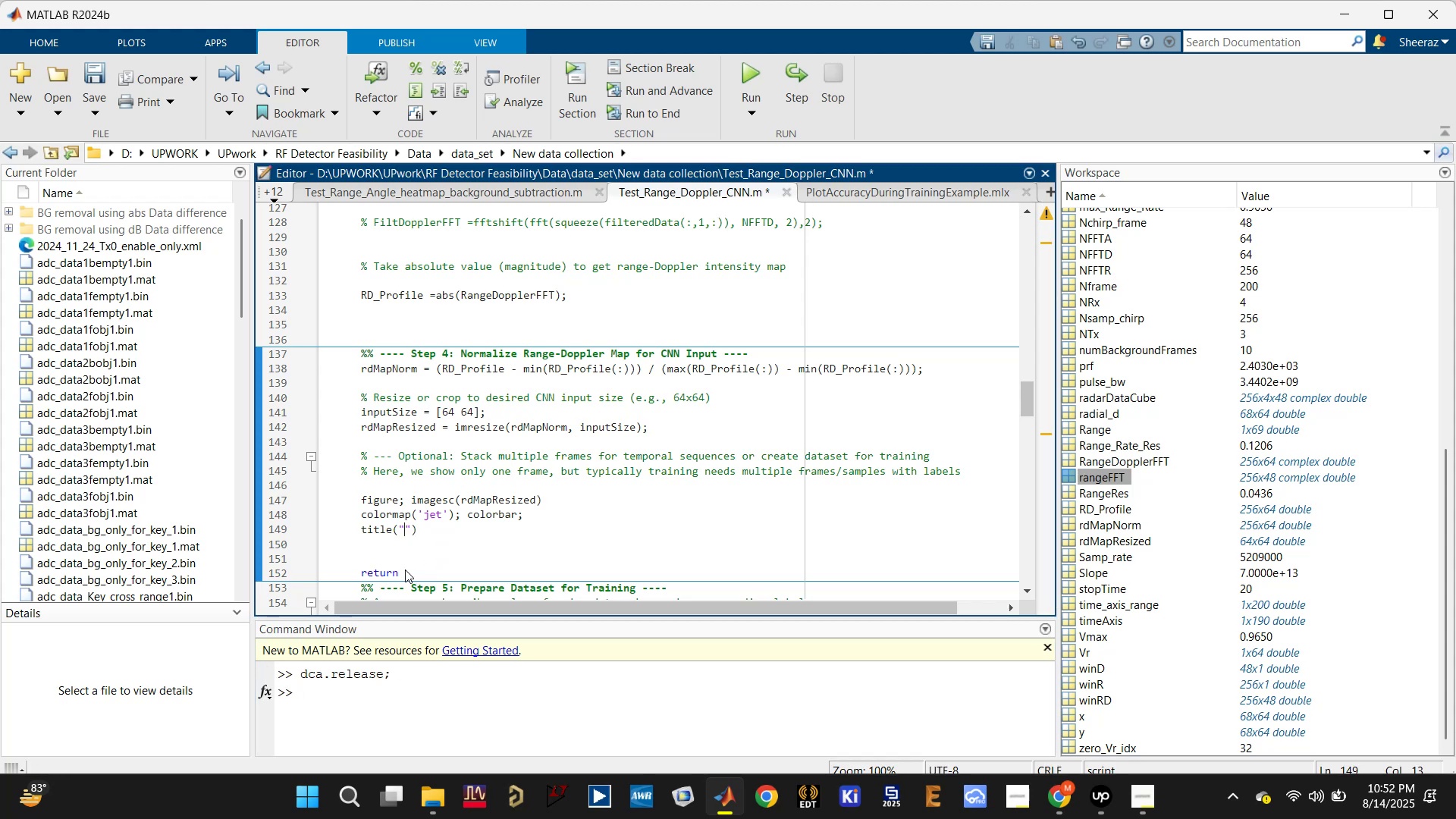 
type(RD Map for CNN)
 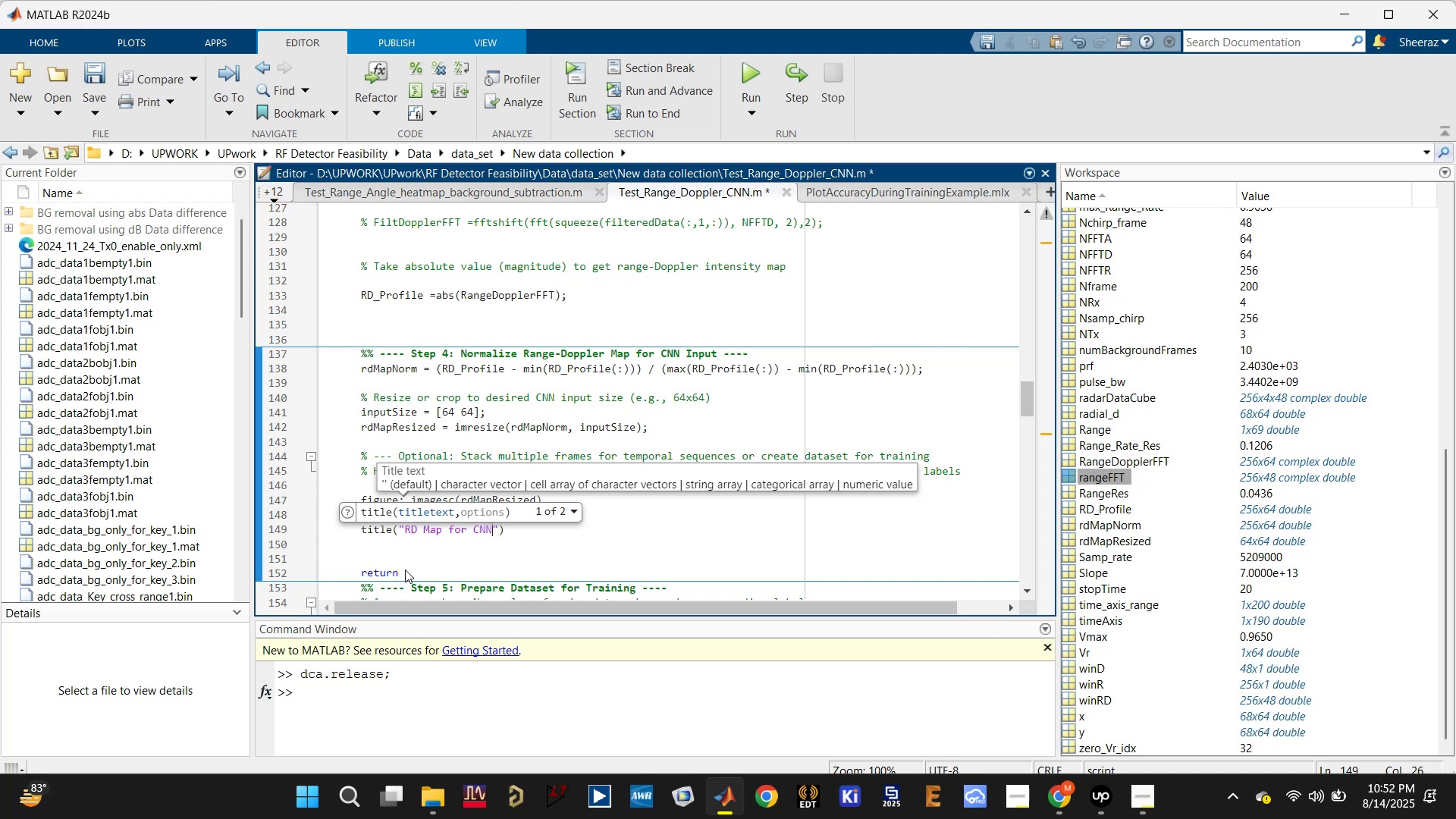 
key(Control+S)
 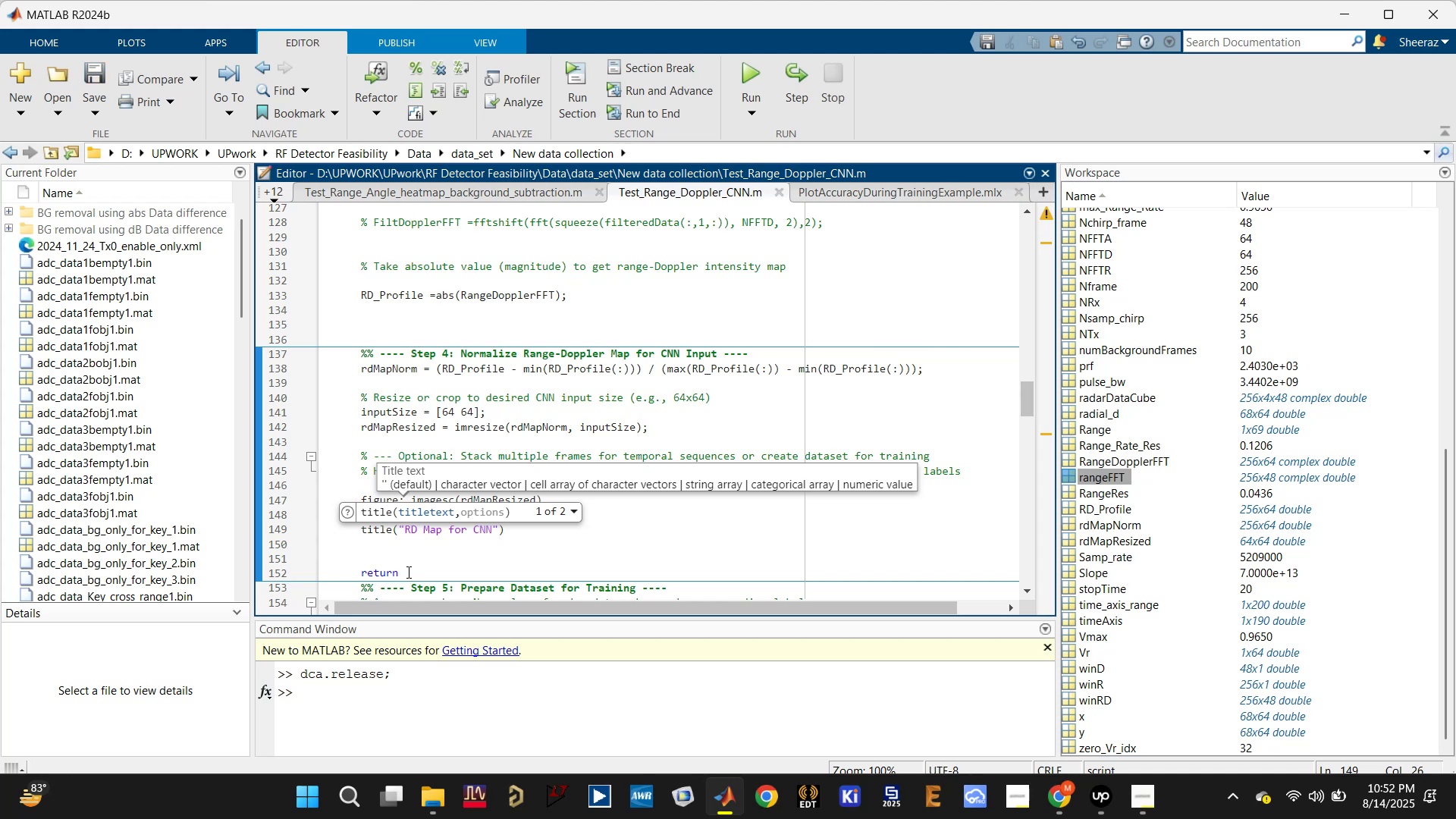 
left_click([484, 556])
 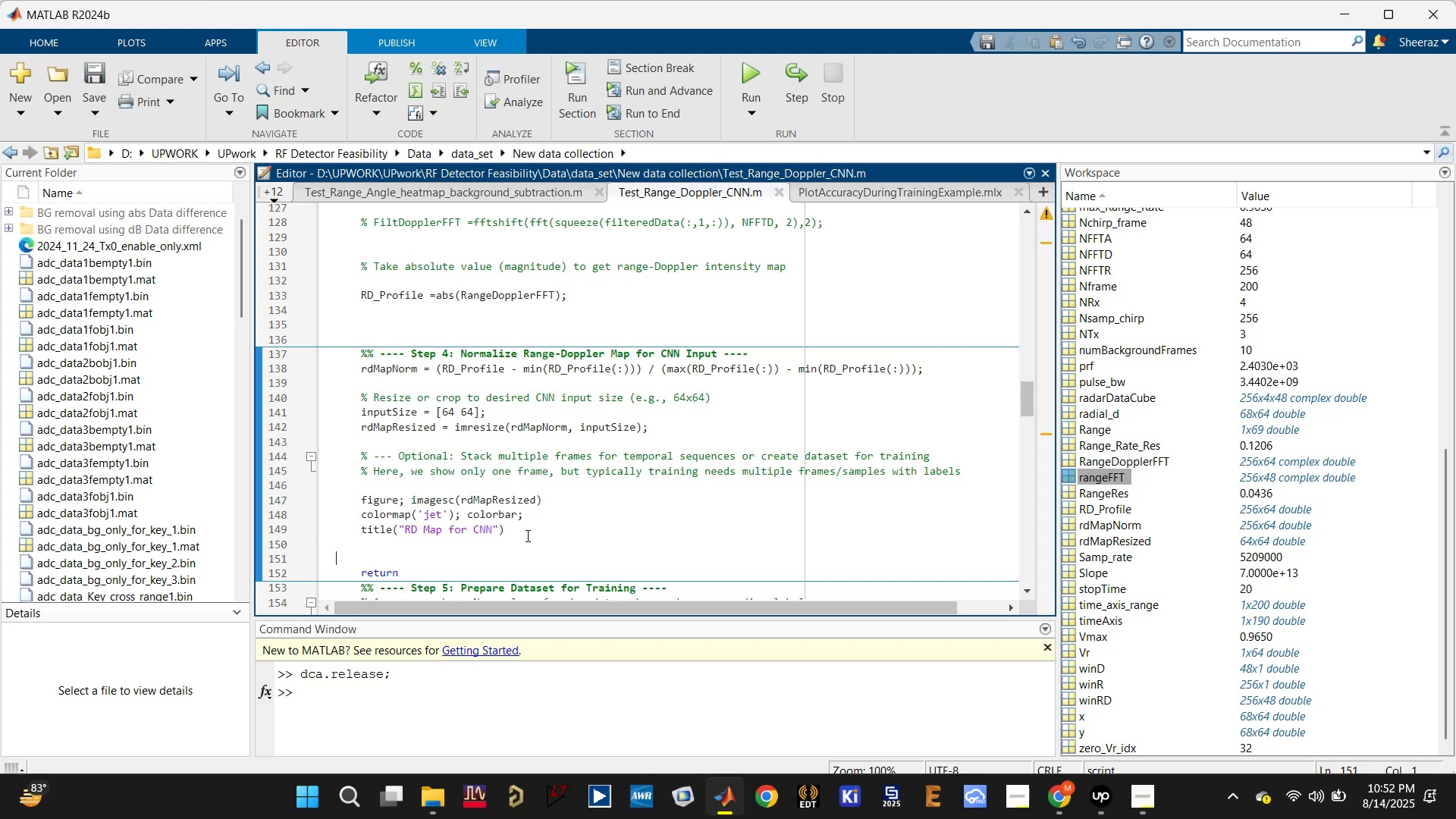 
left_click([532, 529])
 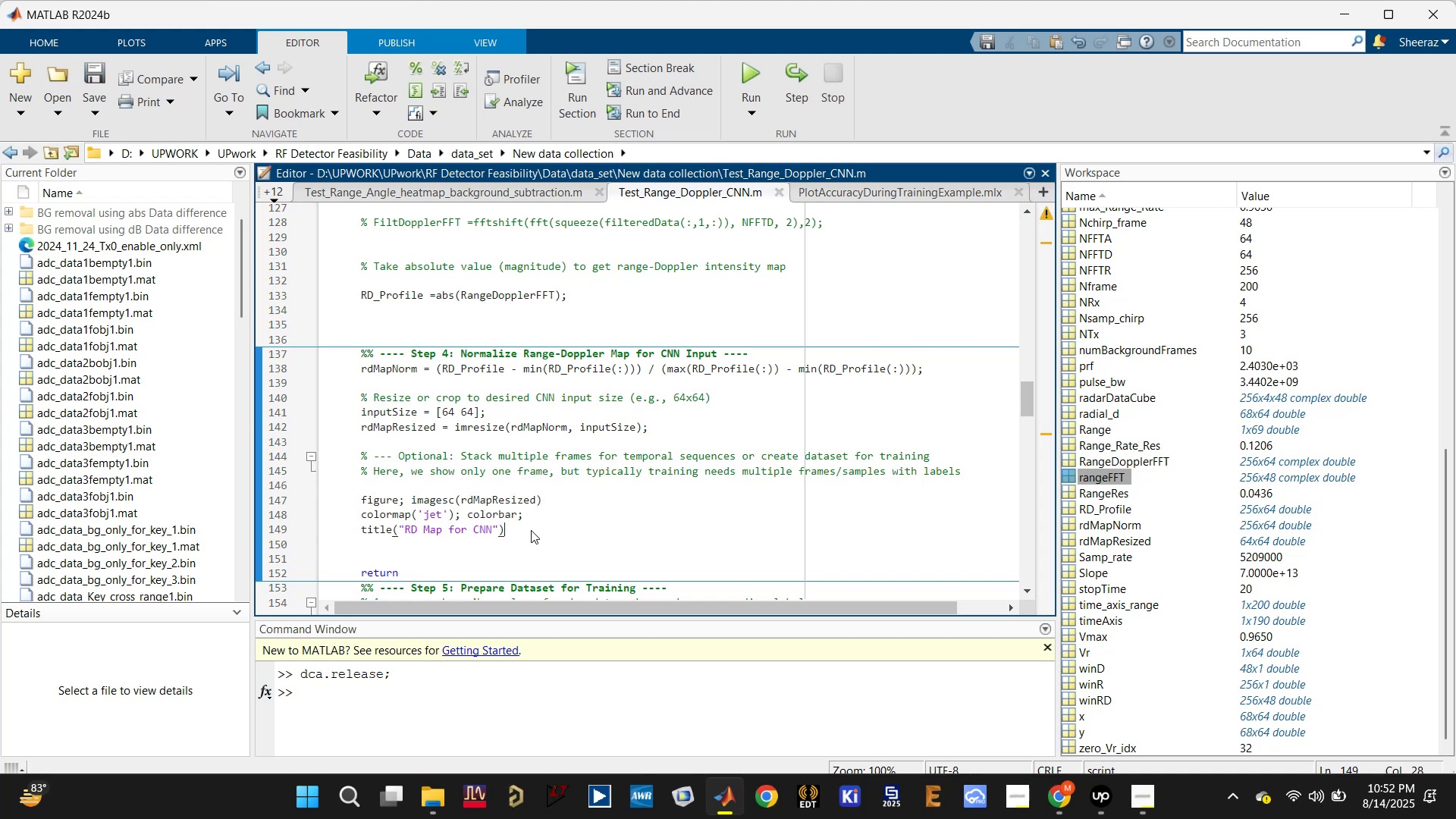 
key(Enter)
 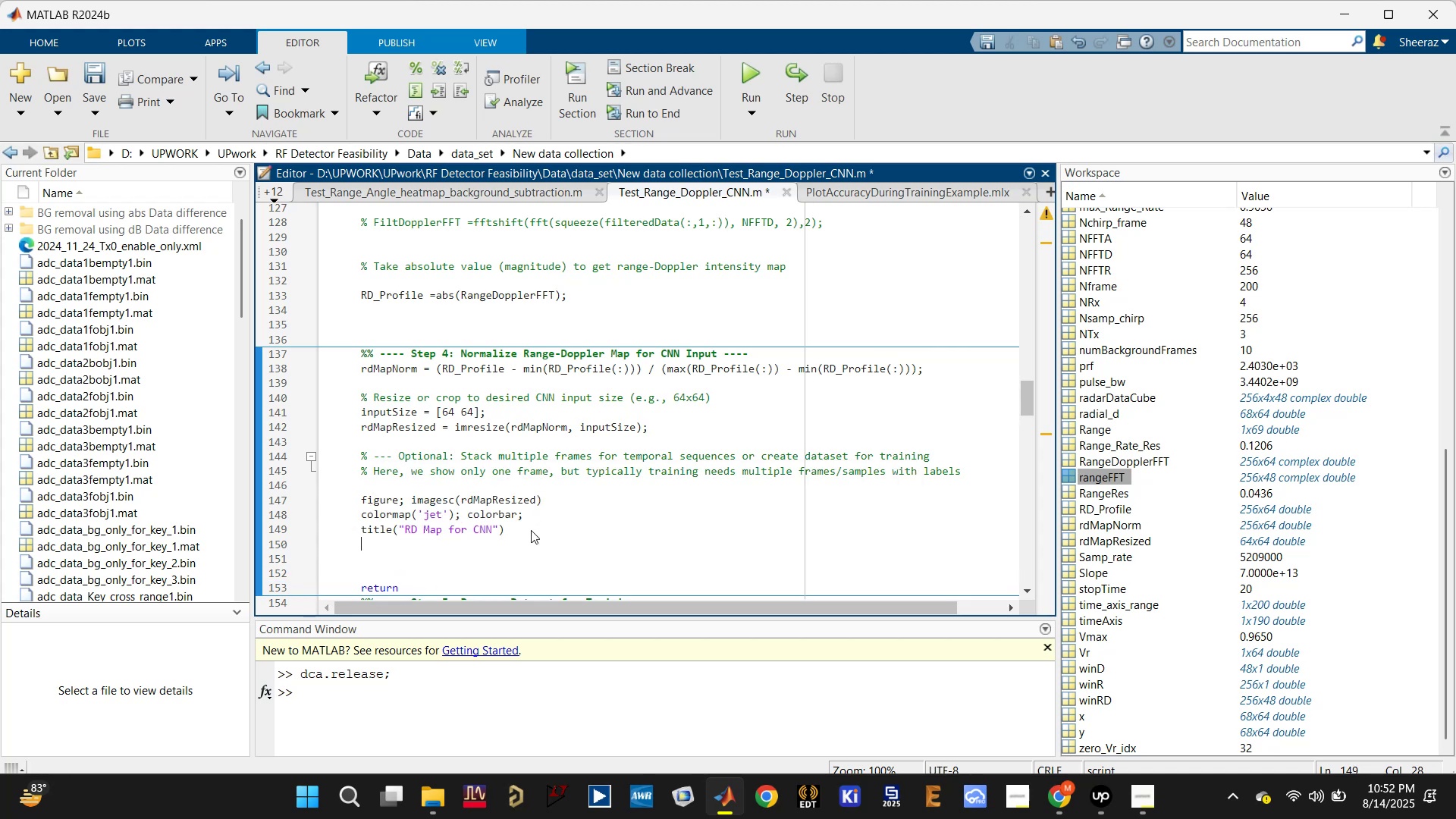 
wait(6.77)
 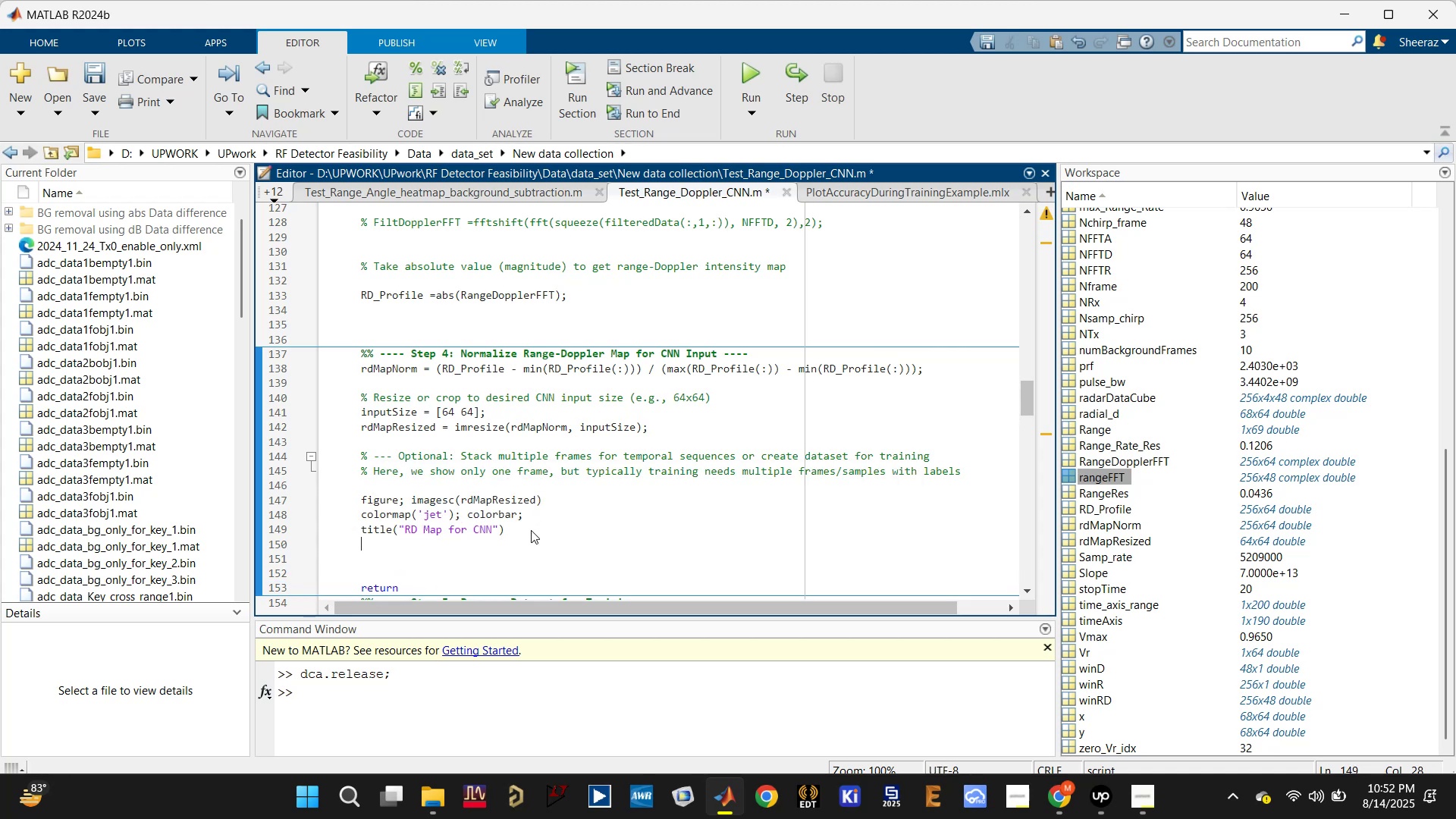 
double_click([513, 501])
 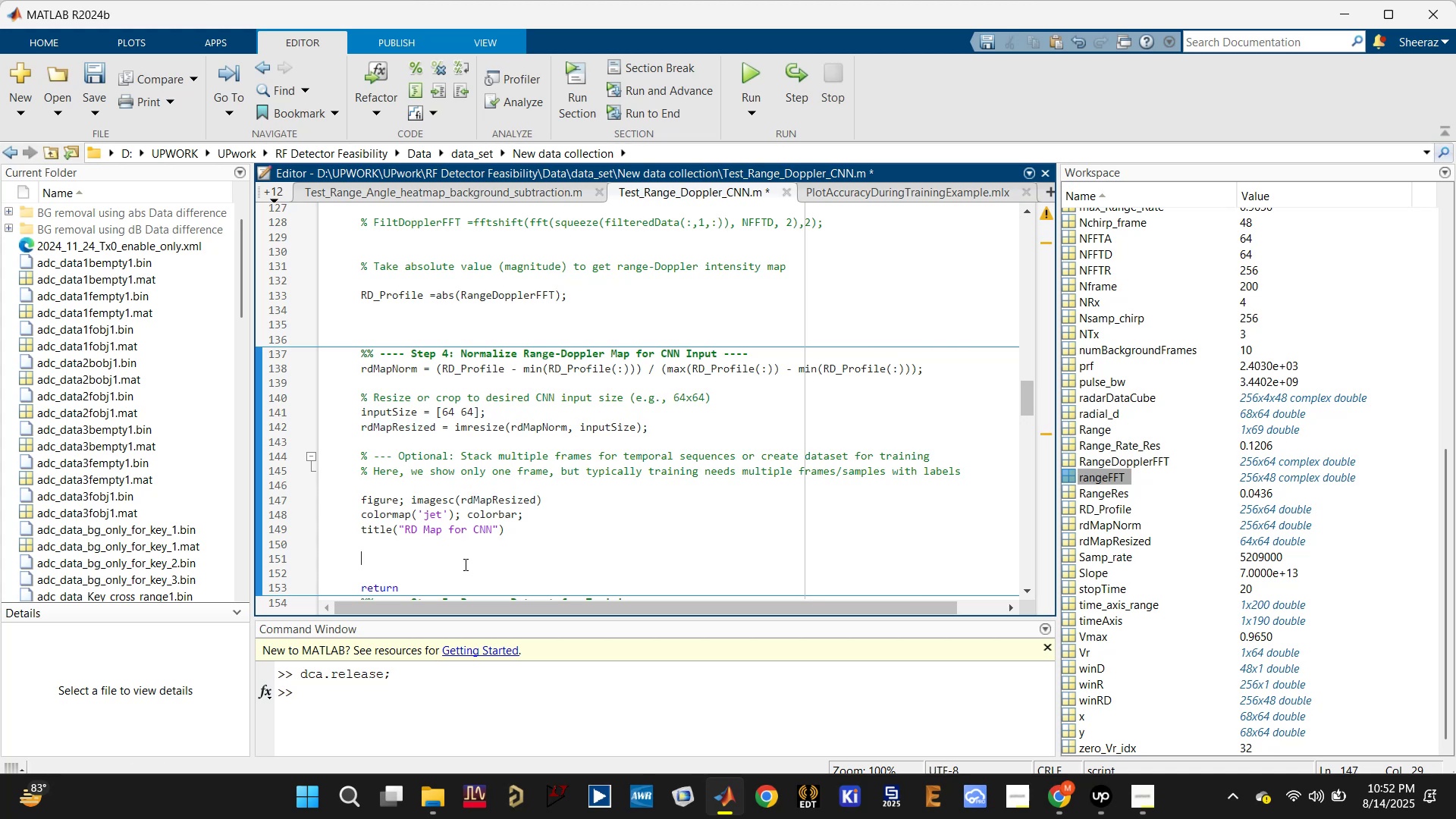 
double_click([464, 568])
 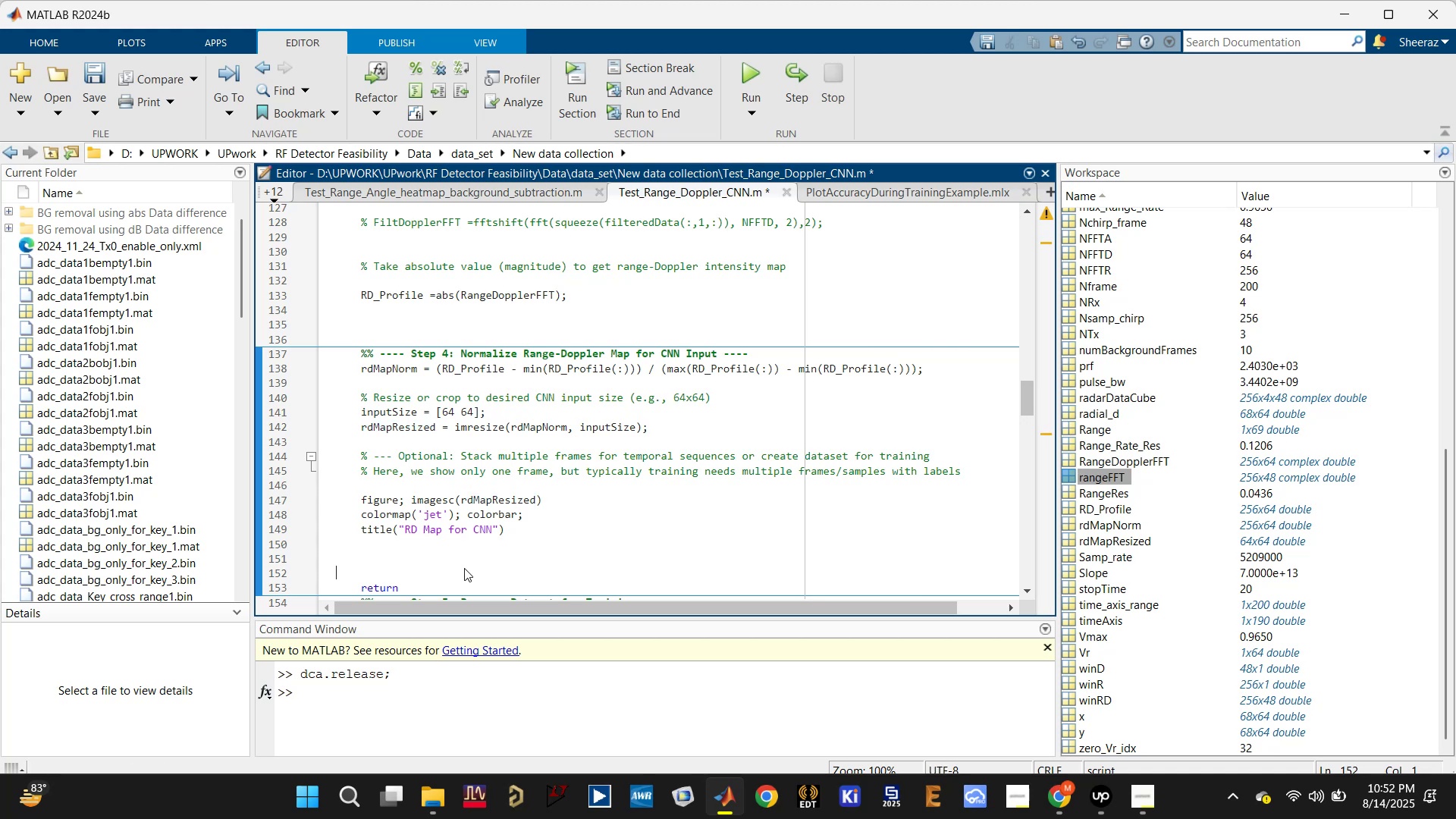 
key(Backspace)
 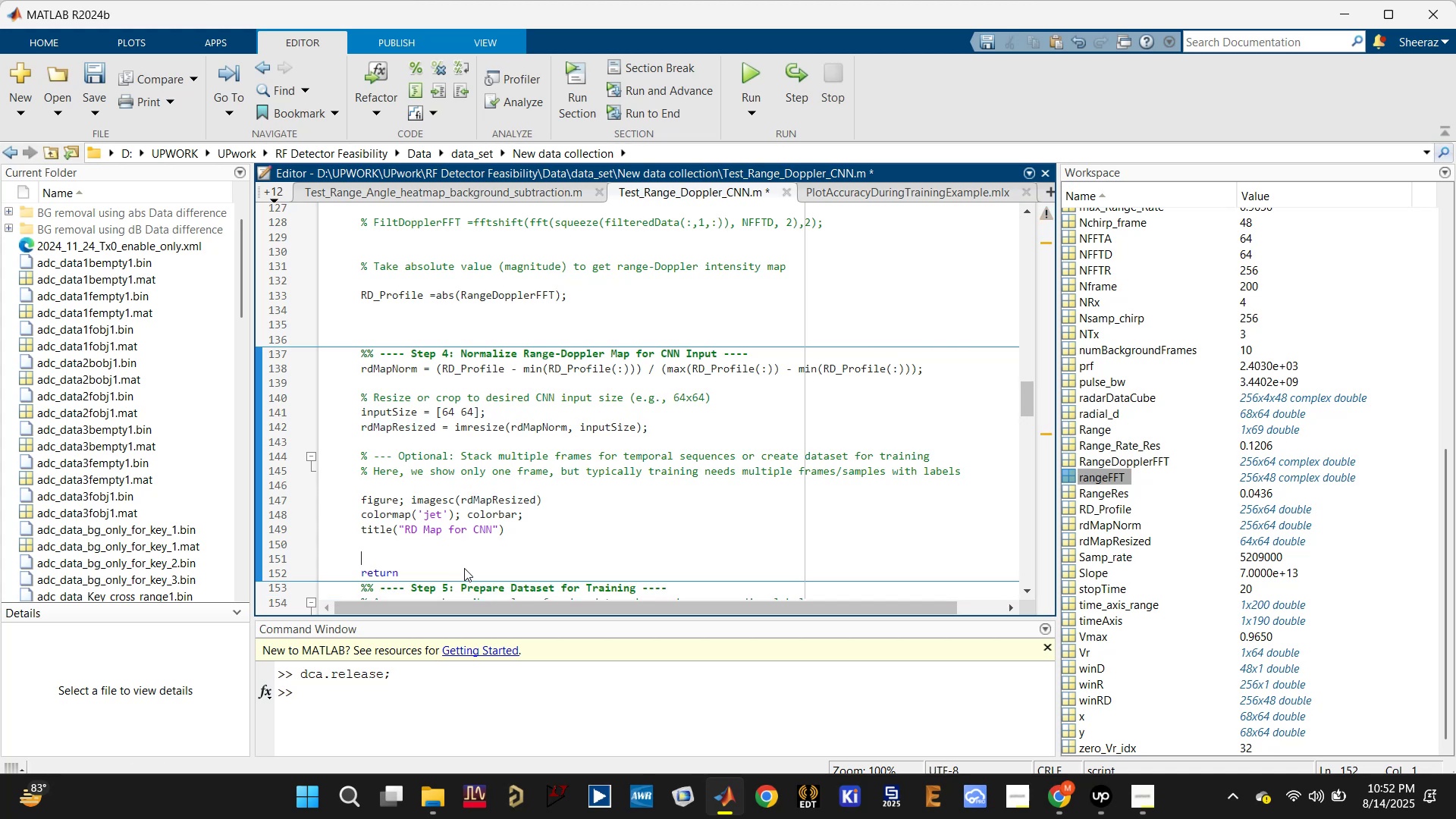 
key(Backspace)
 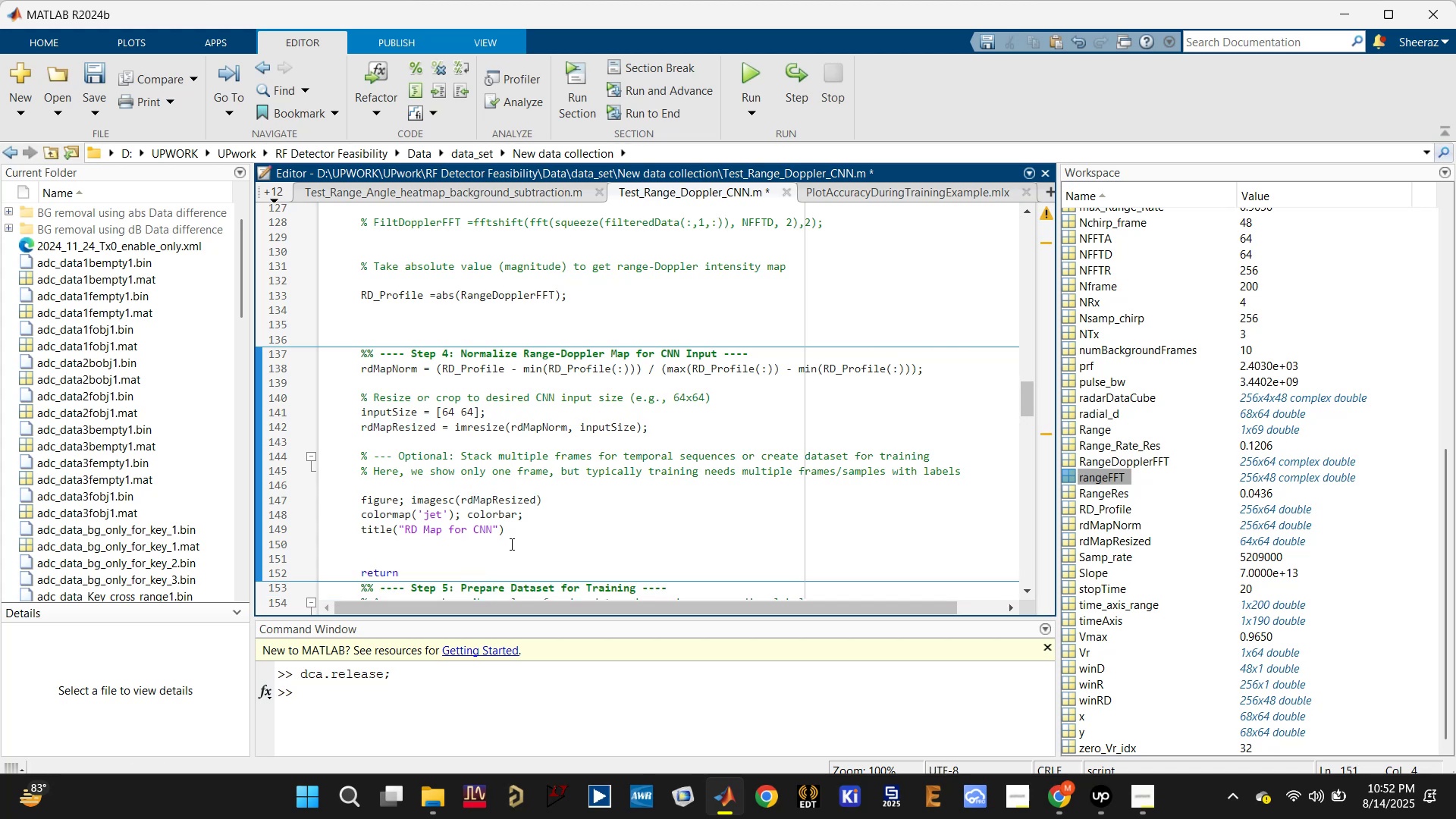 
left_click([510, 544])
 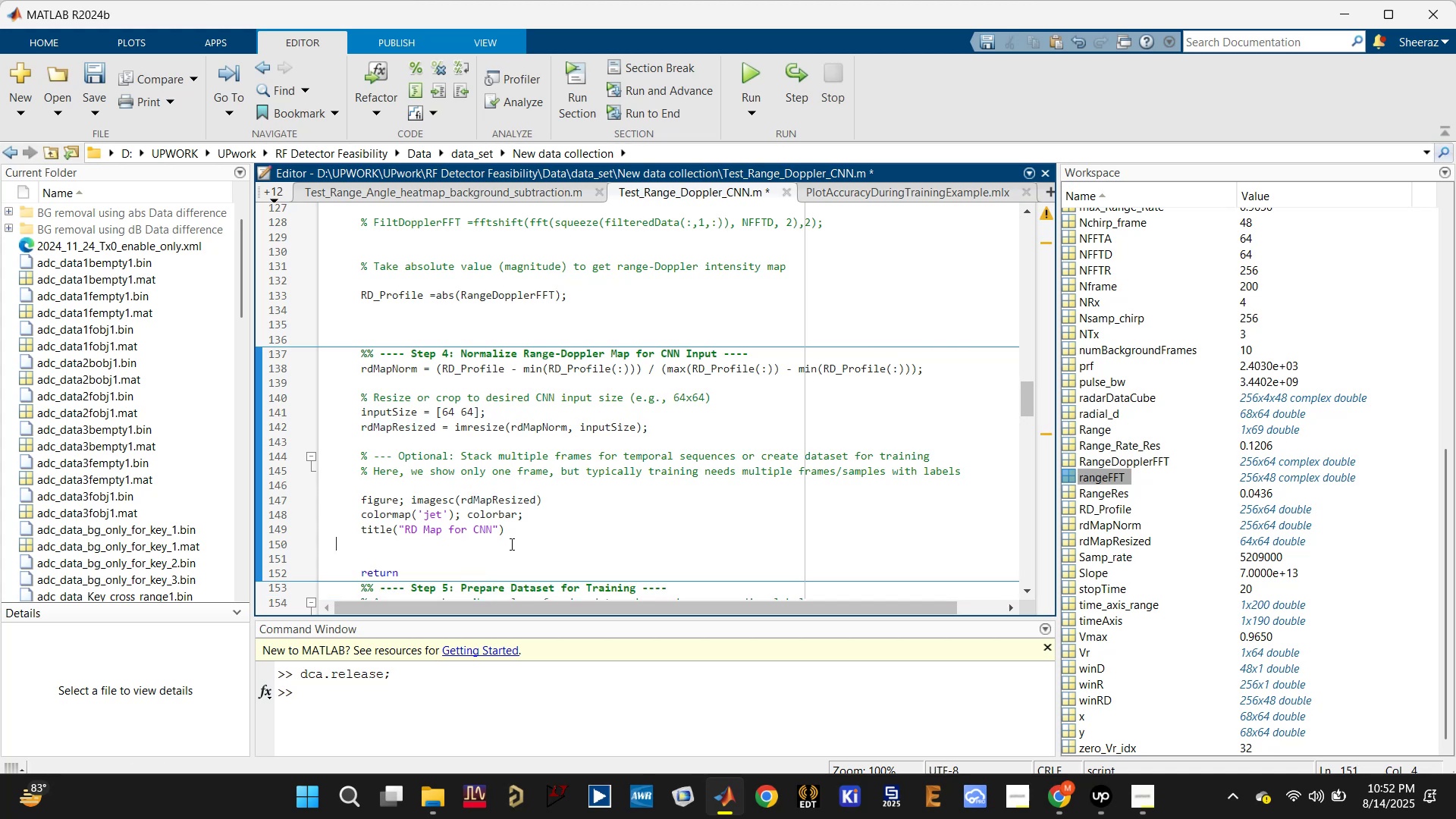 
key(Control+S)
 